 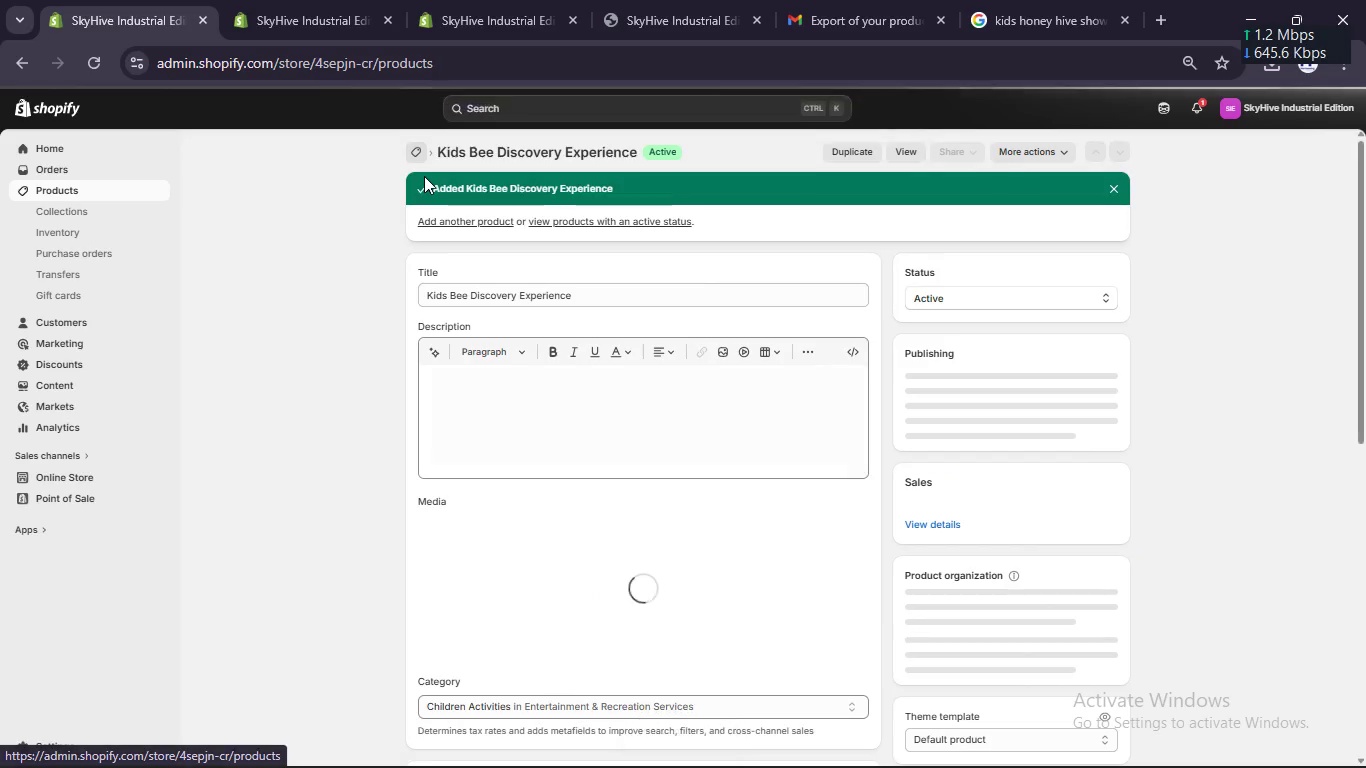 
left_click([210, 216])
 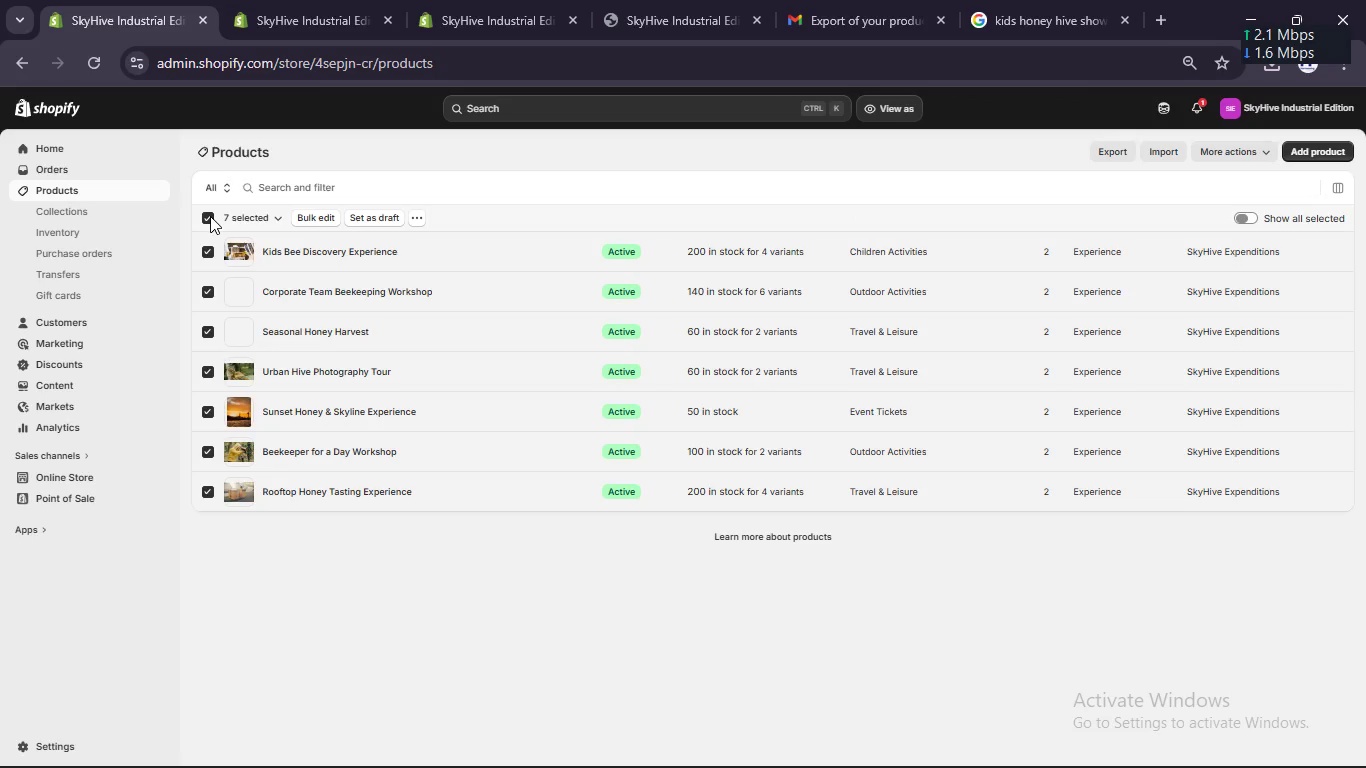 
left_click([210, 216])
 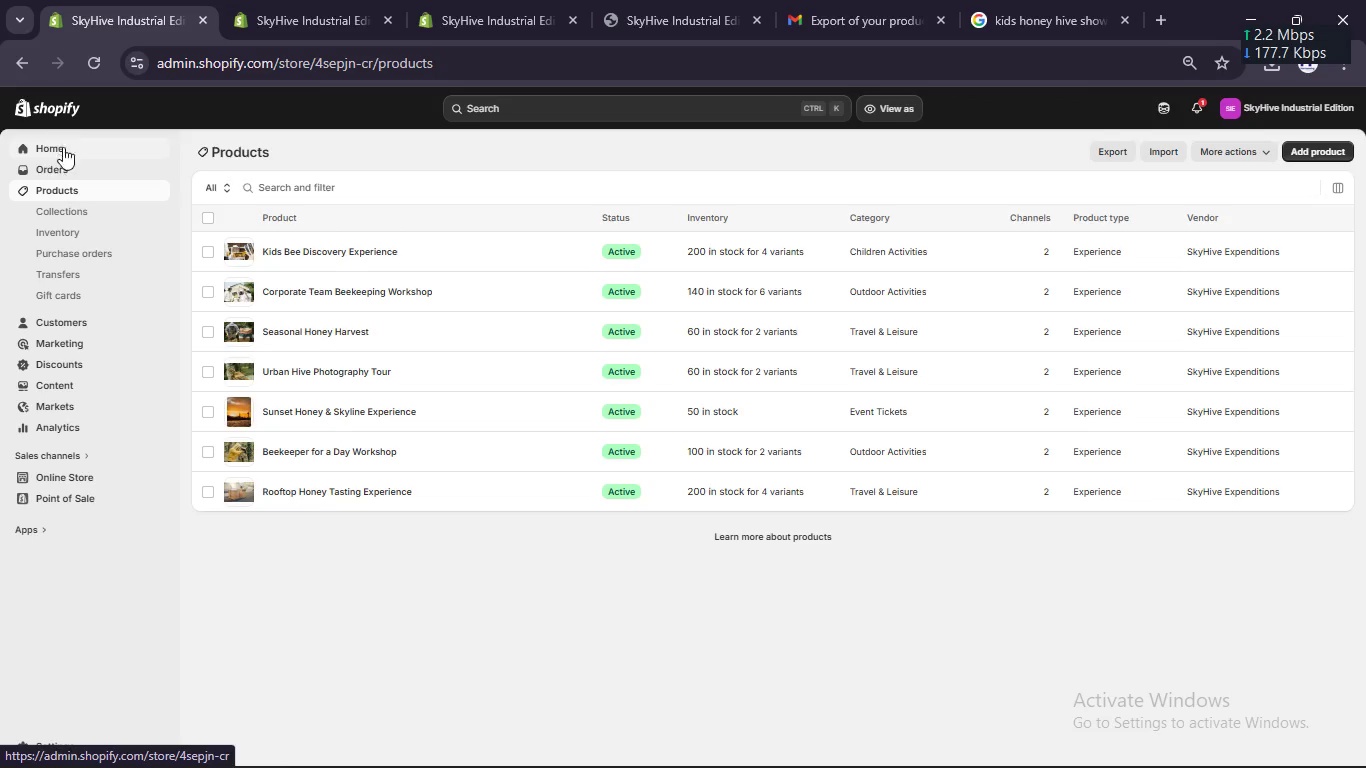 
left_click([81, 210])
 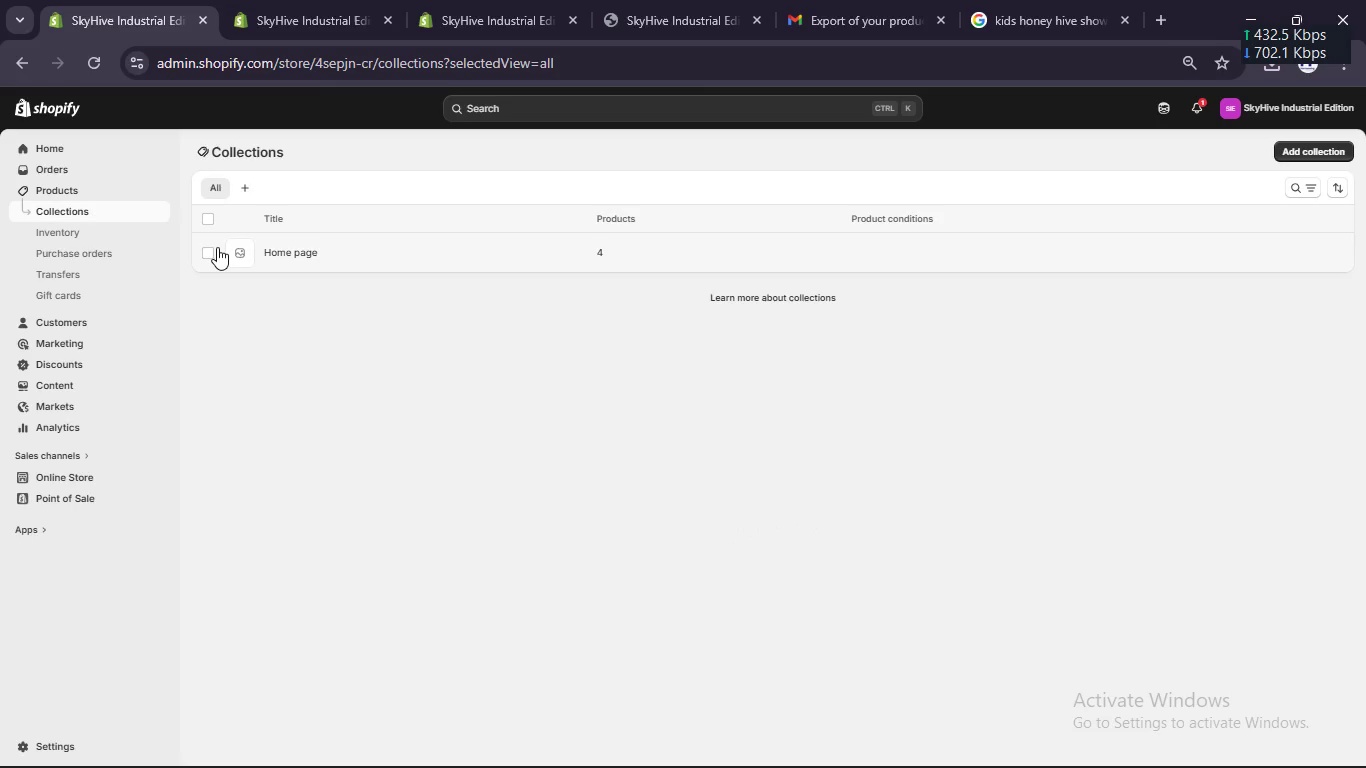 
left_click([332, 260])
 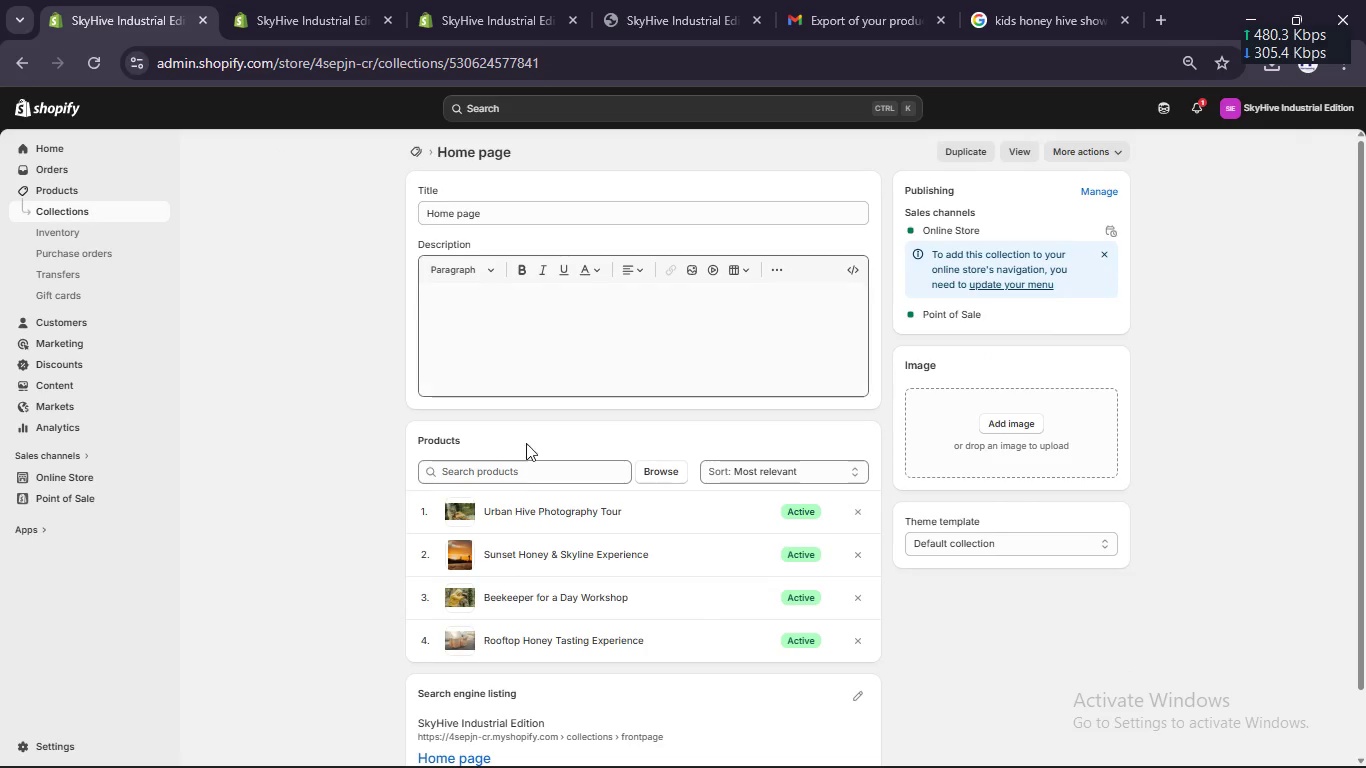 
scroll: coordinate [710, 587], scroll_direction: down, amount: 2.0
 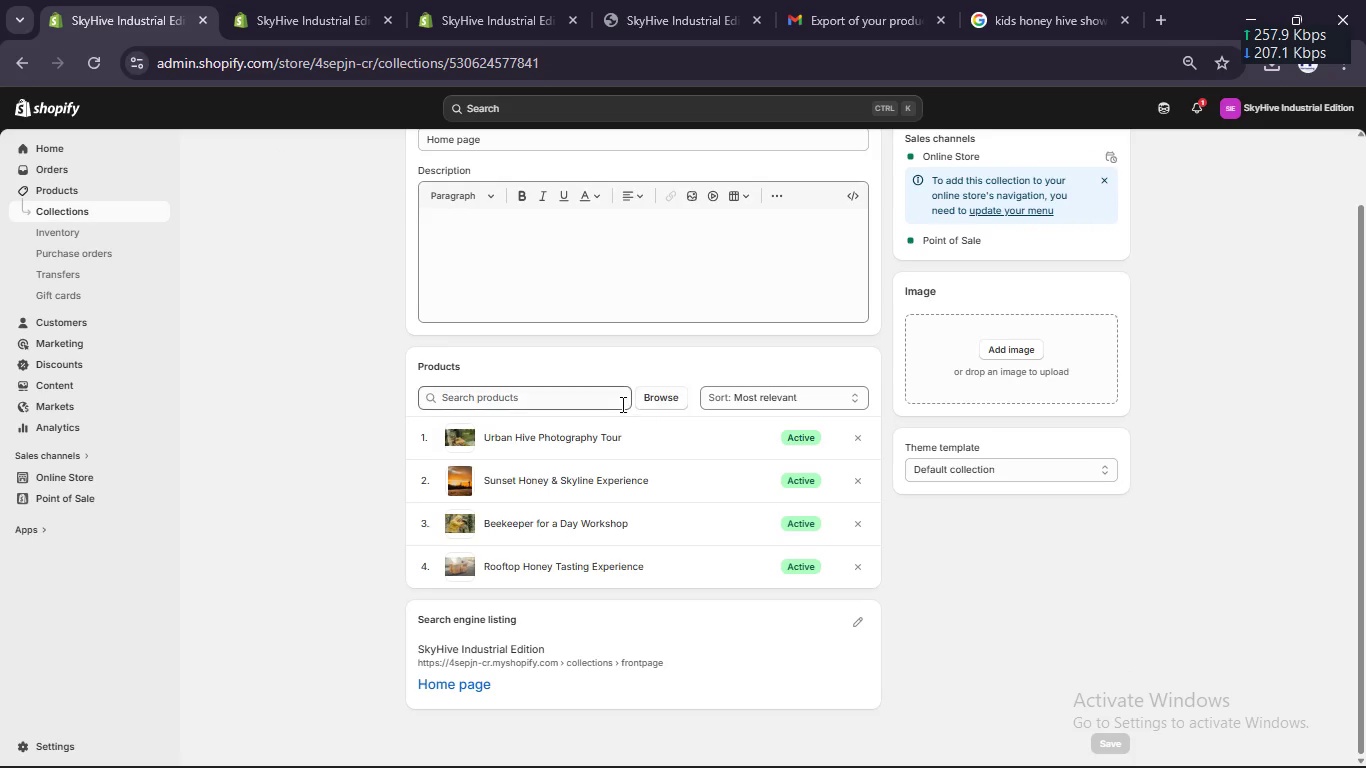 
left_click([666, 404])
 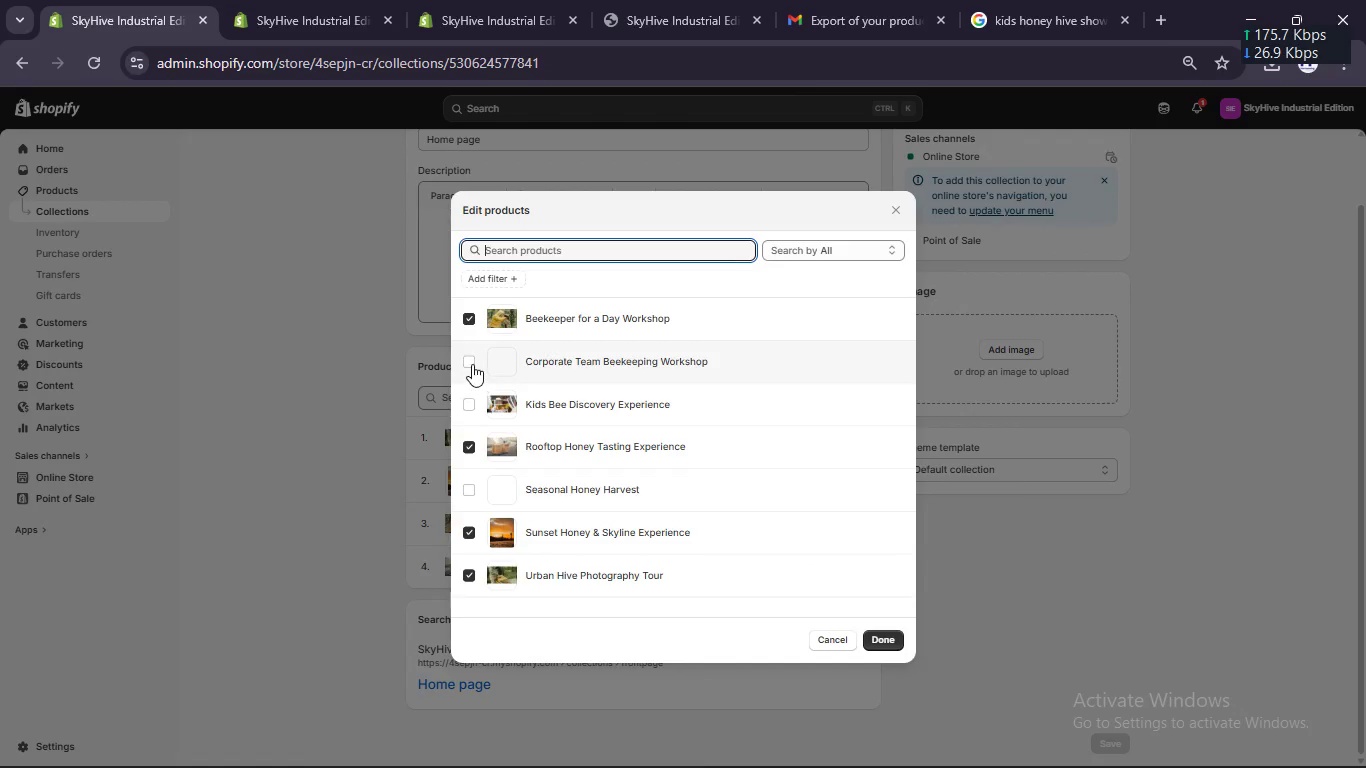 
left_click([467, 361])
 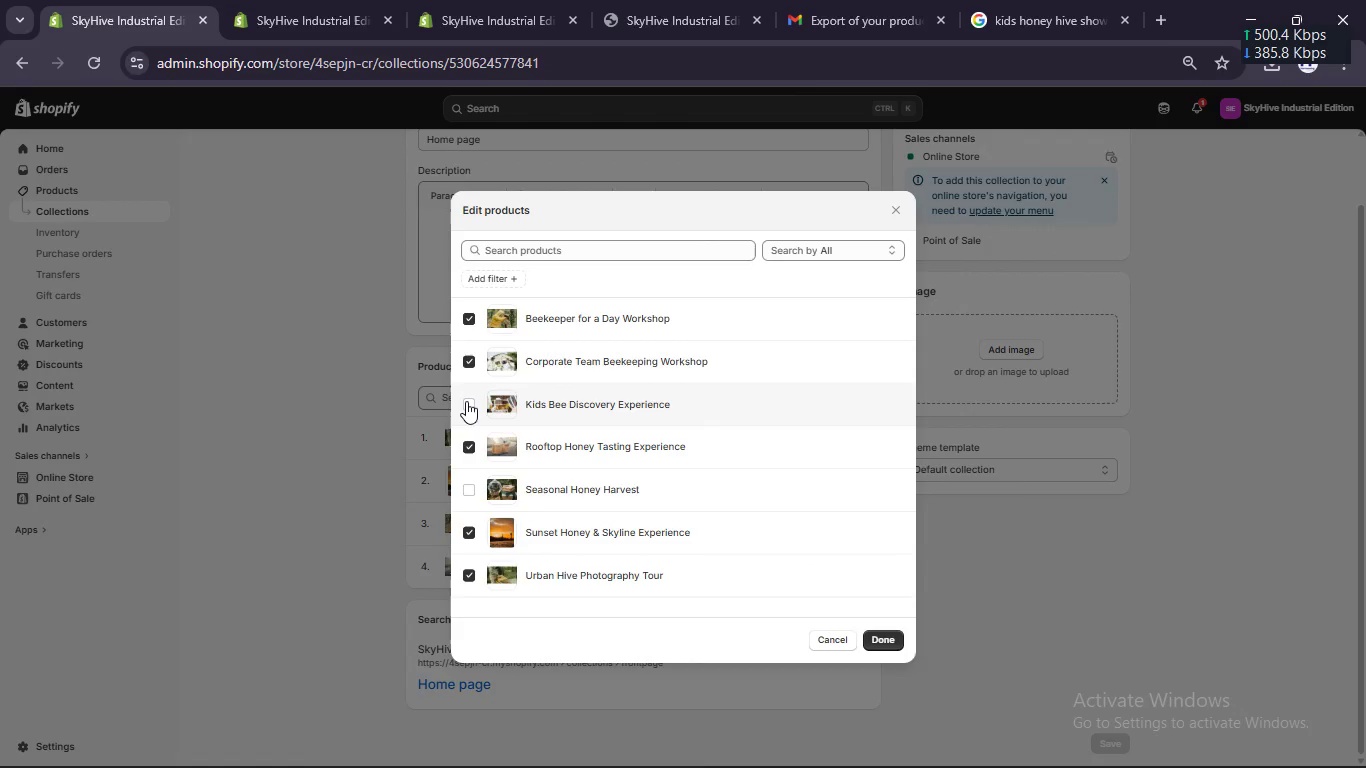 
left_click([466, 406])
 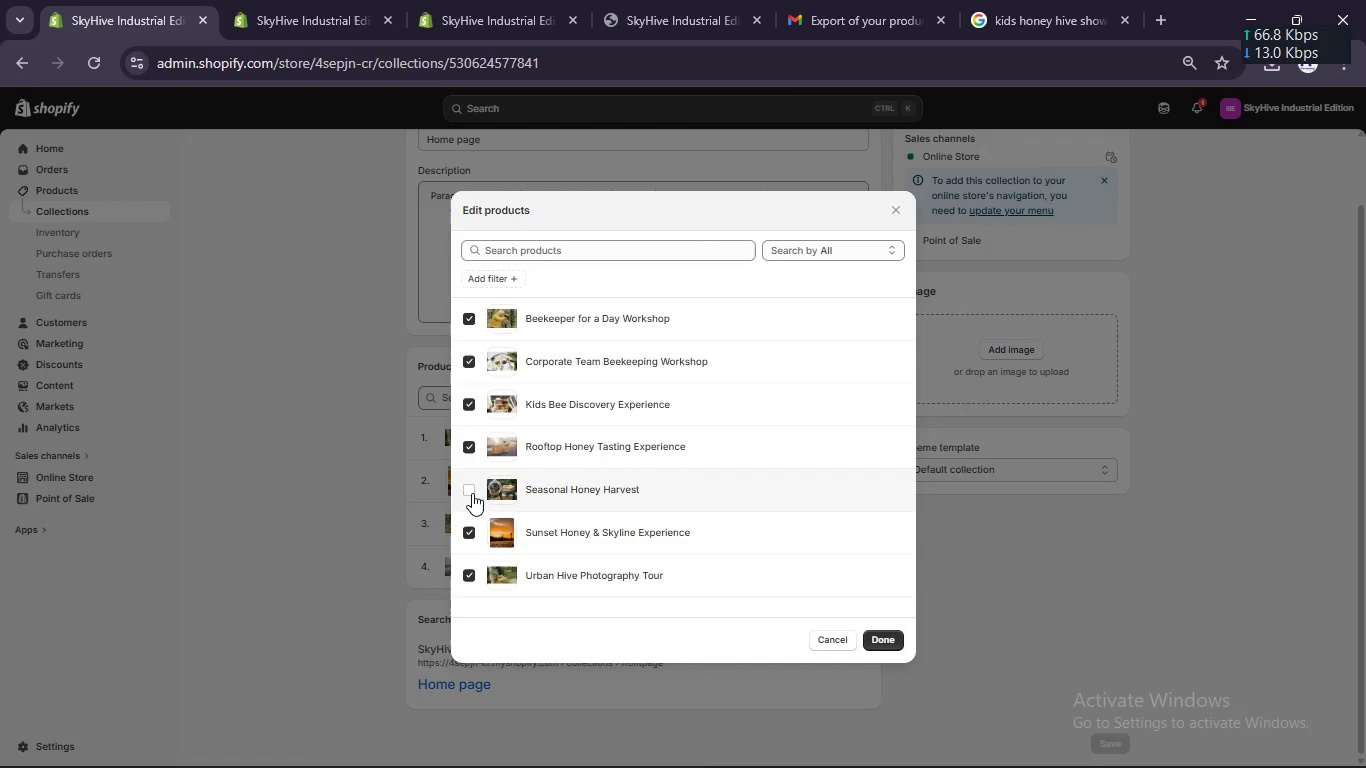 
left_click([468, 492])
 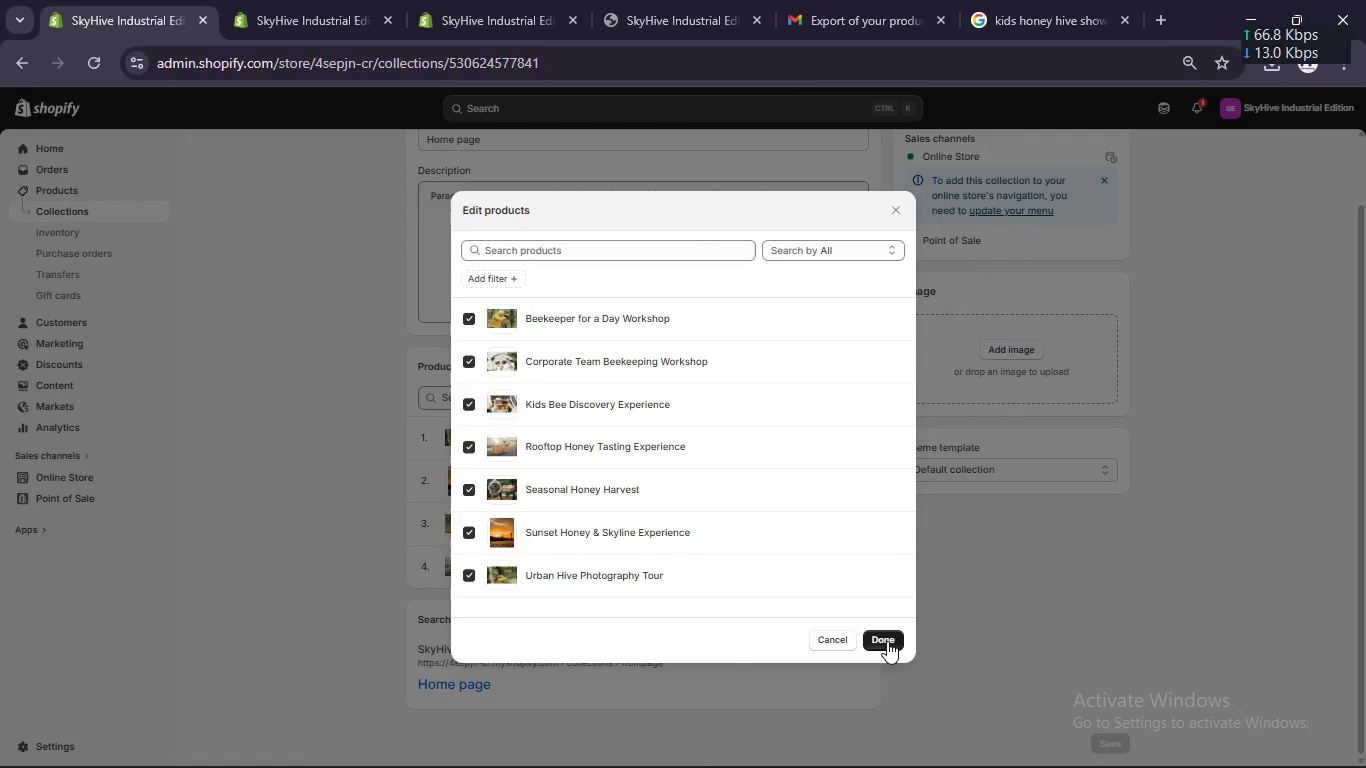 
left_click([875, 638])
 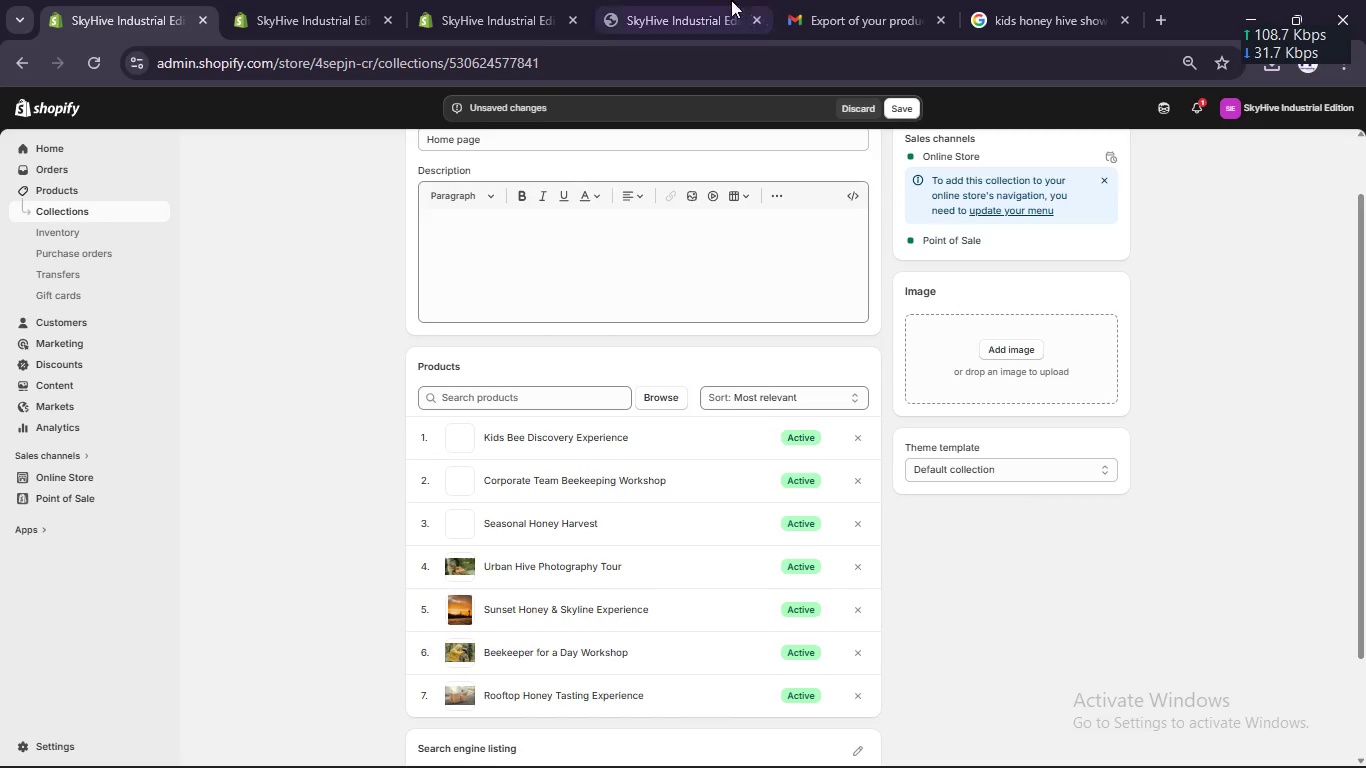 
left_click([700, 0])
 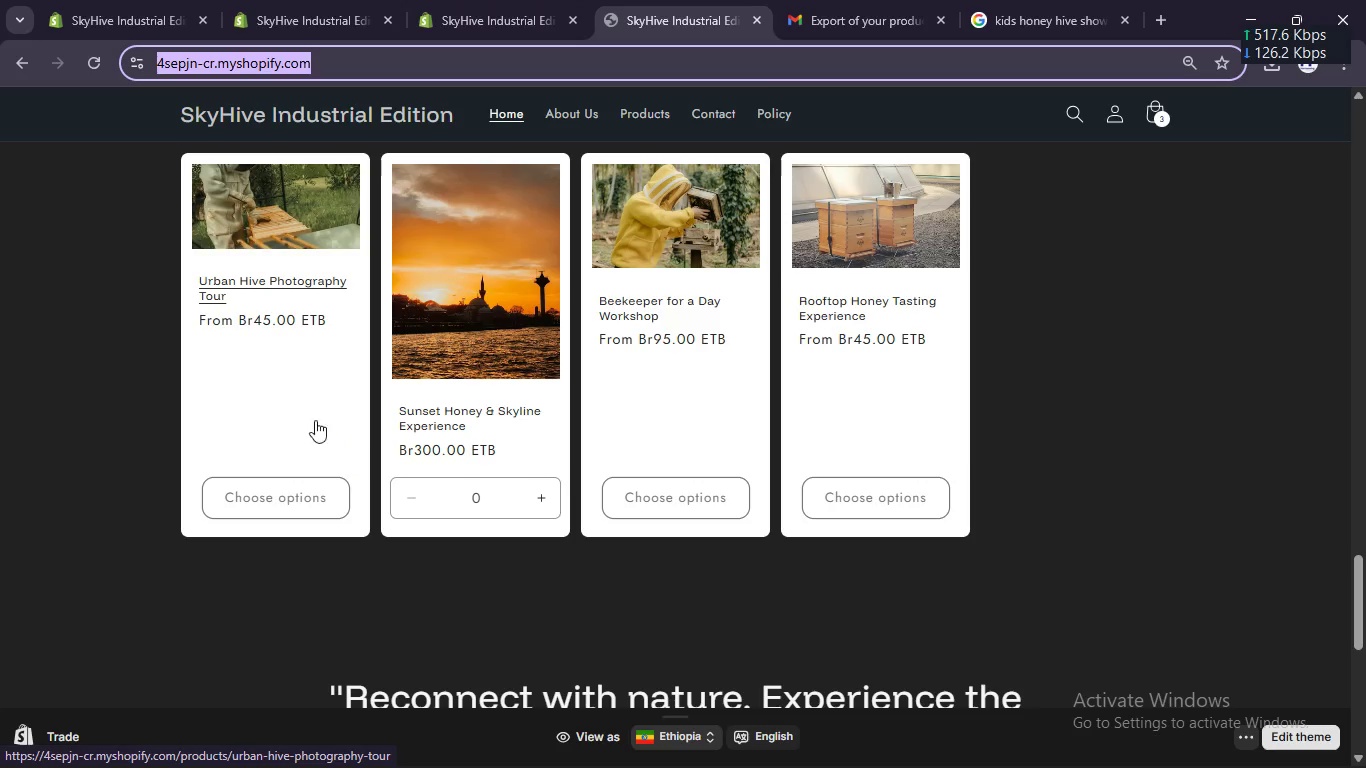 
scroll: coordinate [229, 328], scroll_direction: up, amount: 1.0
 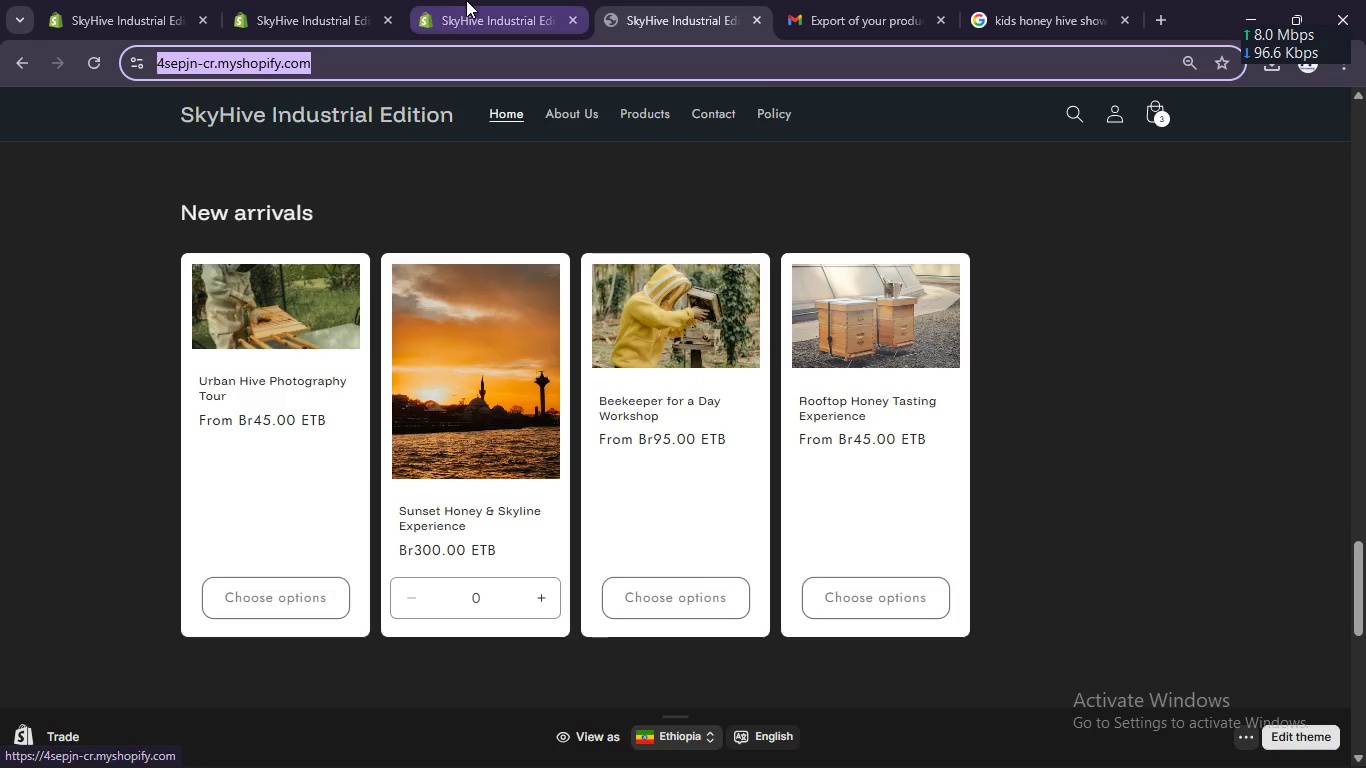 
left_click([469, 0])
 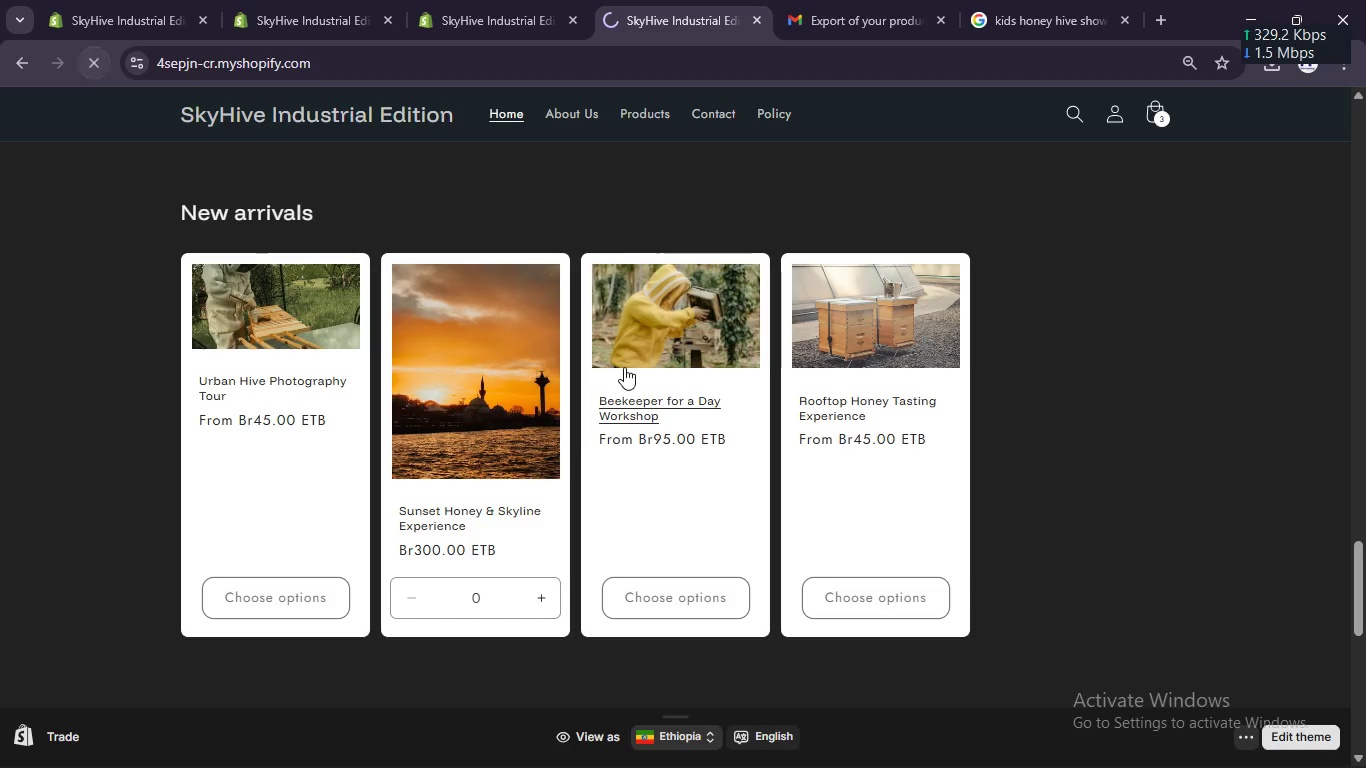 
wait(8.59)
 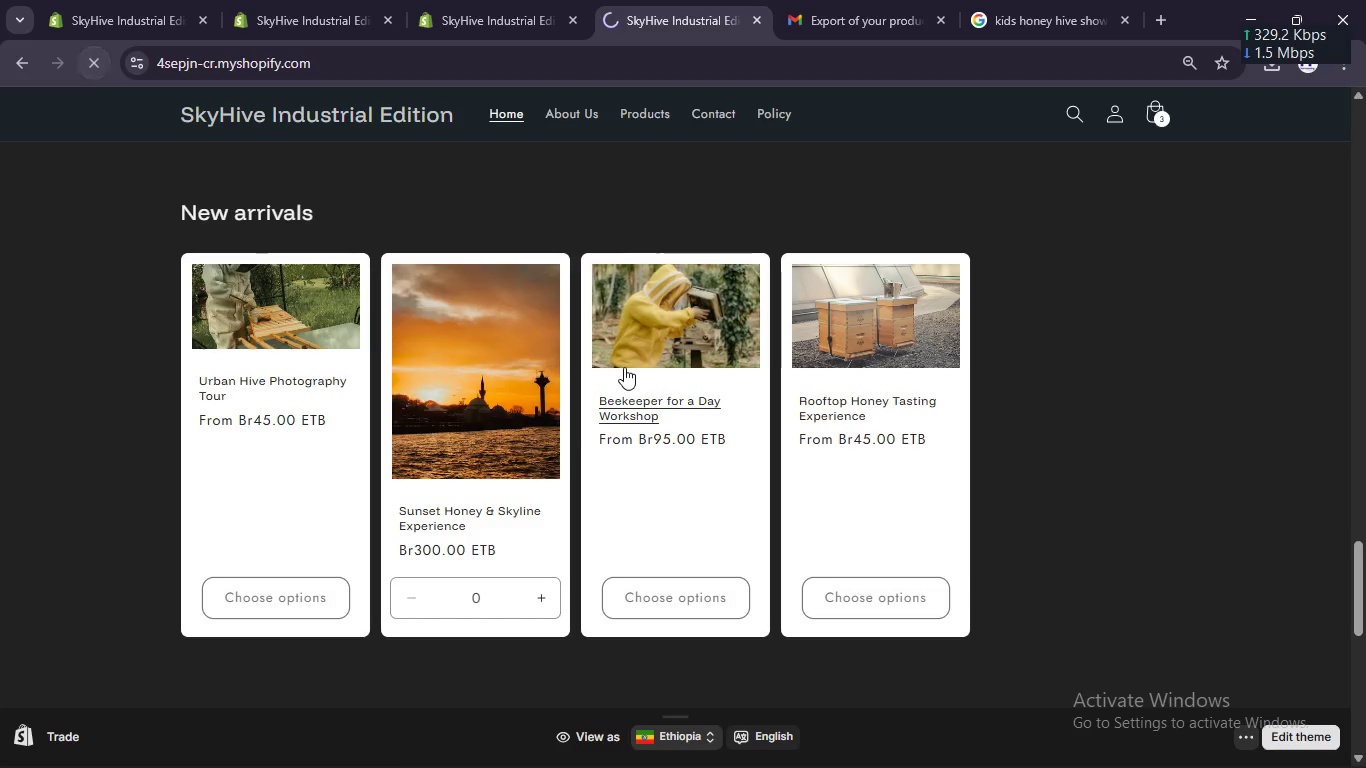 
scroll: coordinate [575, 294], scroll_direction: up, amount: 27.0
 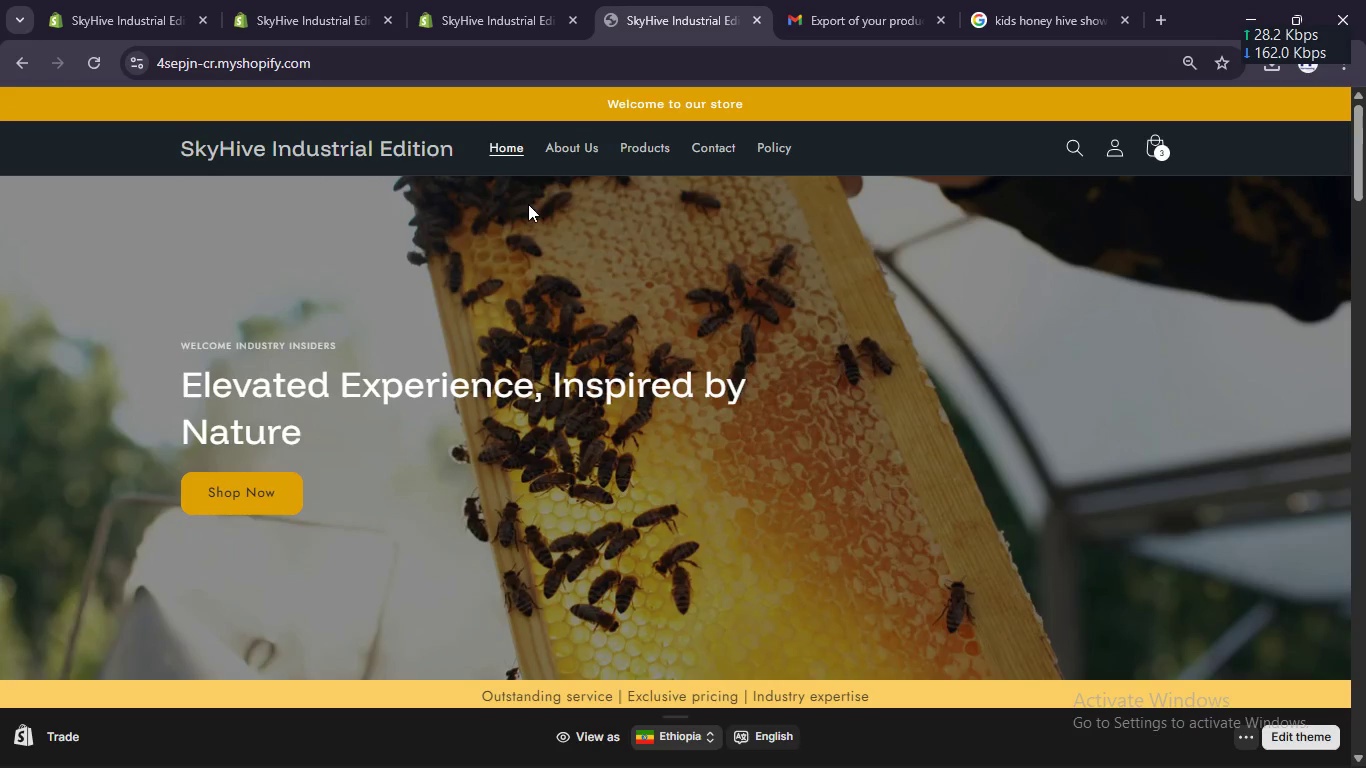 
left_click([357, 0])
 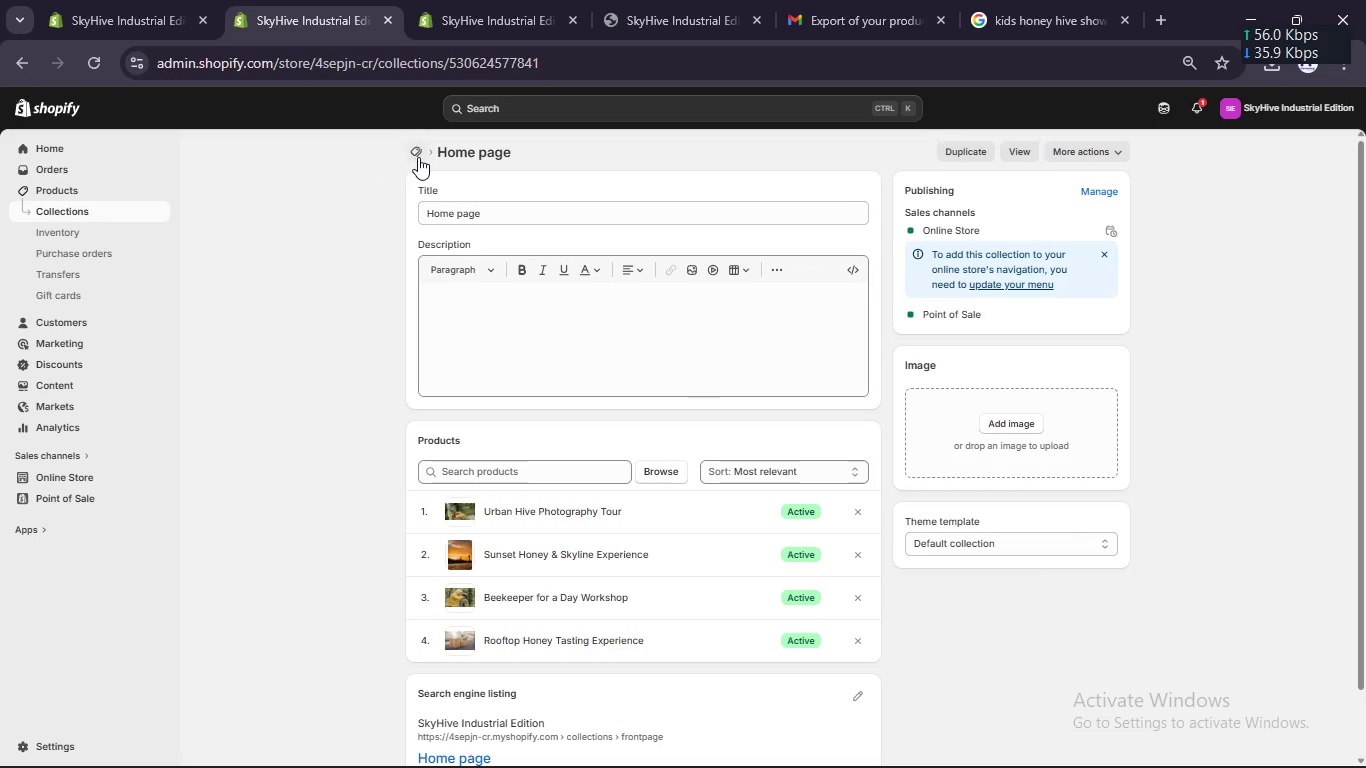 
scroll: coordinate [555, 402], scroll_direction: down, amount: 1.0
 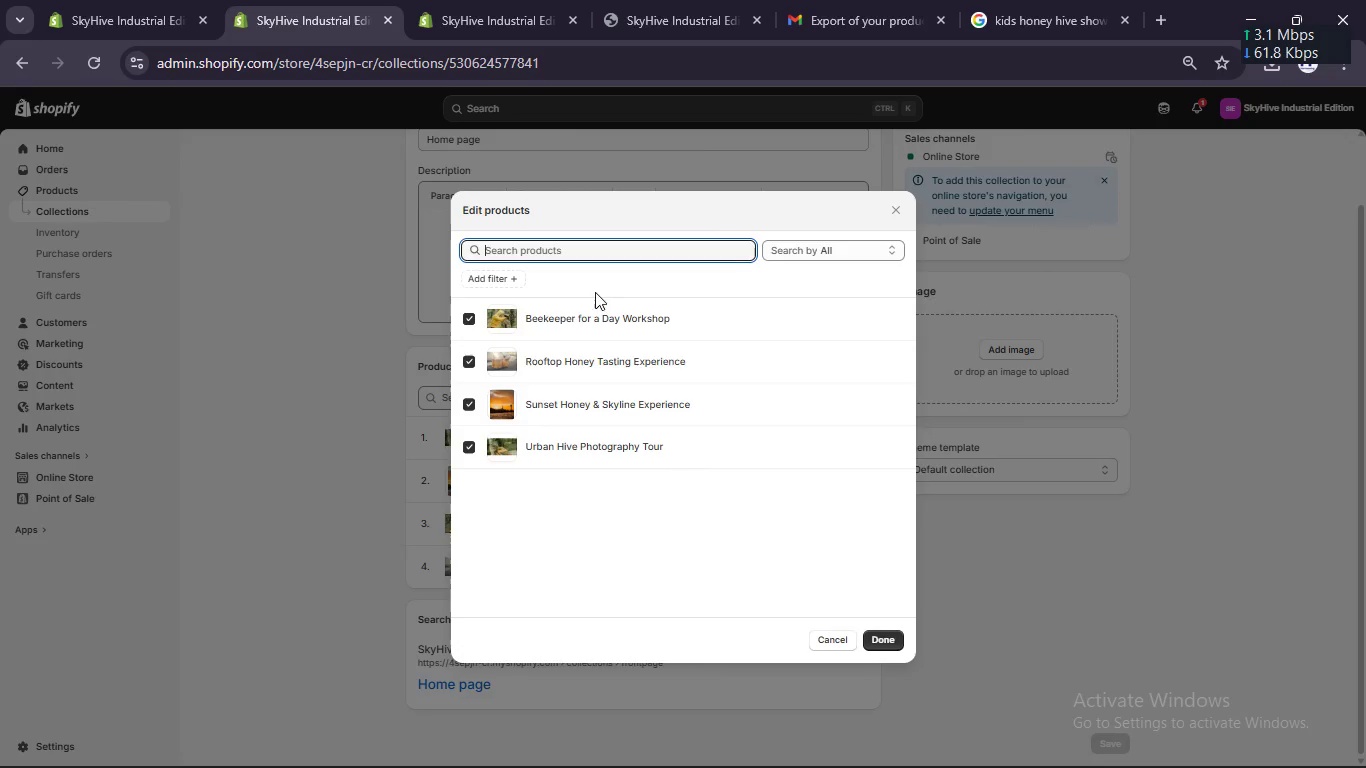 
left_click([1067, 626])
 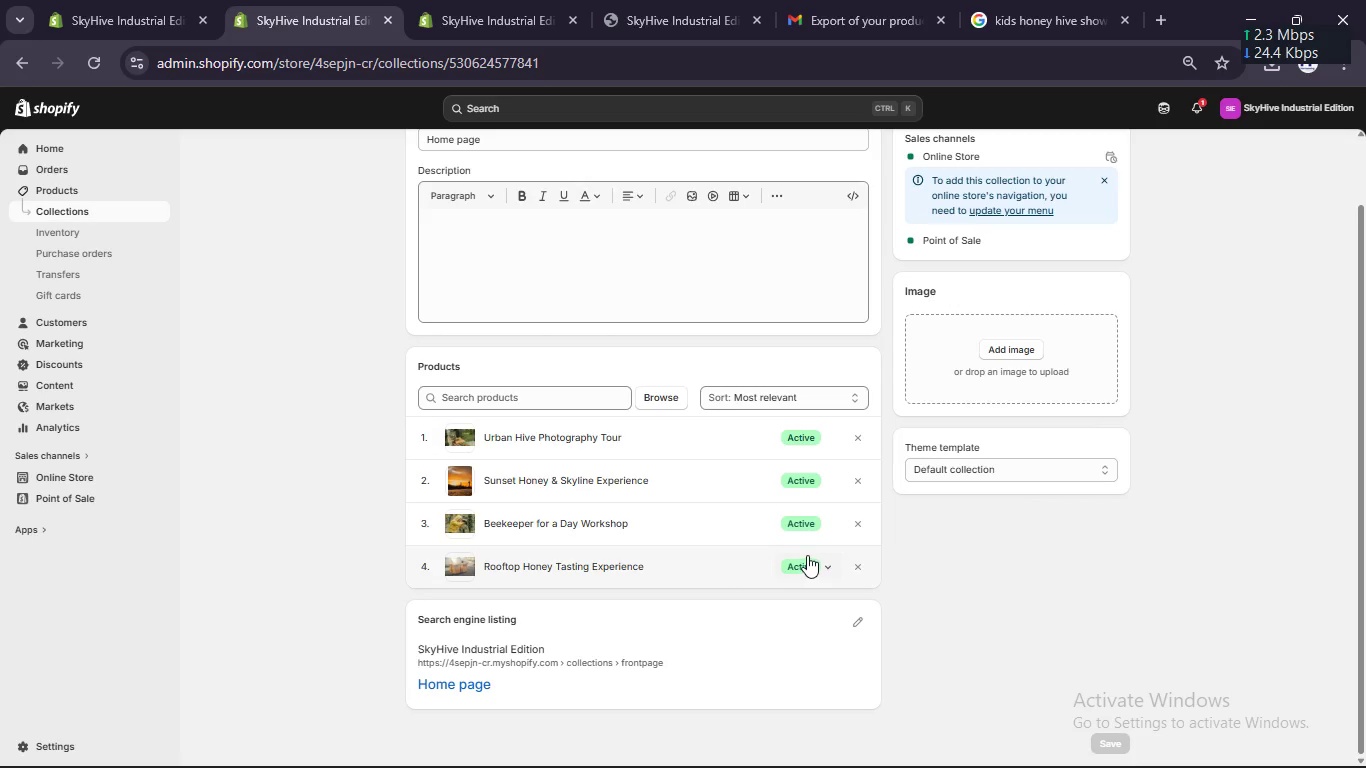 
scroll: coordinate [807, 553], scroll_direction: up, amount: 2.0
 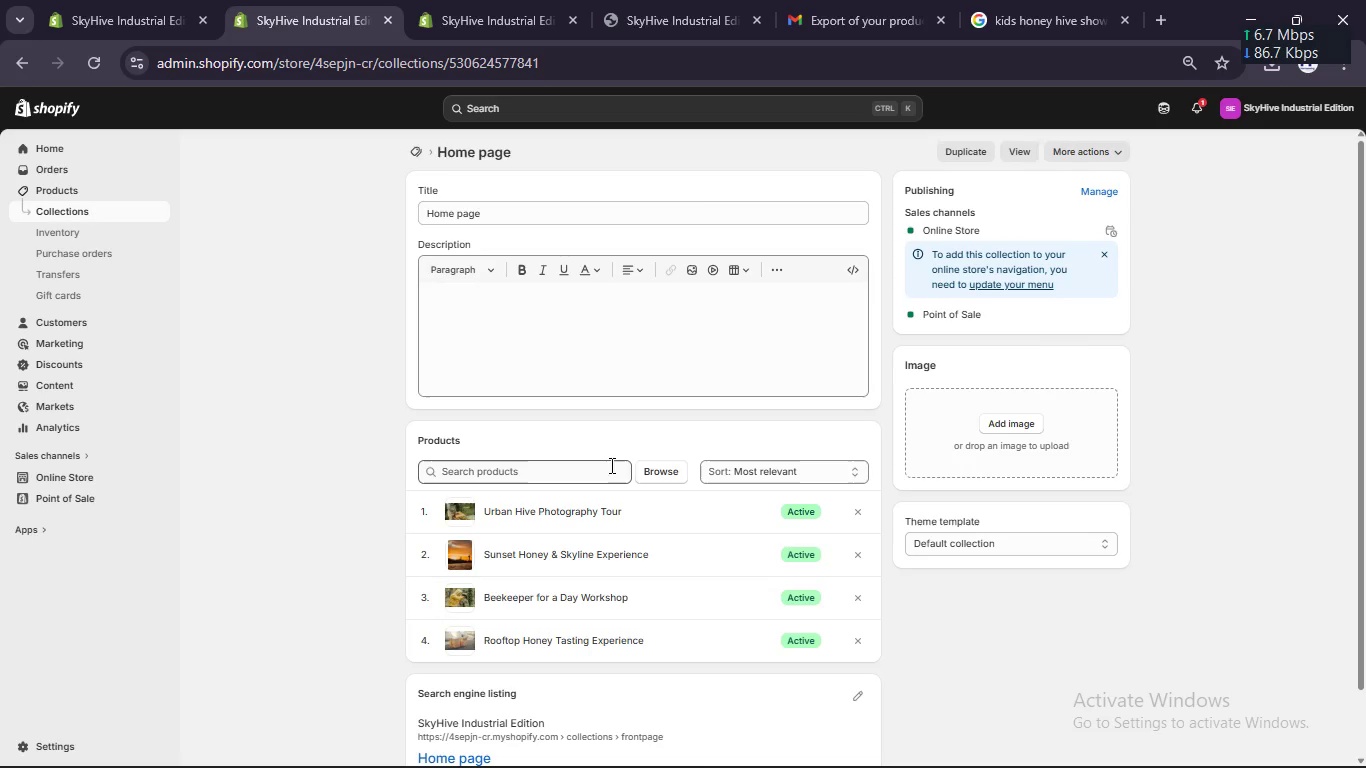 
scroll: coordinate [651, 457], scroll_direction: down, amount: 1.0
 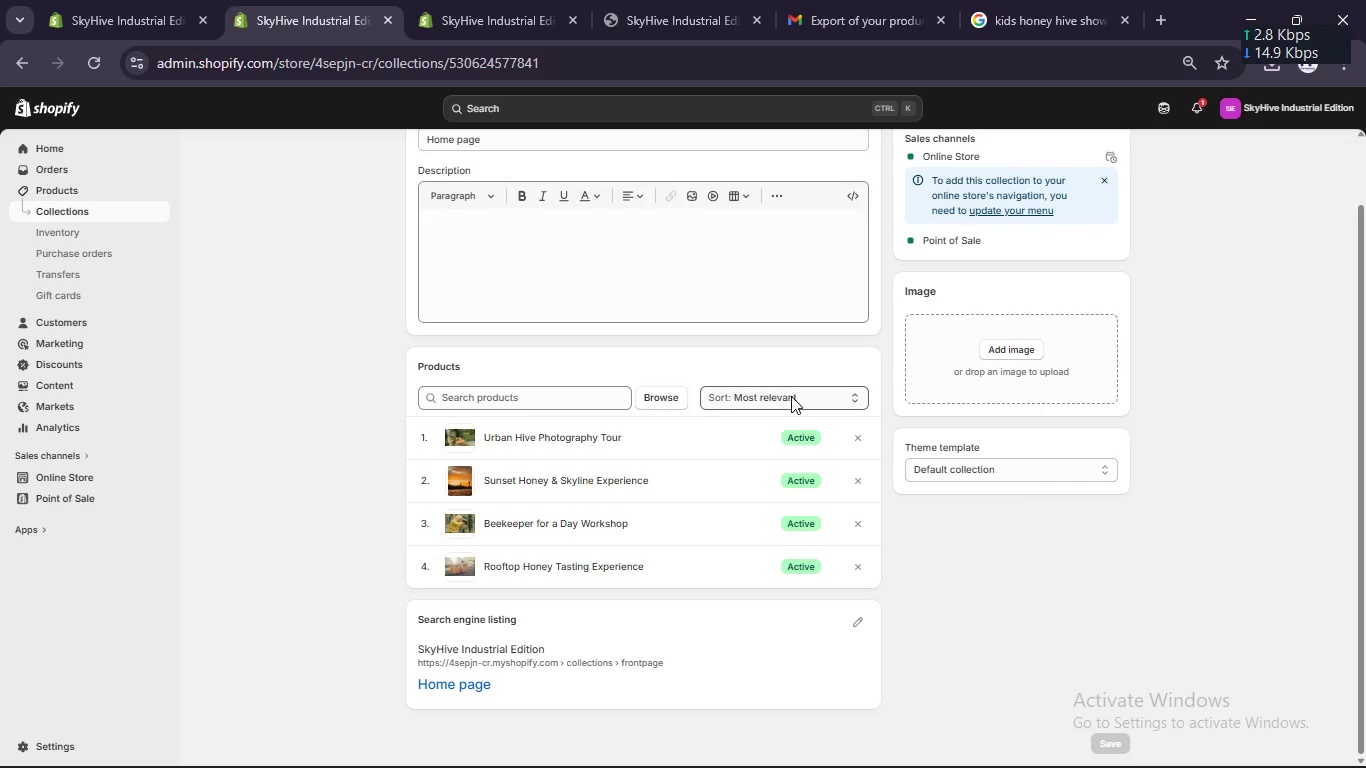 
left_click([791, 392])
 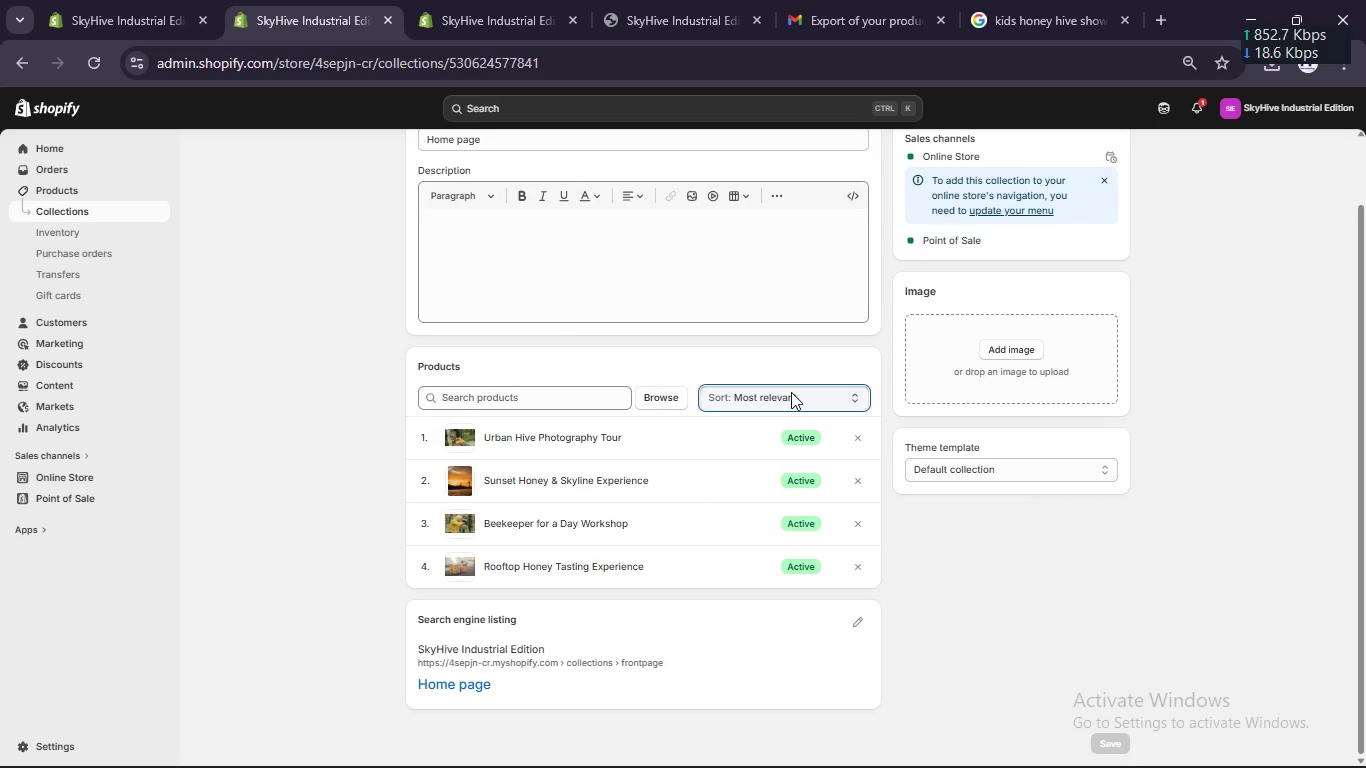 
double_click([791, 392])
 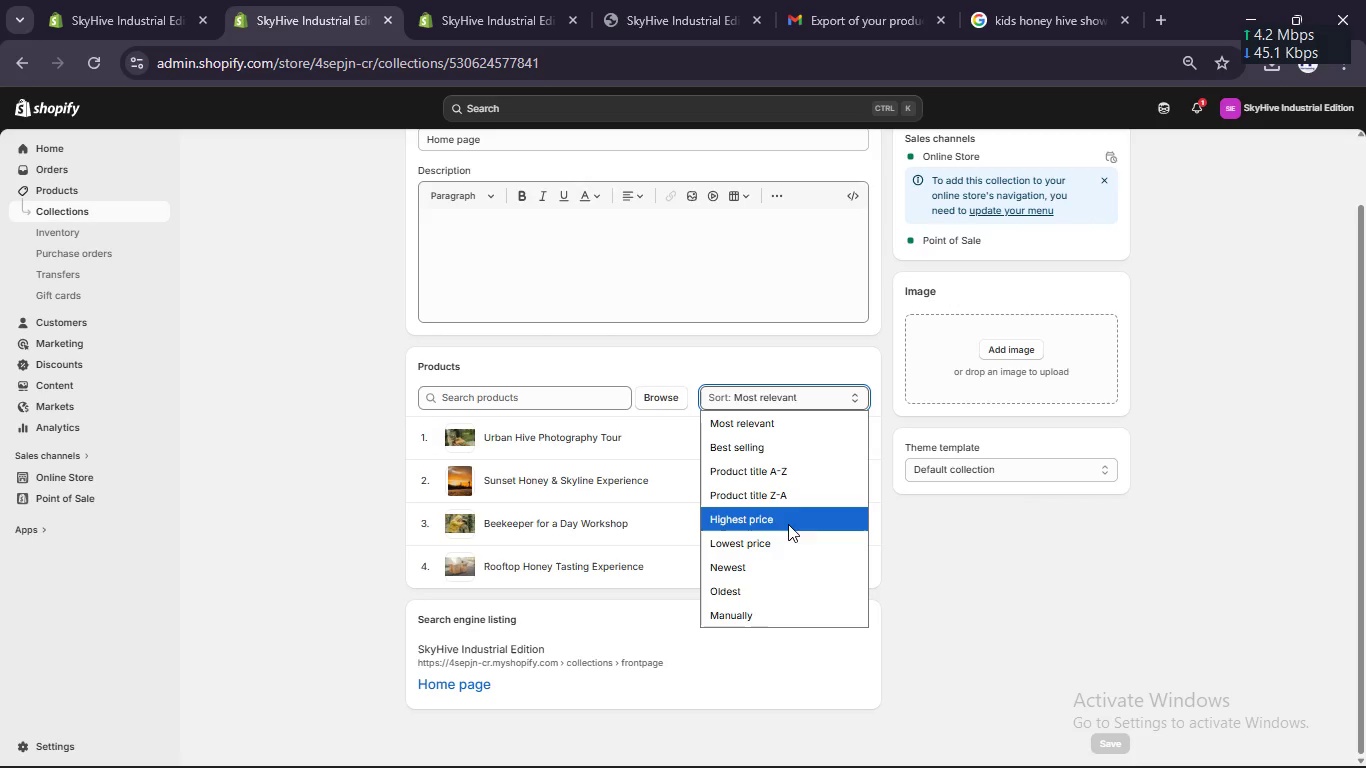 
scroll: coordinate [788, 524], scroll_direction: down, amount: 4.0
 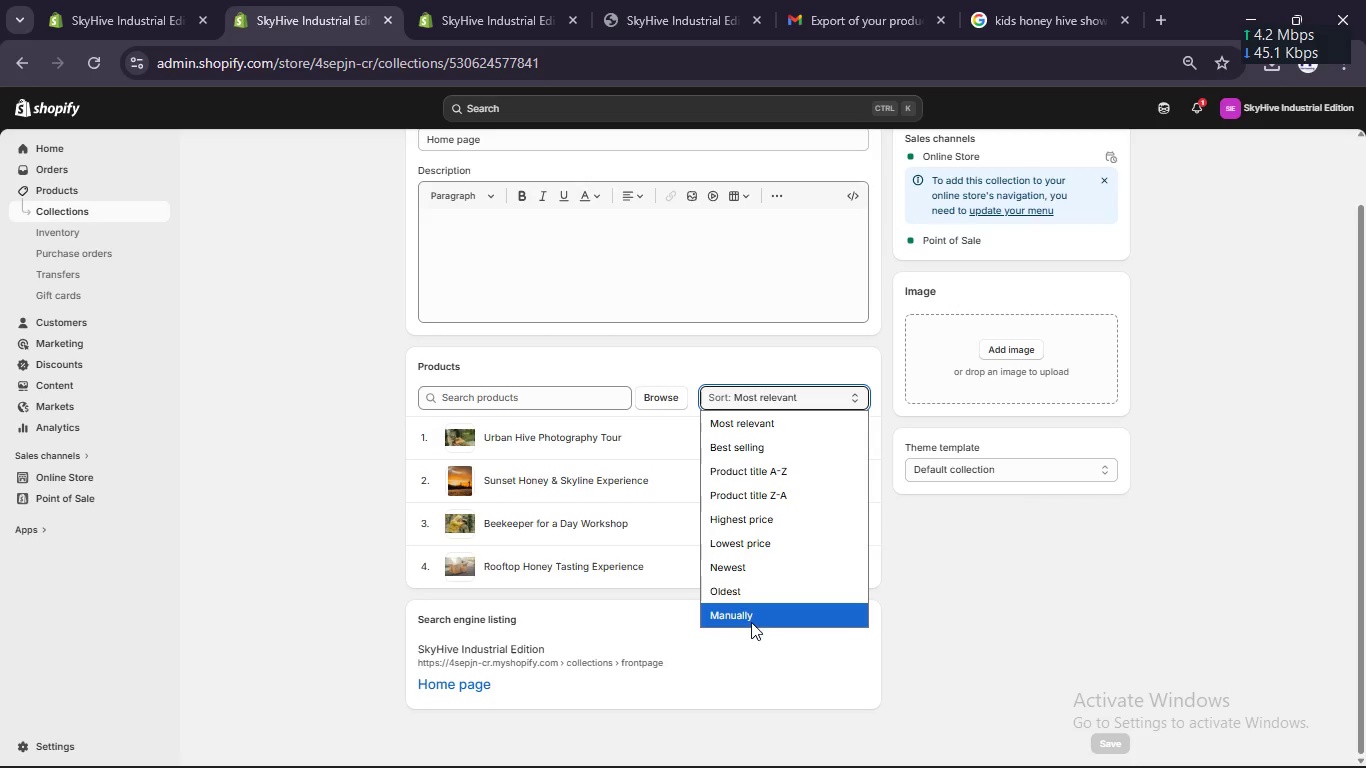 
left_click([749, 620])
 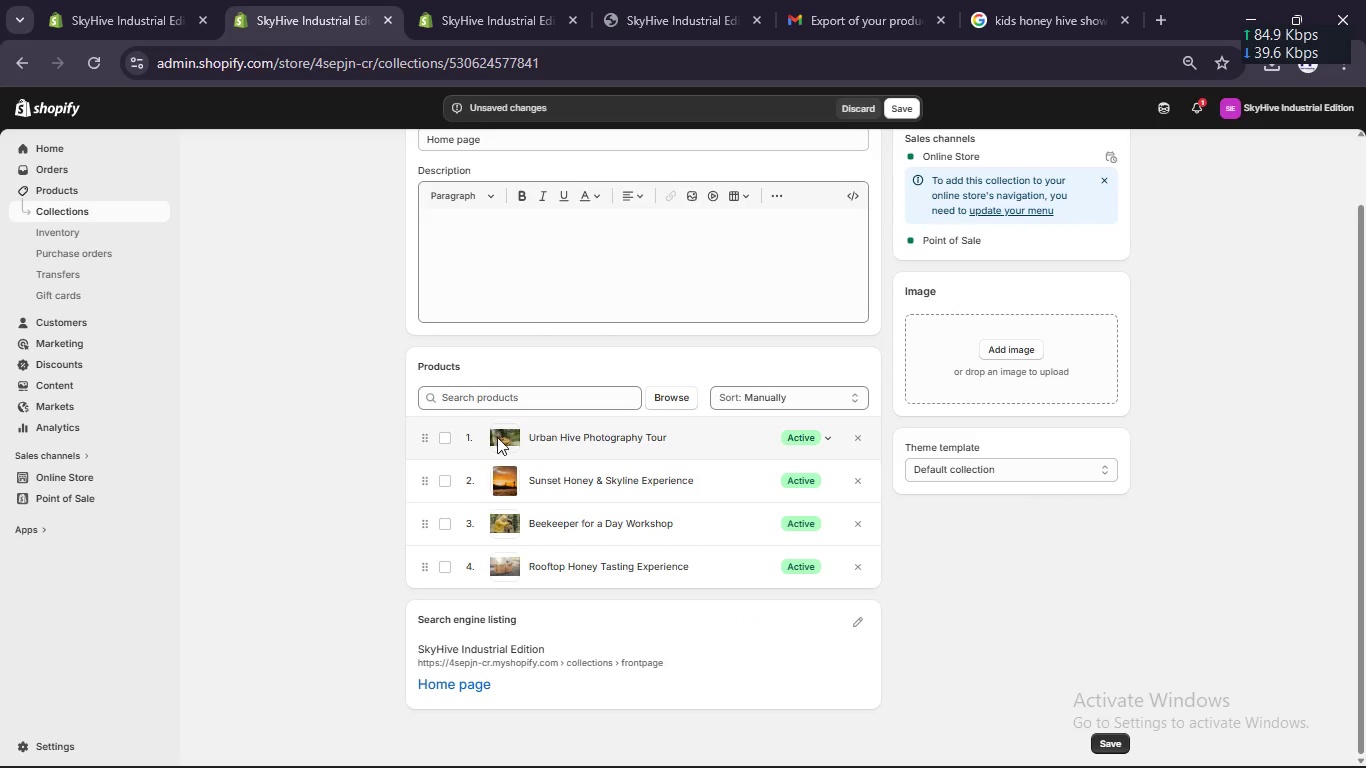 
scroll: coordinate [463, 445], scroll_direction: down, amount: 5.0
 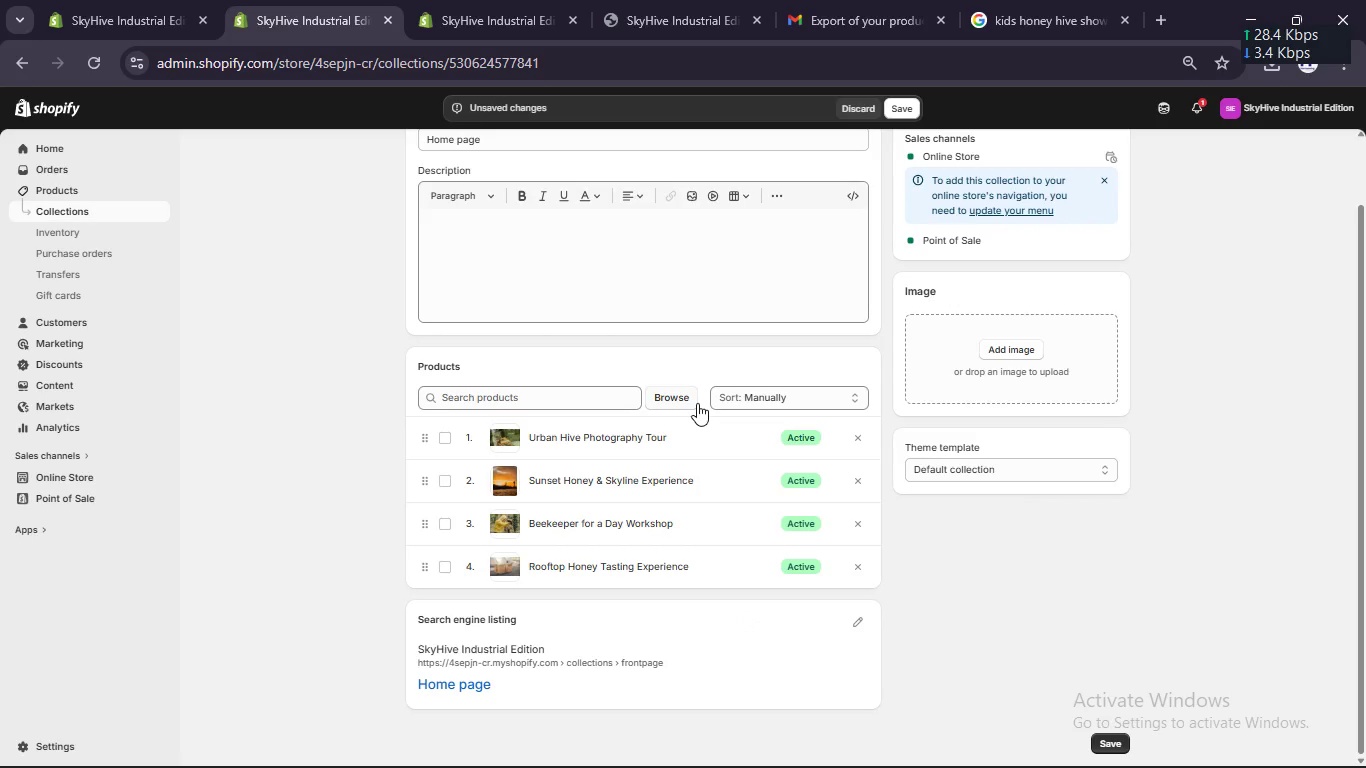 
left_click([697, 403])
 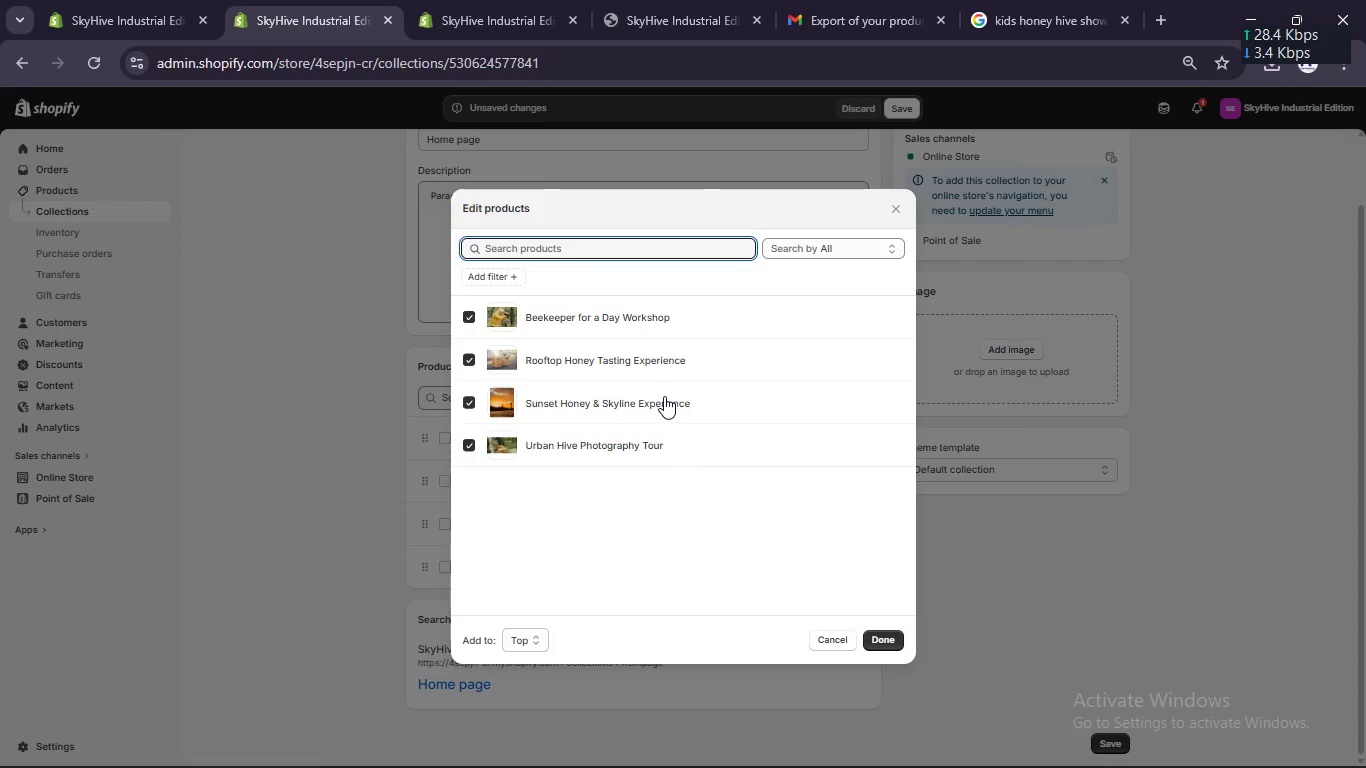 
scroll: coordinate [663, 390], scroll_direction: up, amount: 7.0
 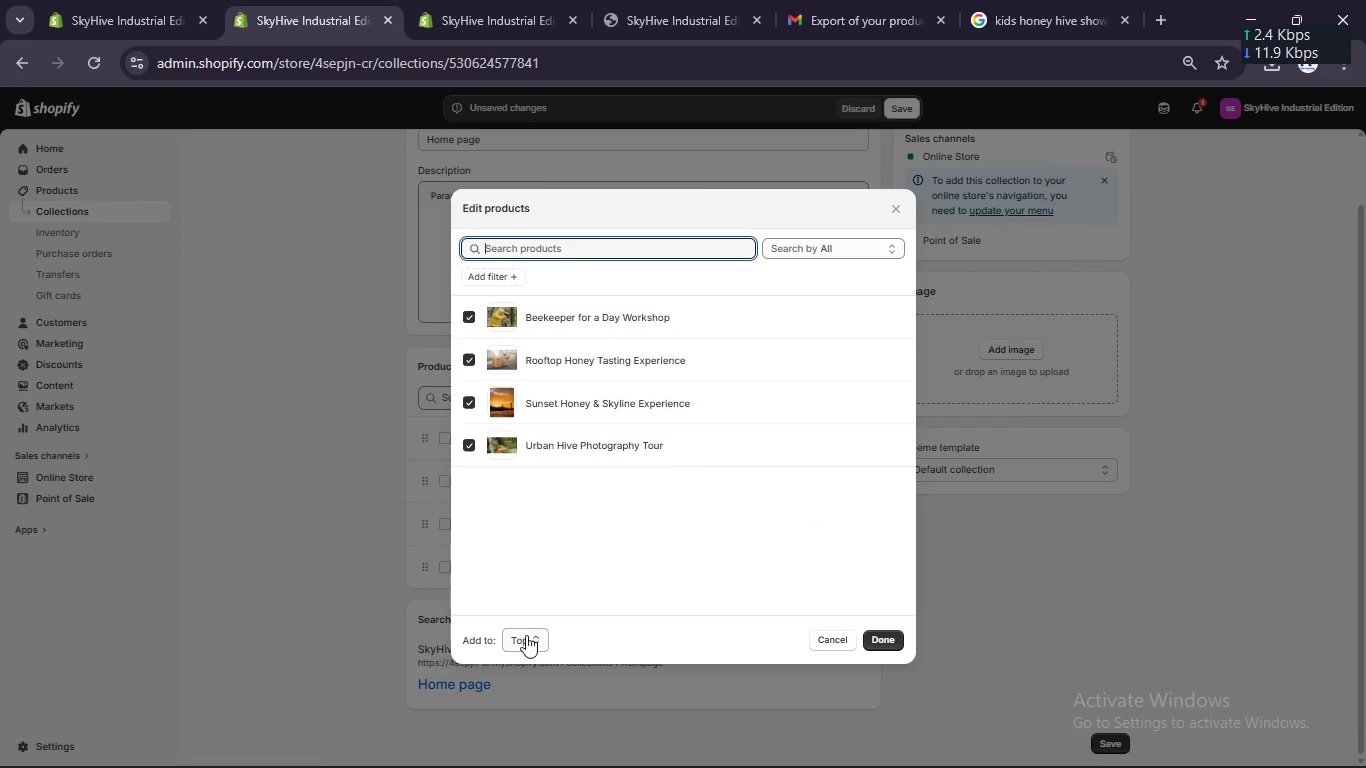 
left_click([526, 636])
 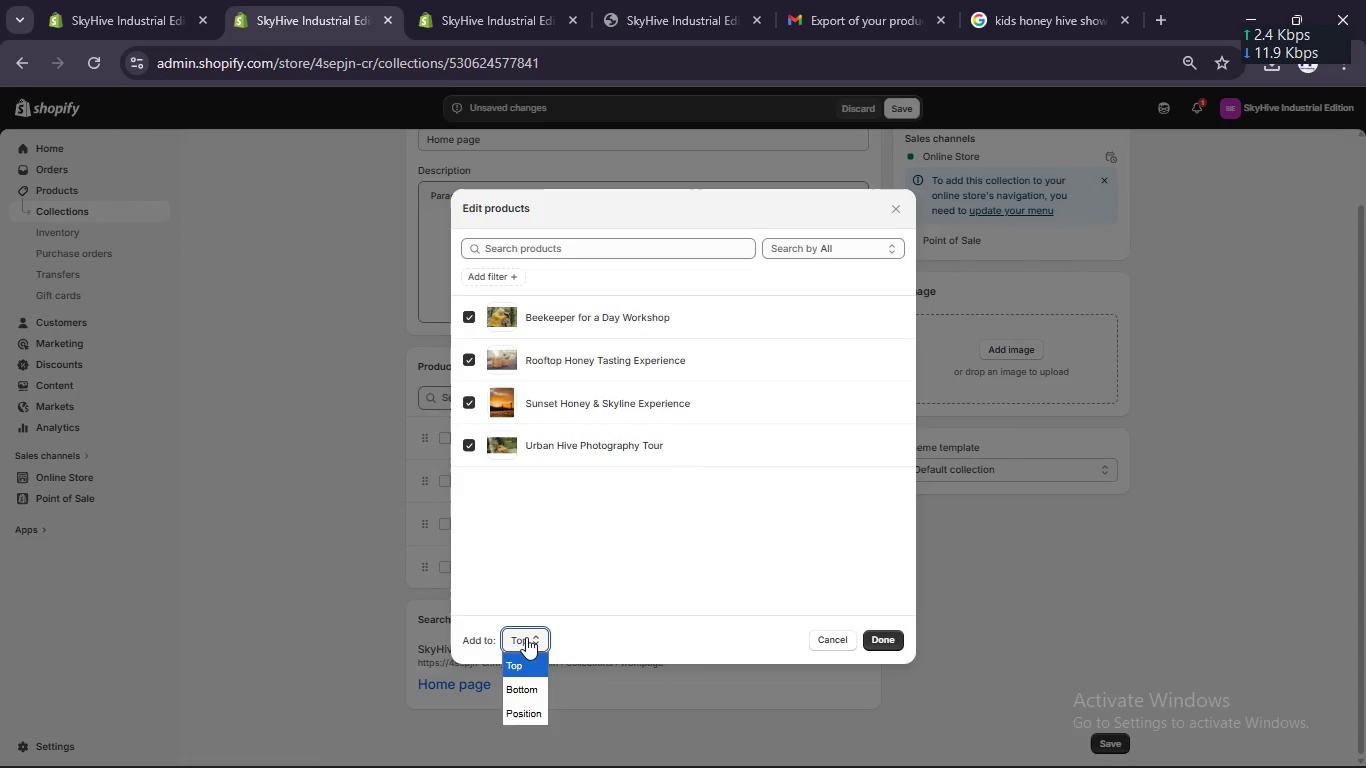 
left_click([526, 637])
 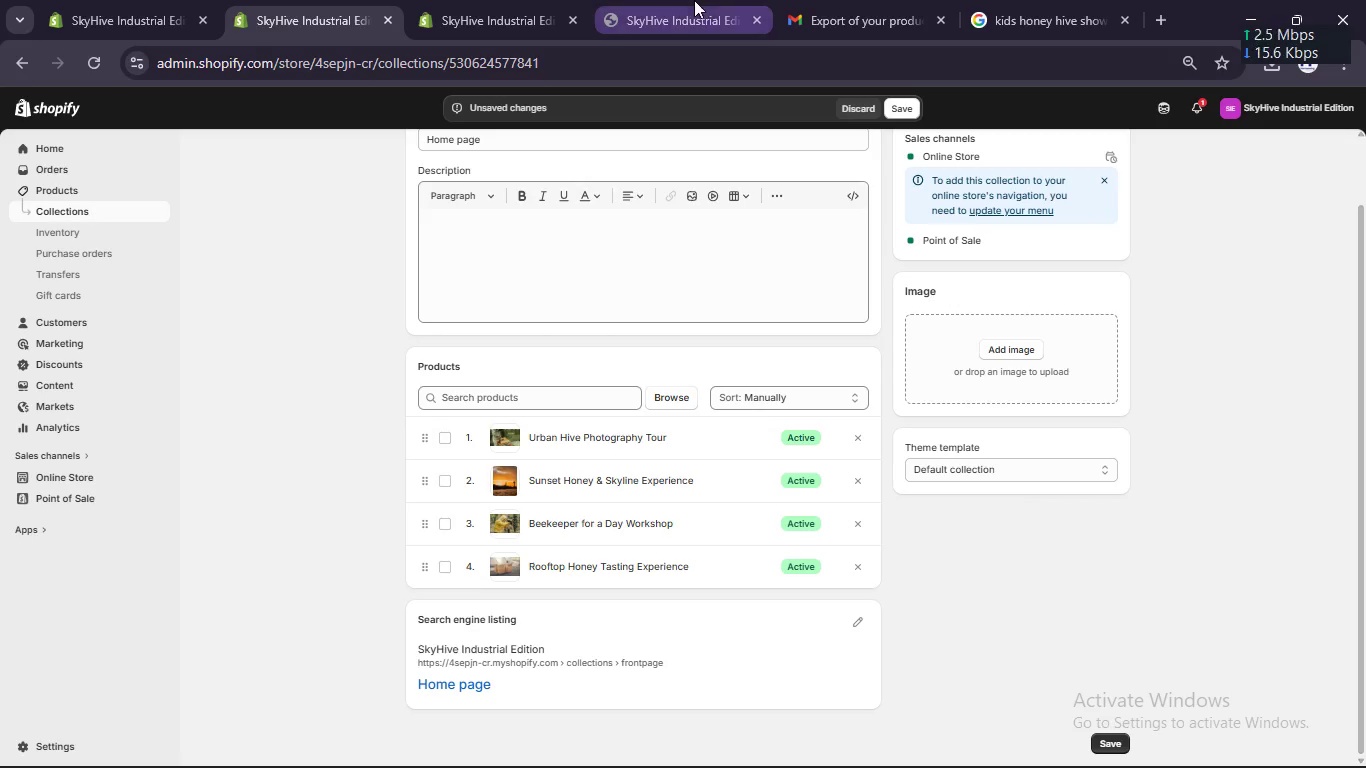 
scroll: coordinate [767, 320], scroll_direction: up, amount: 4.0
 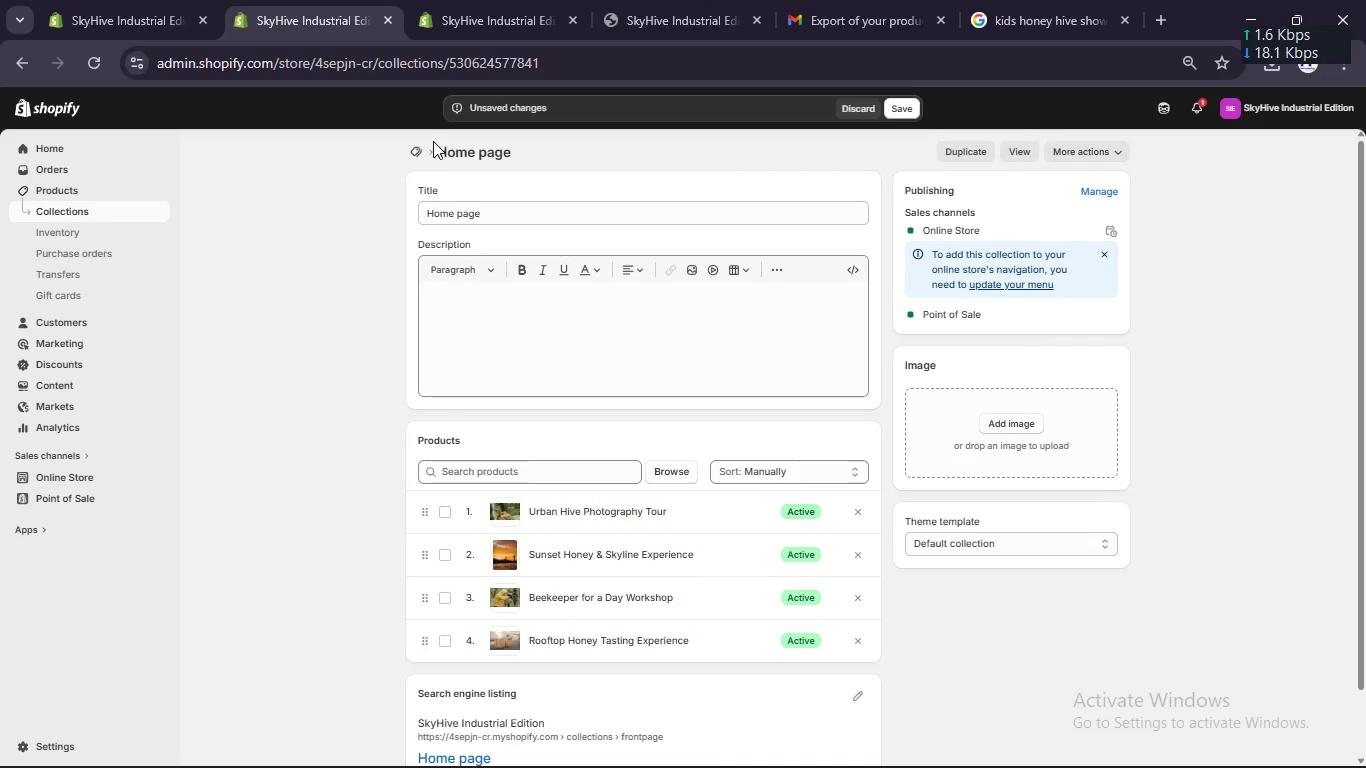 
double_click([415, 150])
 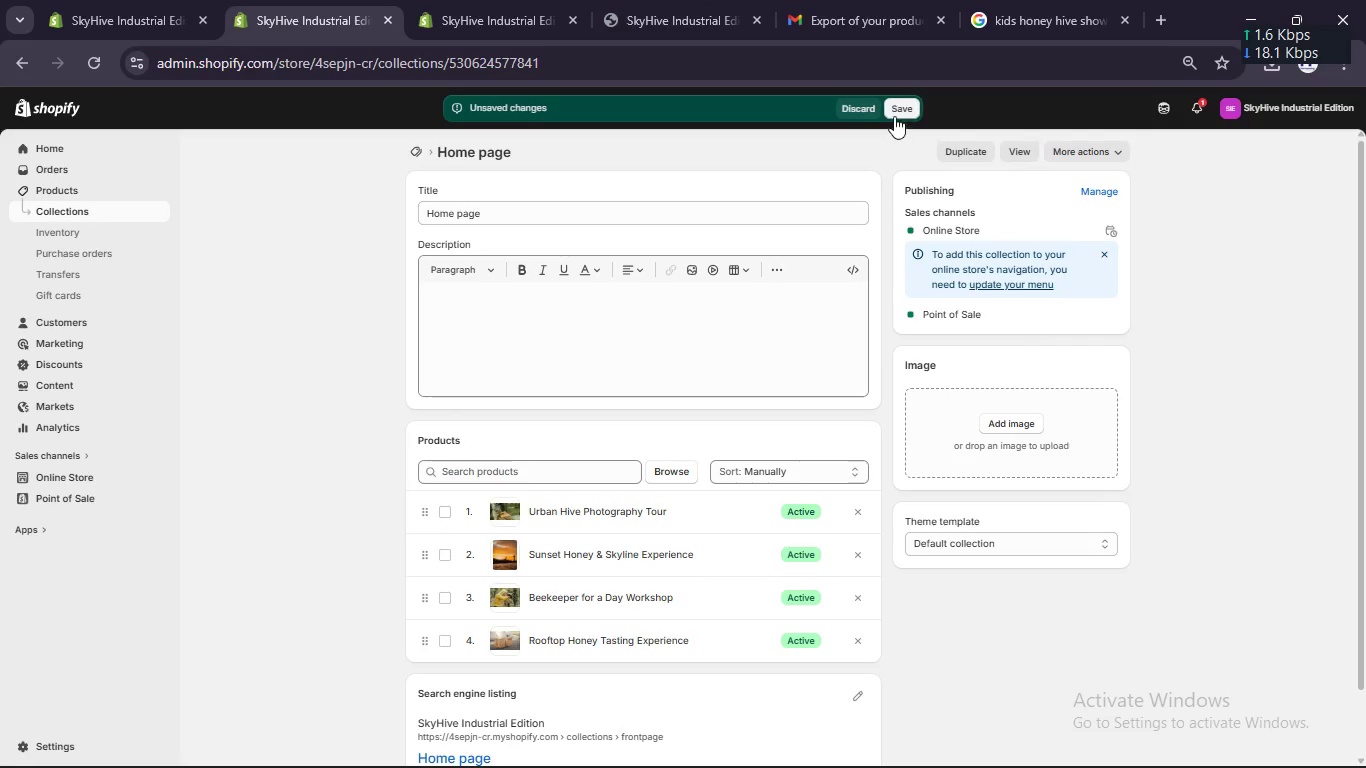 
left_click([894, 99])
 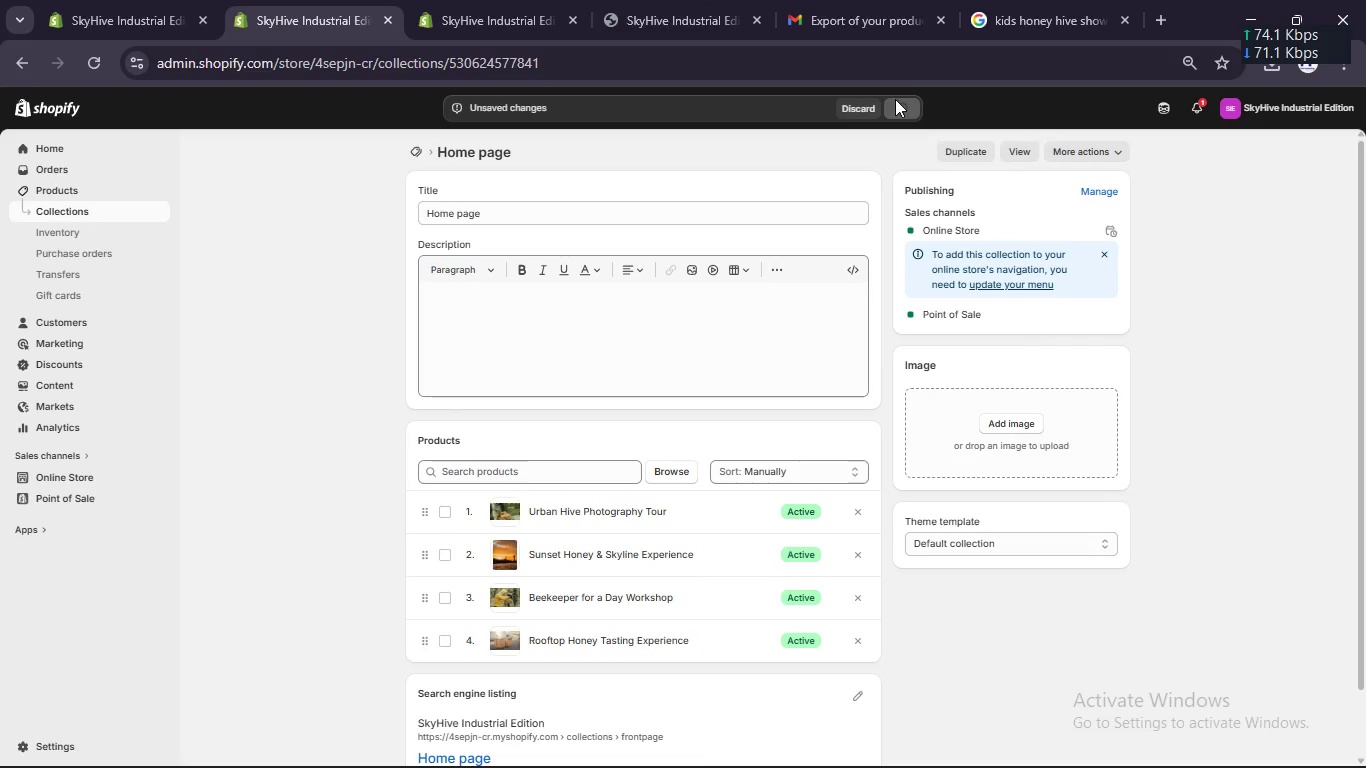 
mouse_move([830, 177])
 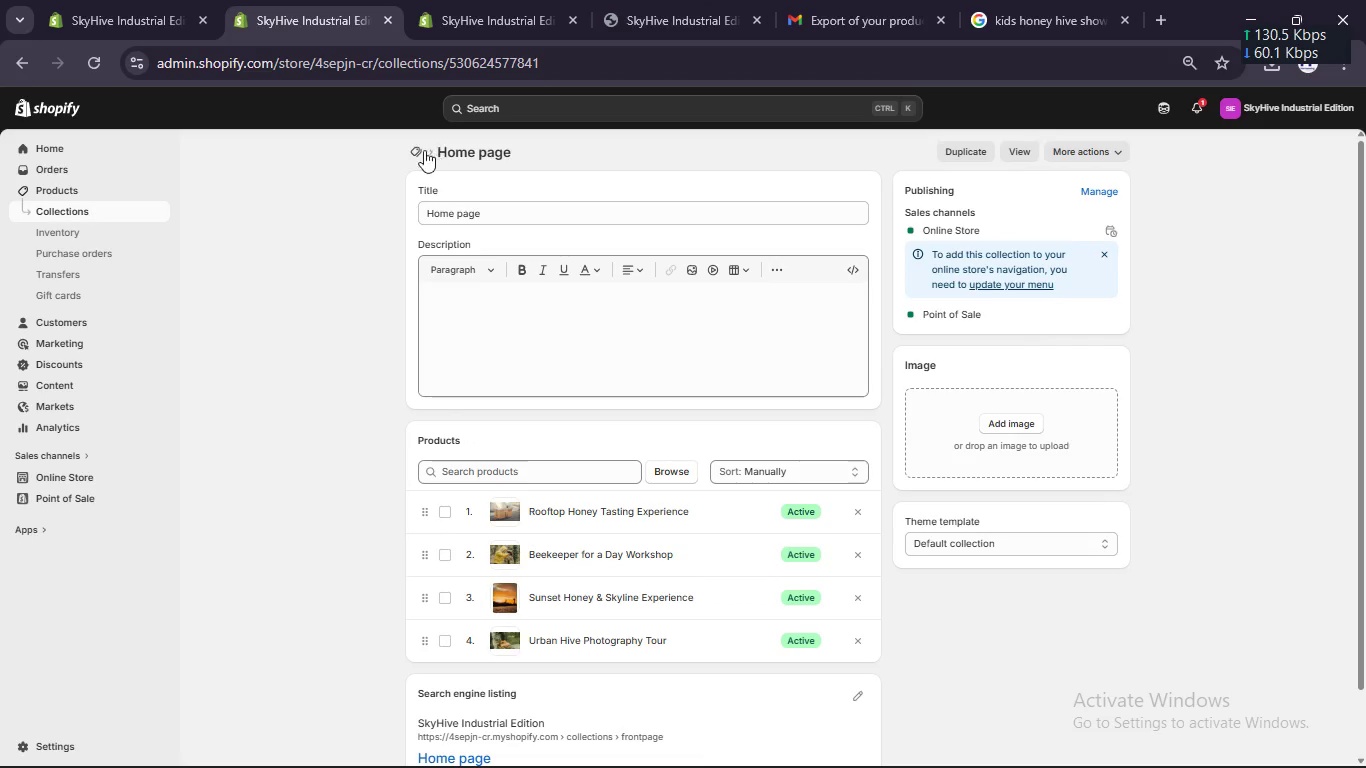 
left_click([423, 150])
 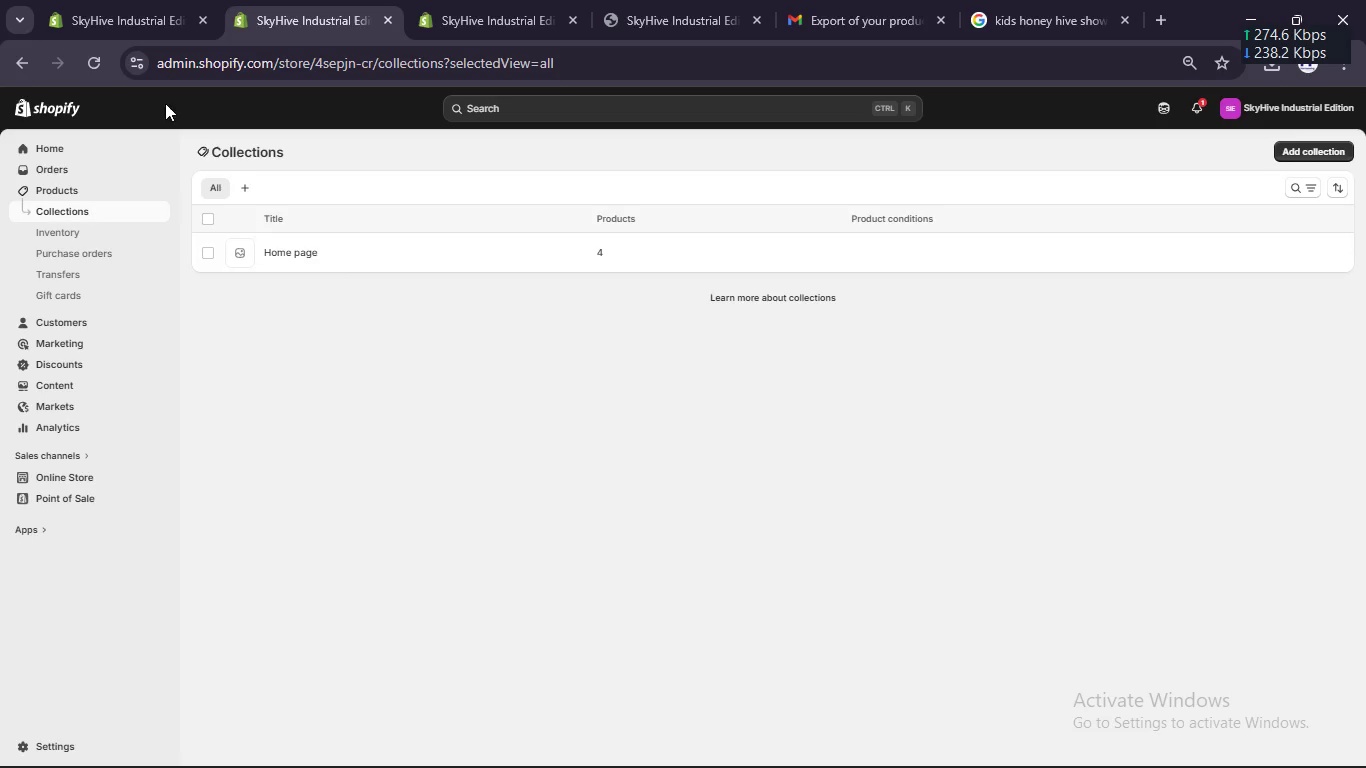 
left_click([94, 58])
 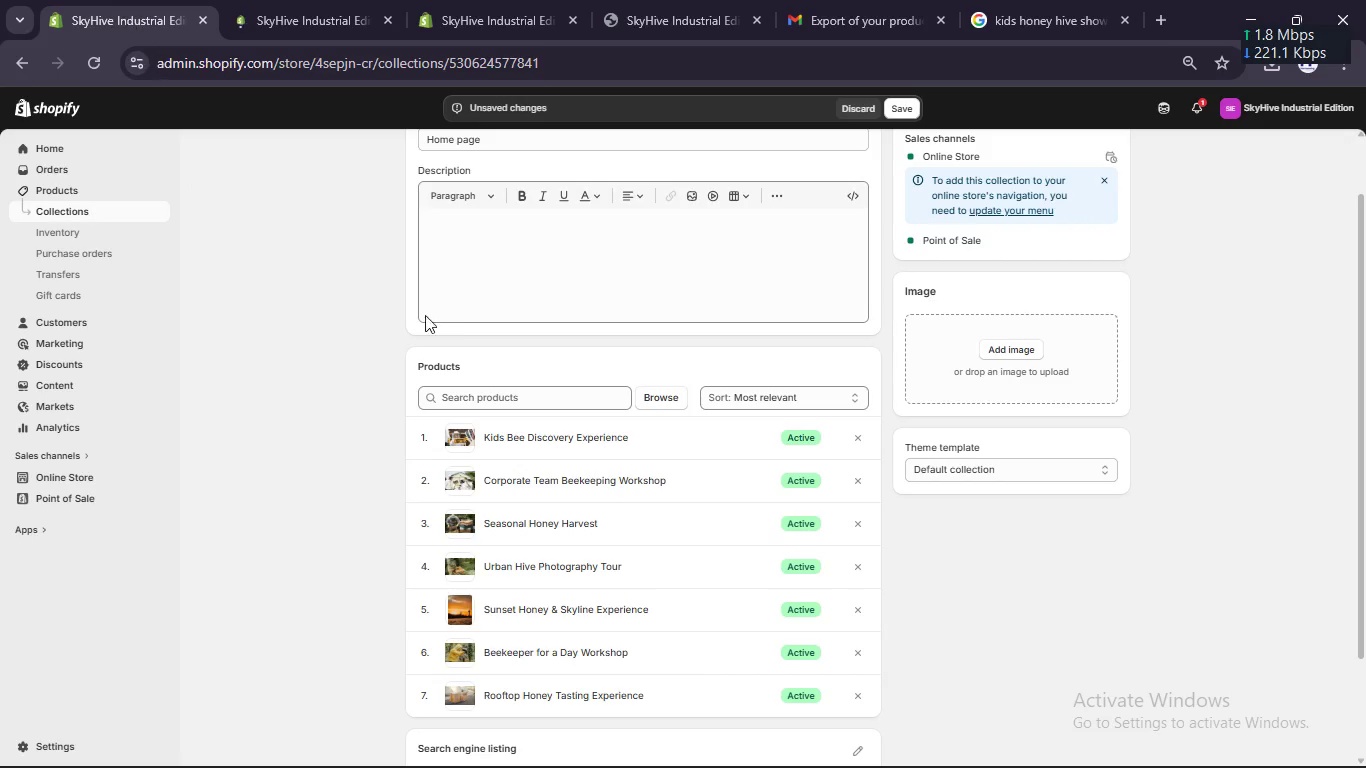 
scroll: coordinate [482, 333], scroll_direction: down, amount: 3.0
 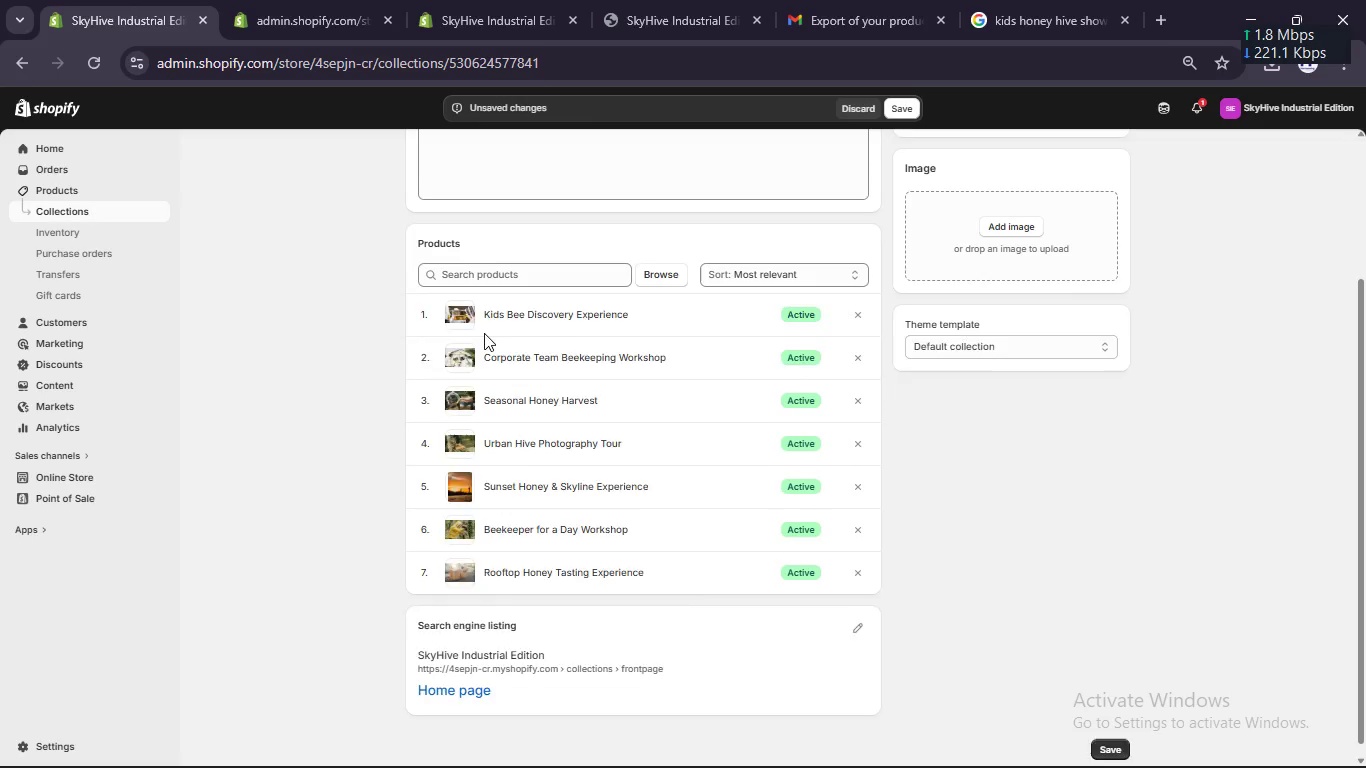 
scroll: coordinate [485, 330], scroll_direction: up, amount: 5.0
 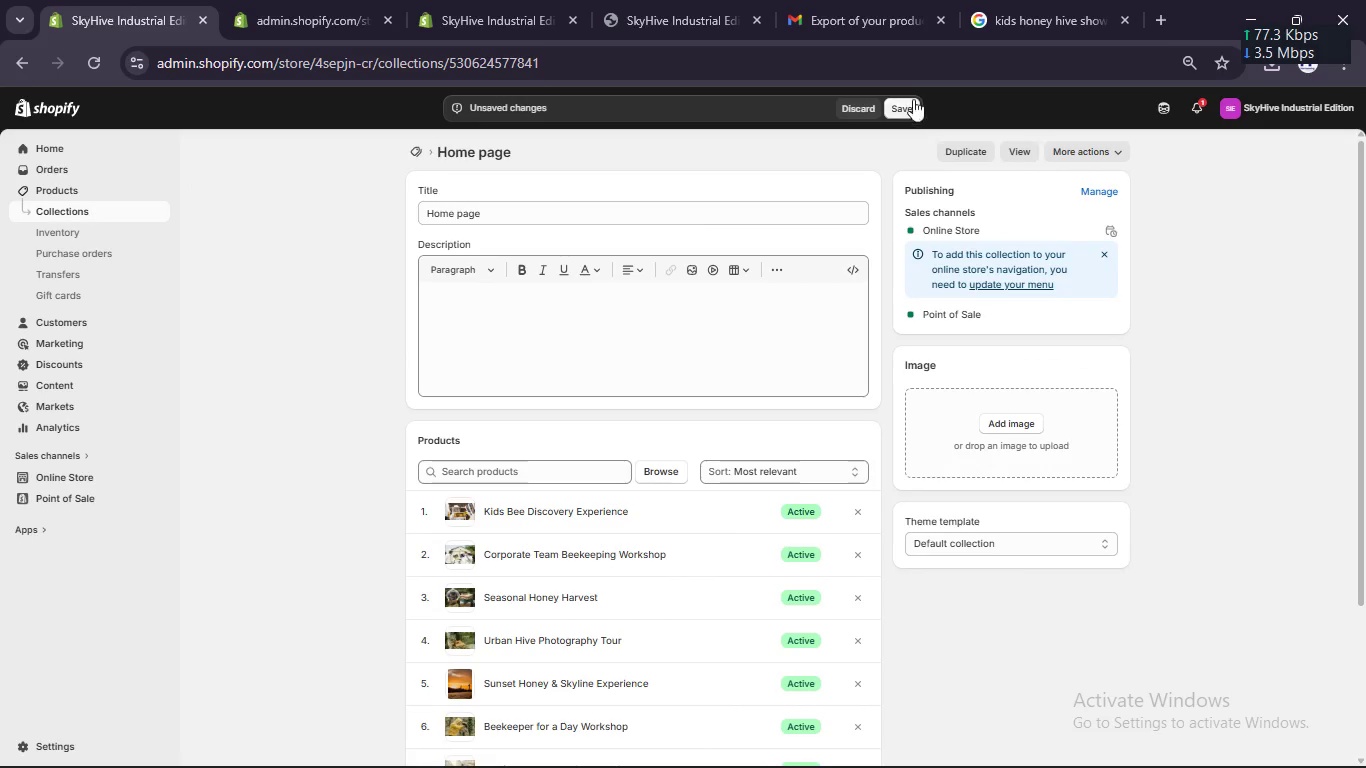 
left_click([907, 99])
 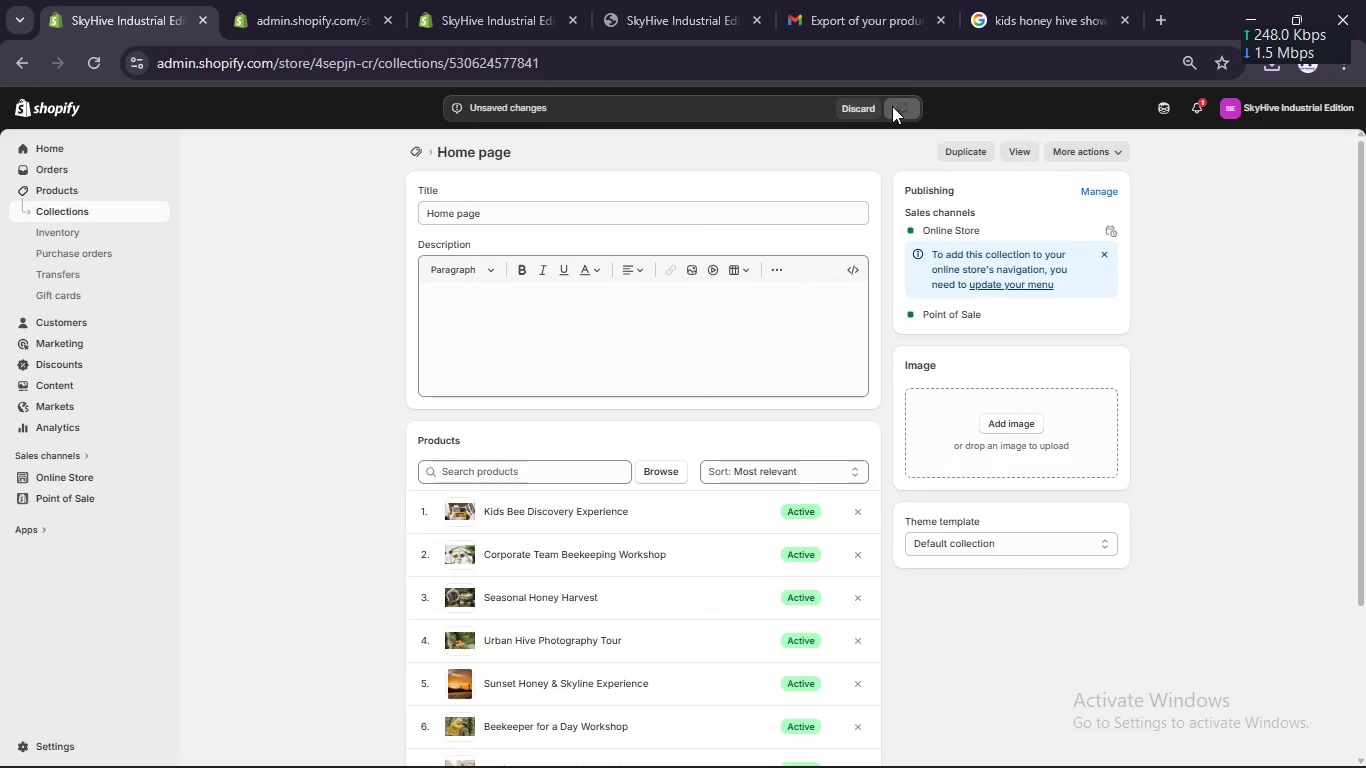 
left_click([344, 1])
 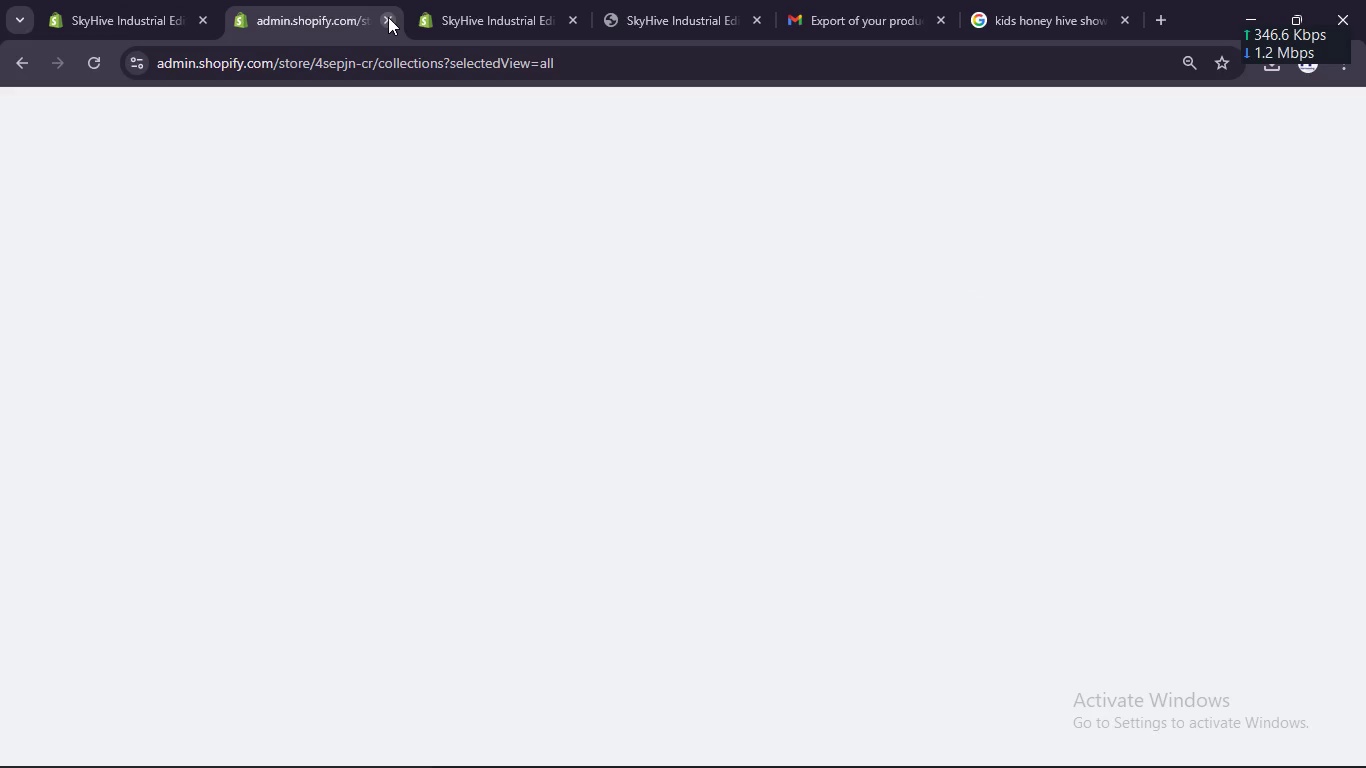 
left_click([388, 17])
 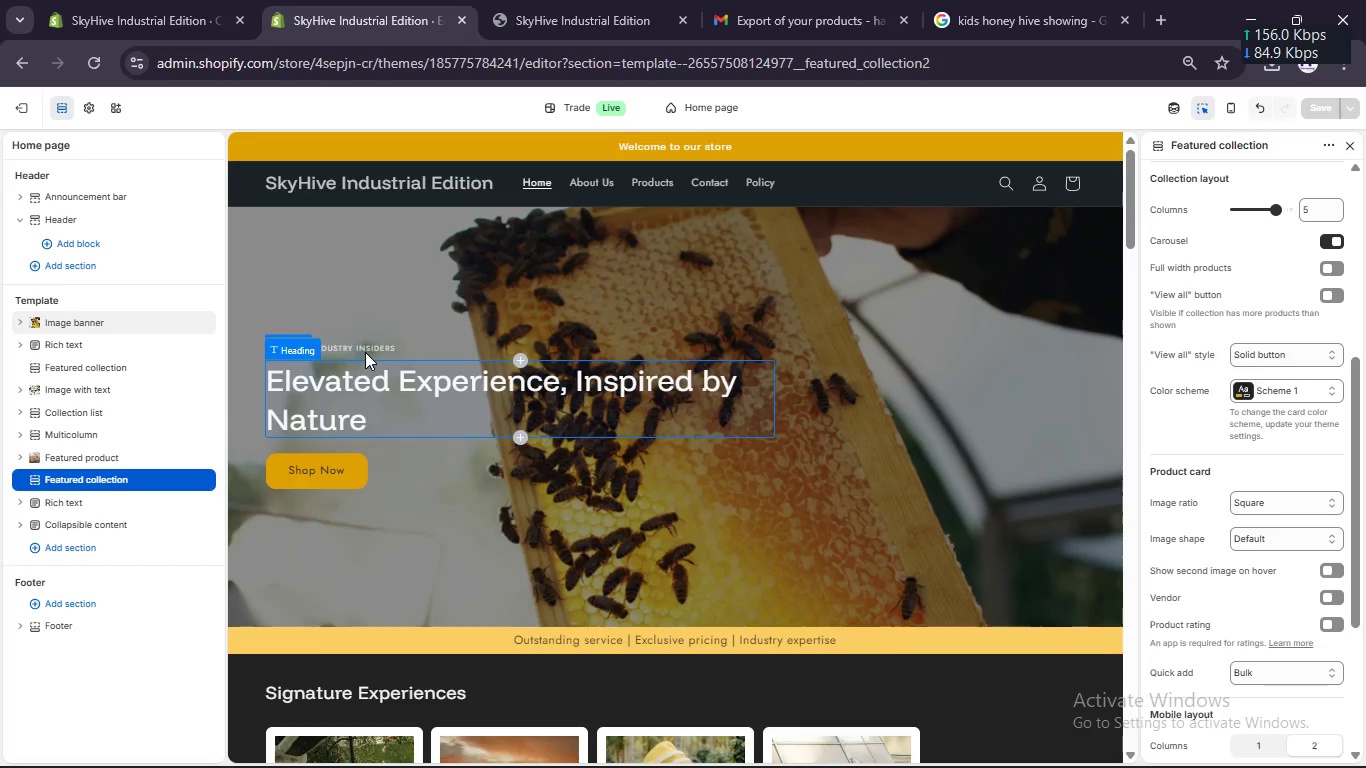 
left_click([84, 0])
 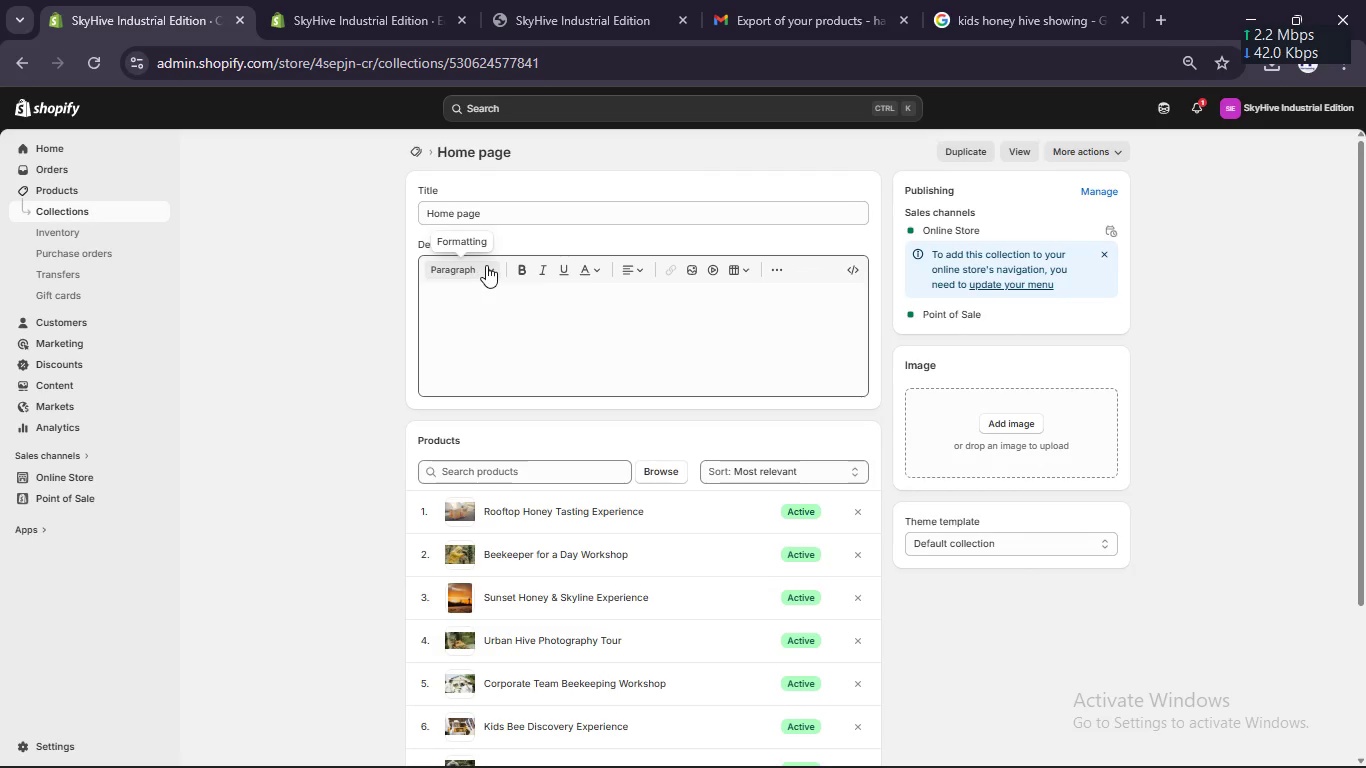 
scroll: coordinate [491, 269], scroll_direction: up, amount: 1.0
 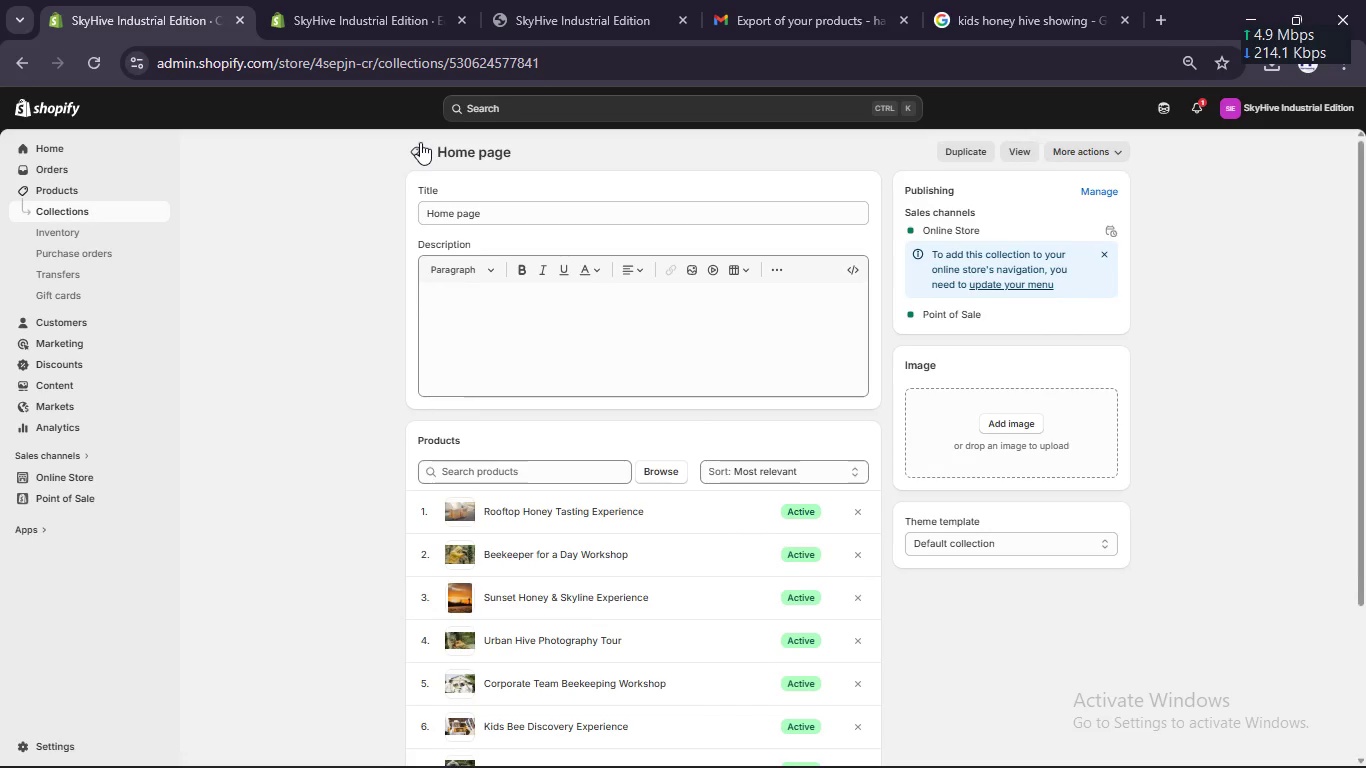 
left_click([420, 145])
 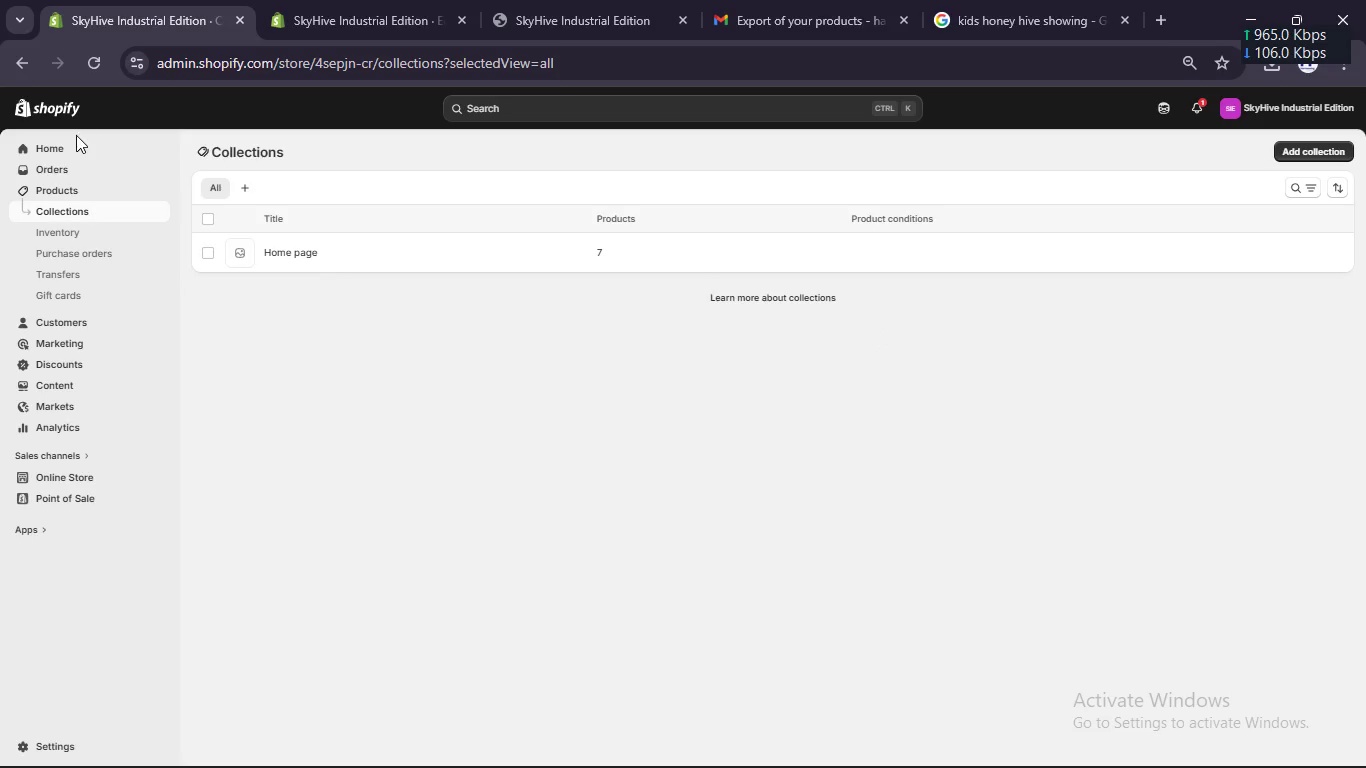 
left_click([53, 155])
 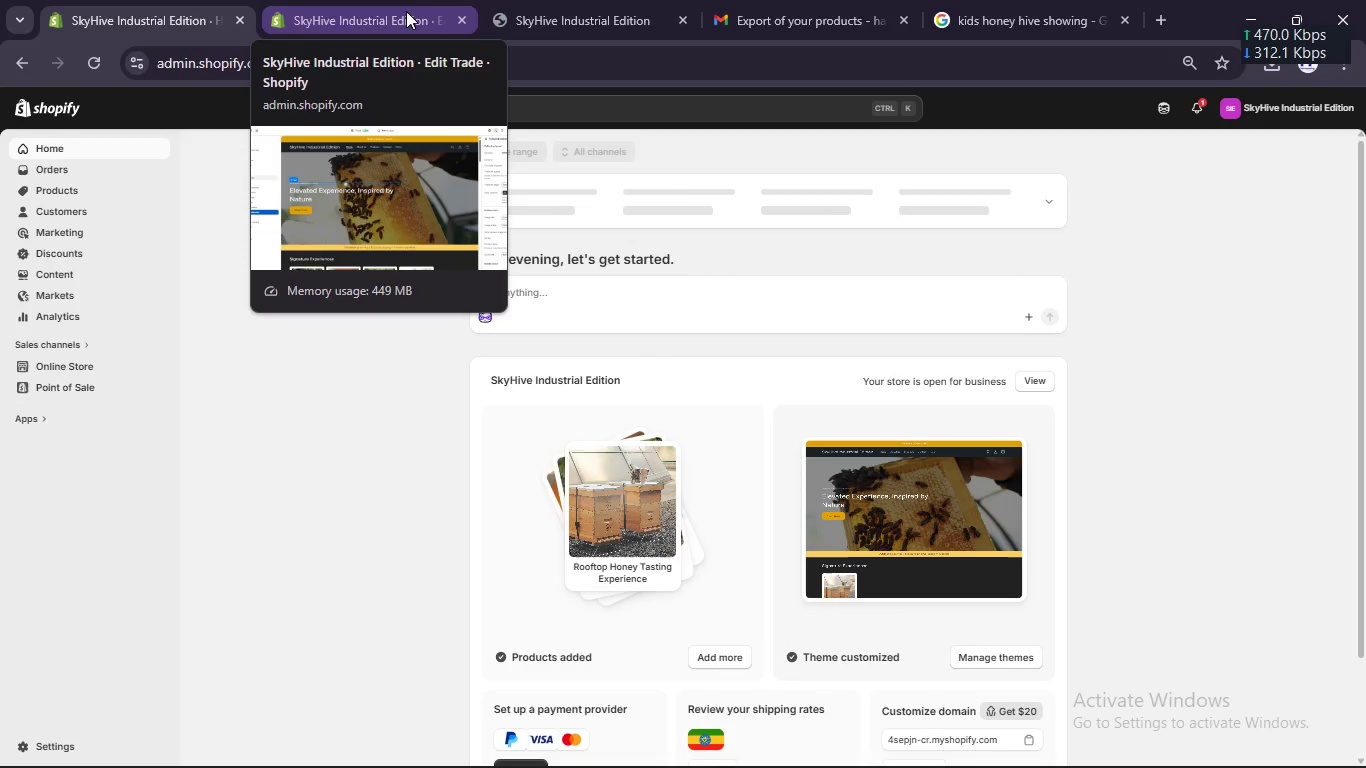 
scroll: coordinate [737, 513], scroll_direction: up, amount: 3.0
 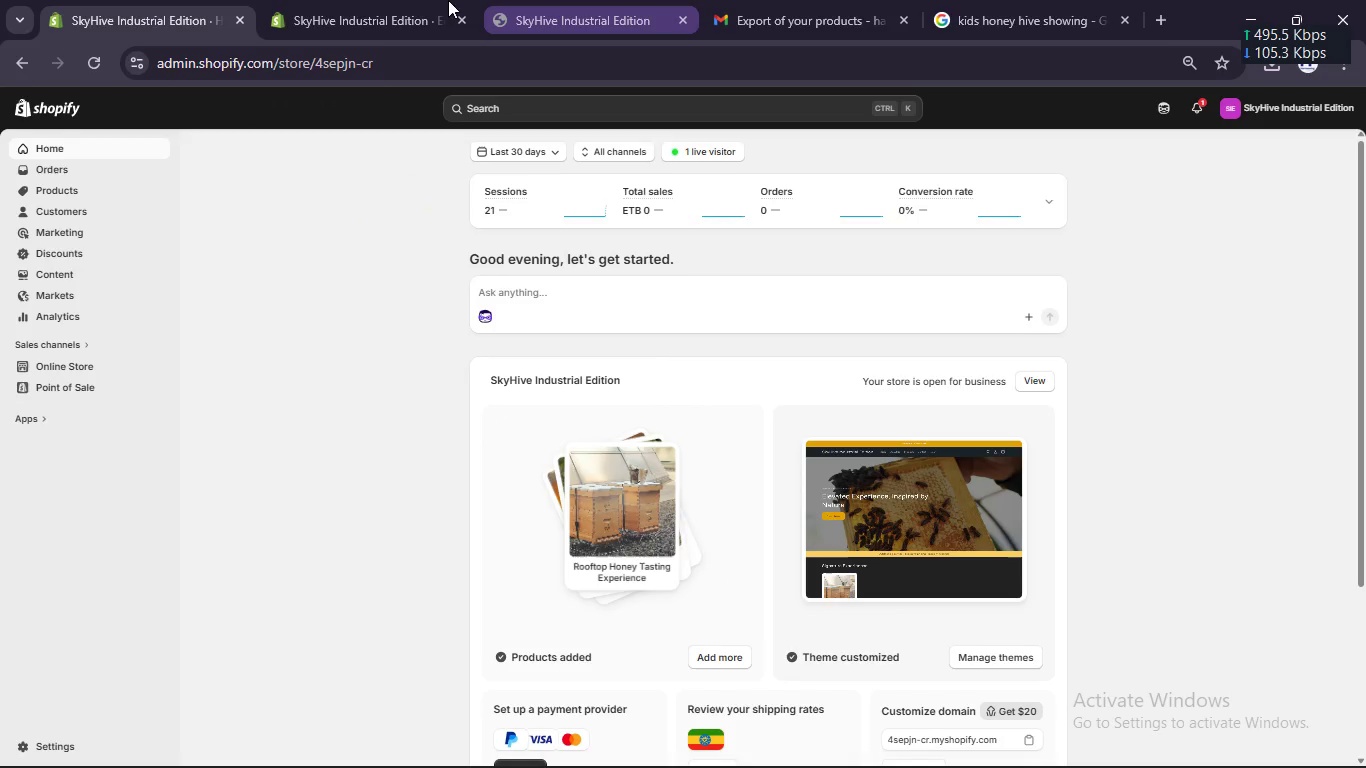 
left_click([369, 1])
 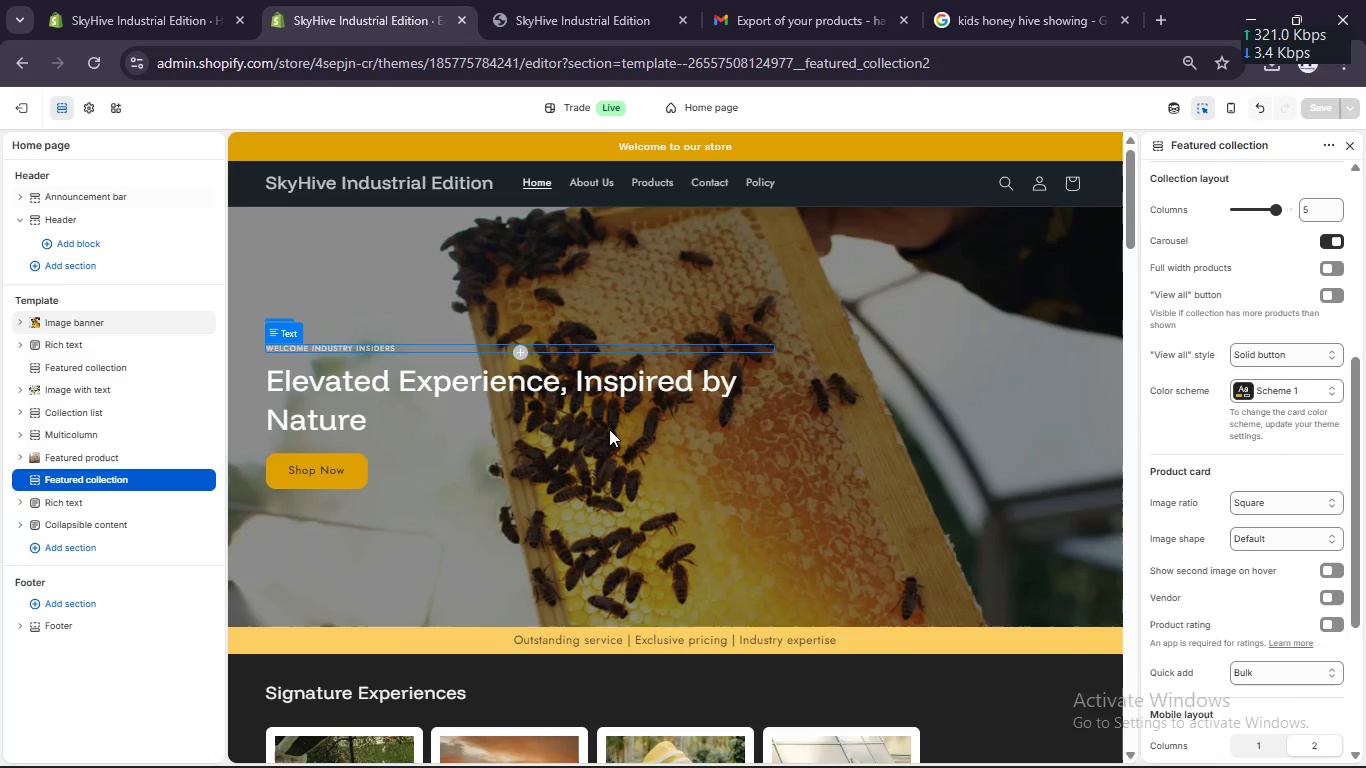 
scroll: coordinate [611, 432], scroll_direction: down, amount: 1.0
 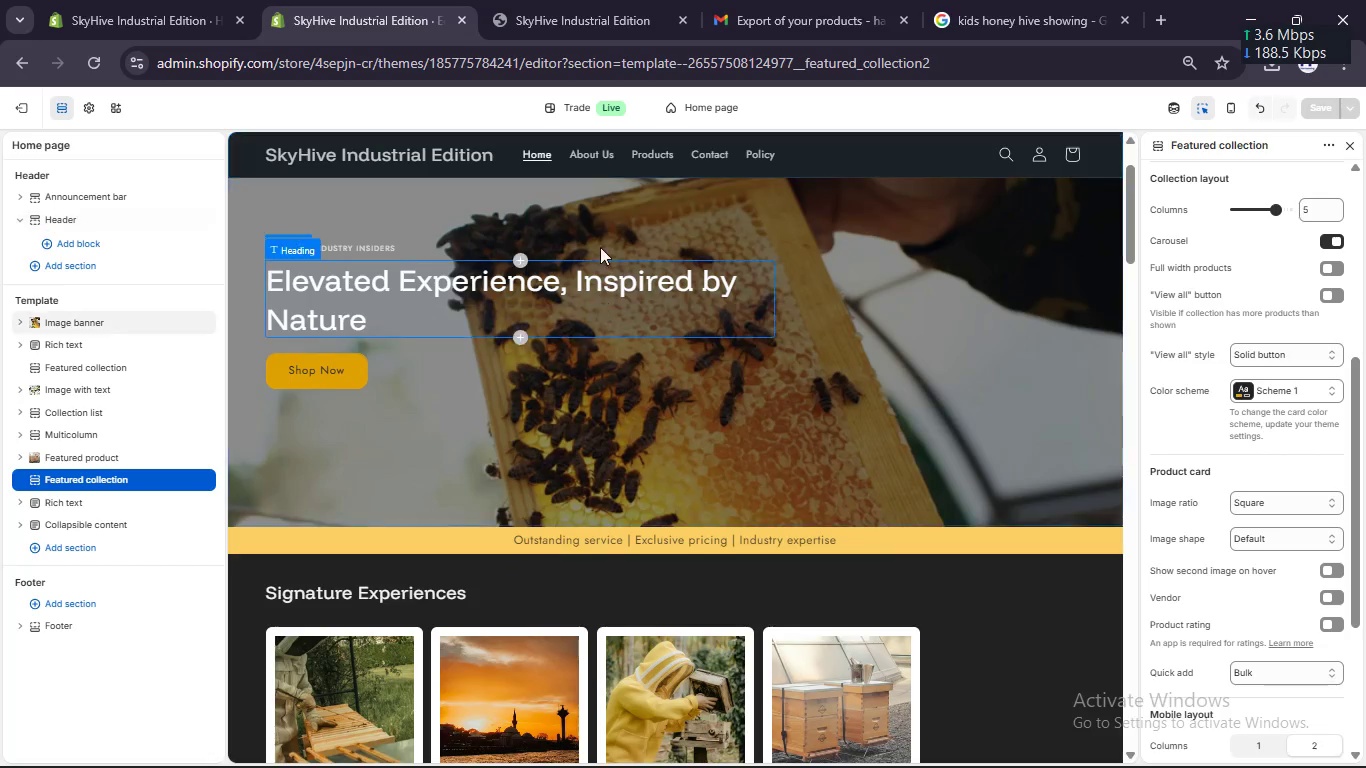 
left_click([594, 0])
 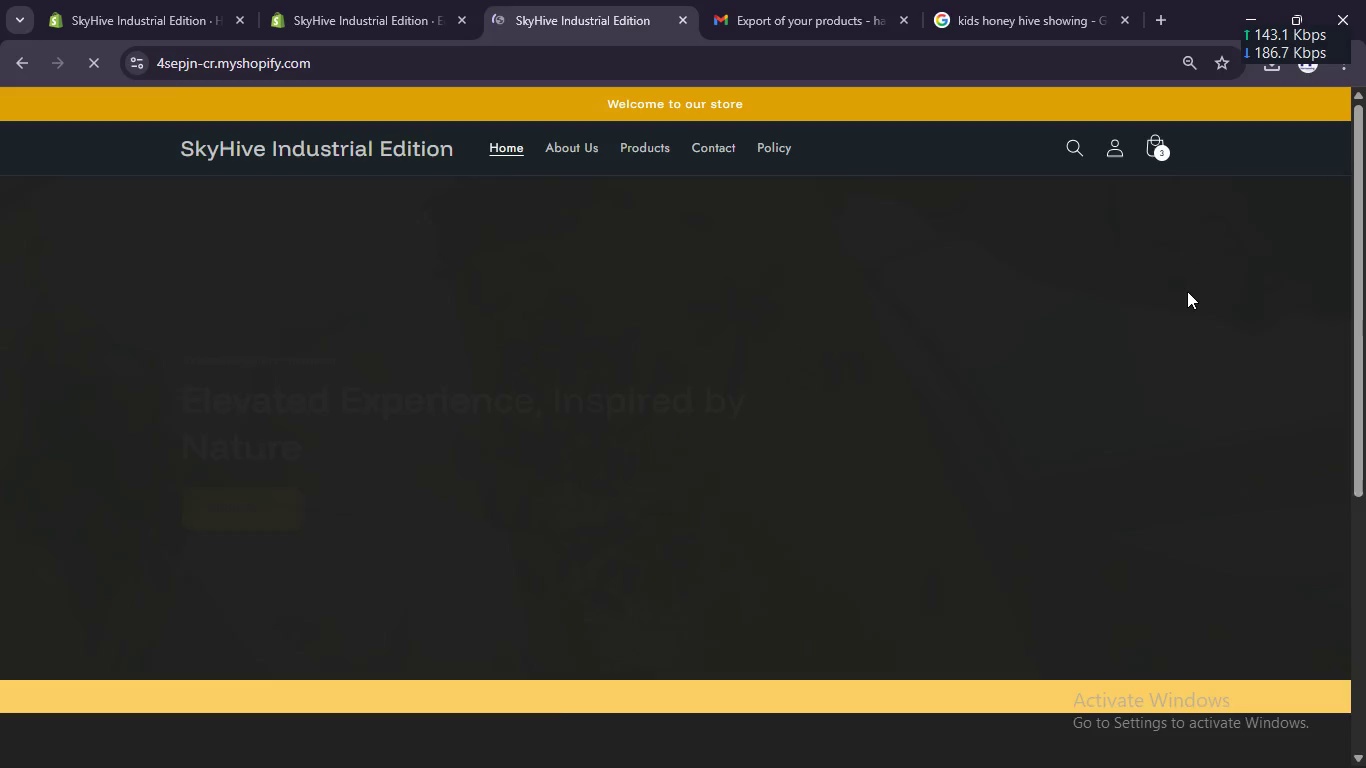 
scroll: coordinate [572, 352], scroll_direction: down, amount: 15.0
 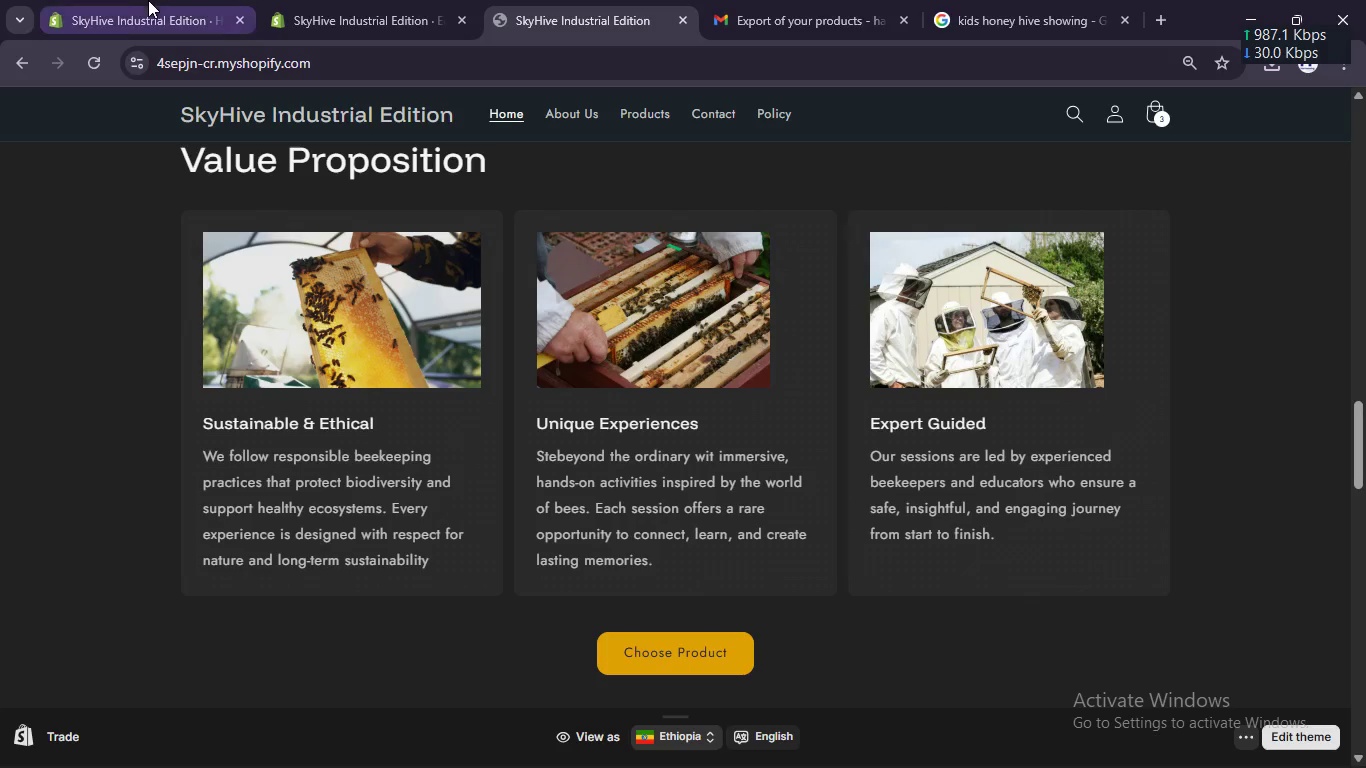 
left_click([363, 18])
 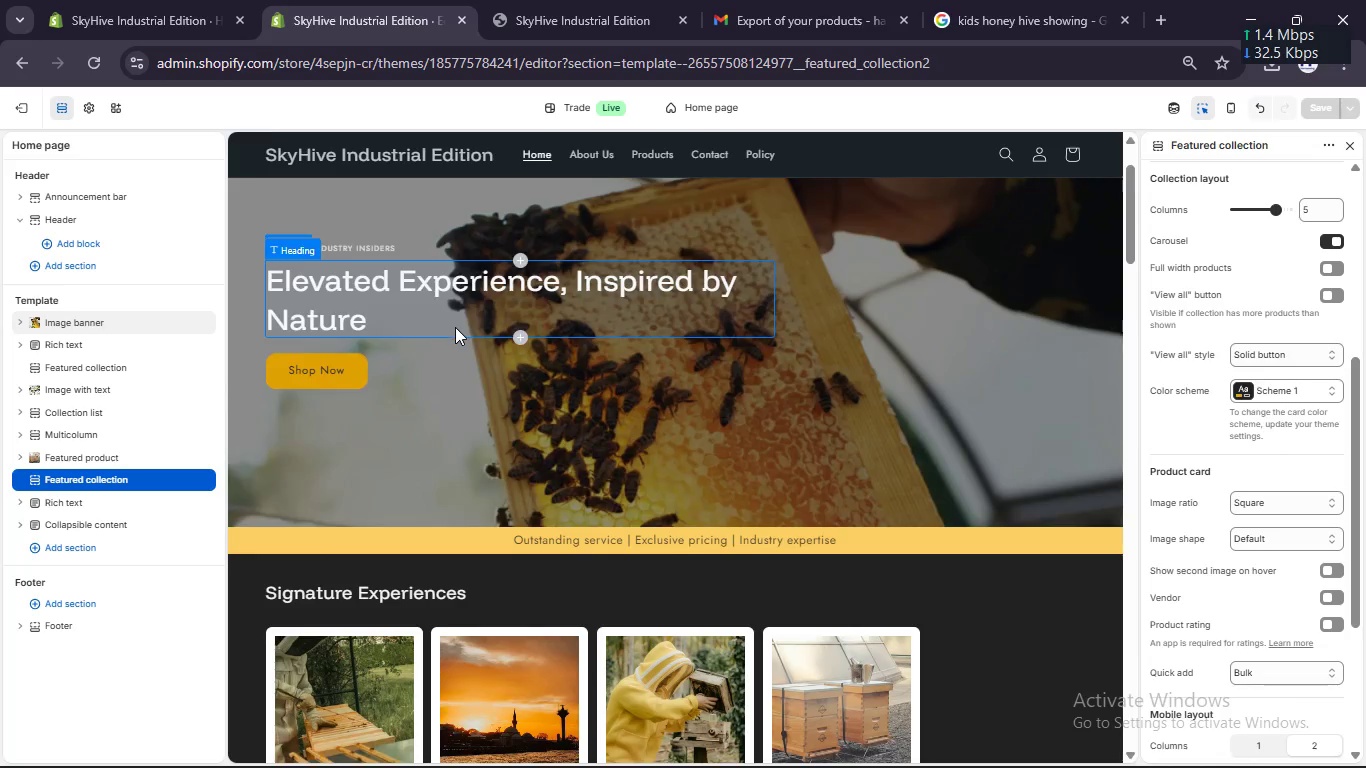 
scroll: coordinate [462, 328], scroll_direction: down, amount: 10.0
 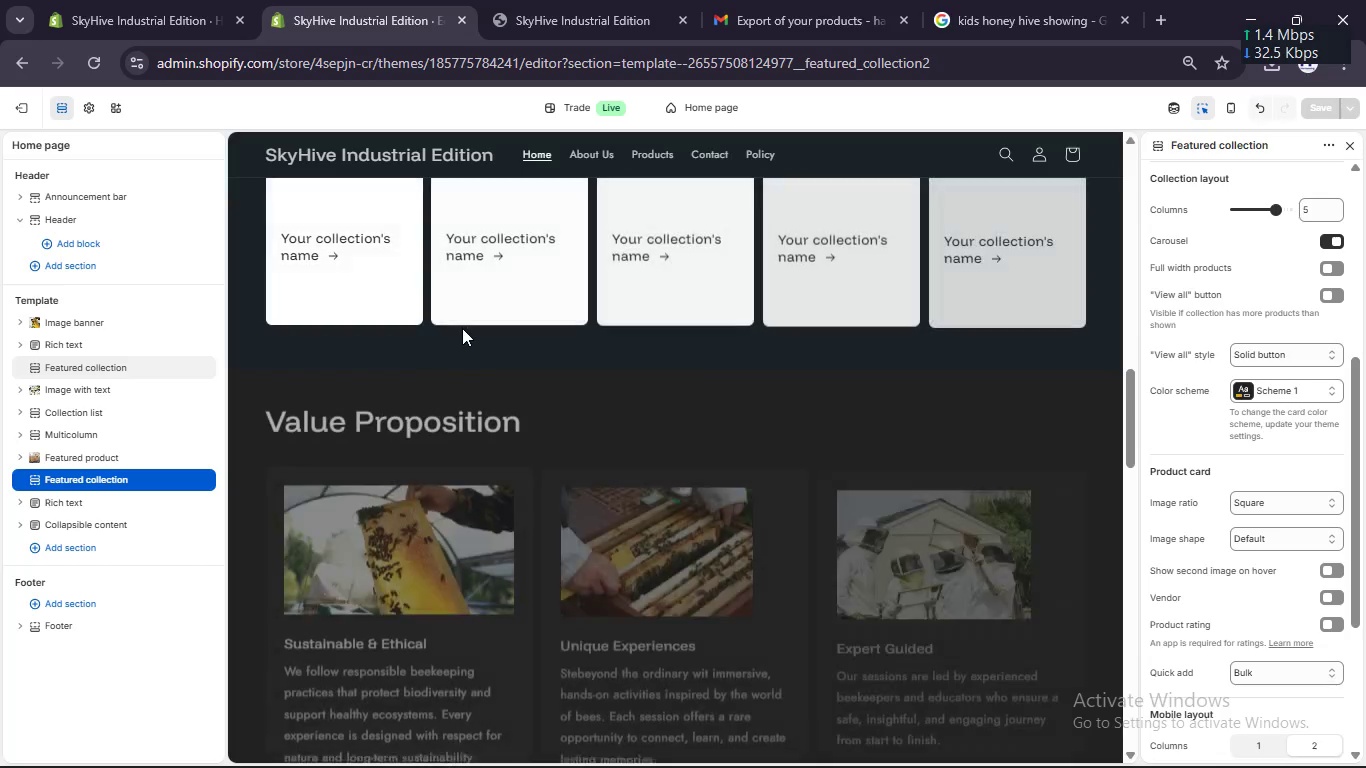 
scroll: coordinate [462, 328], scroll_direction: up, amount: 1.0
 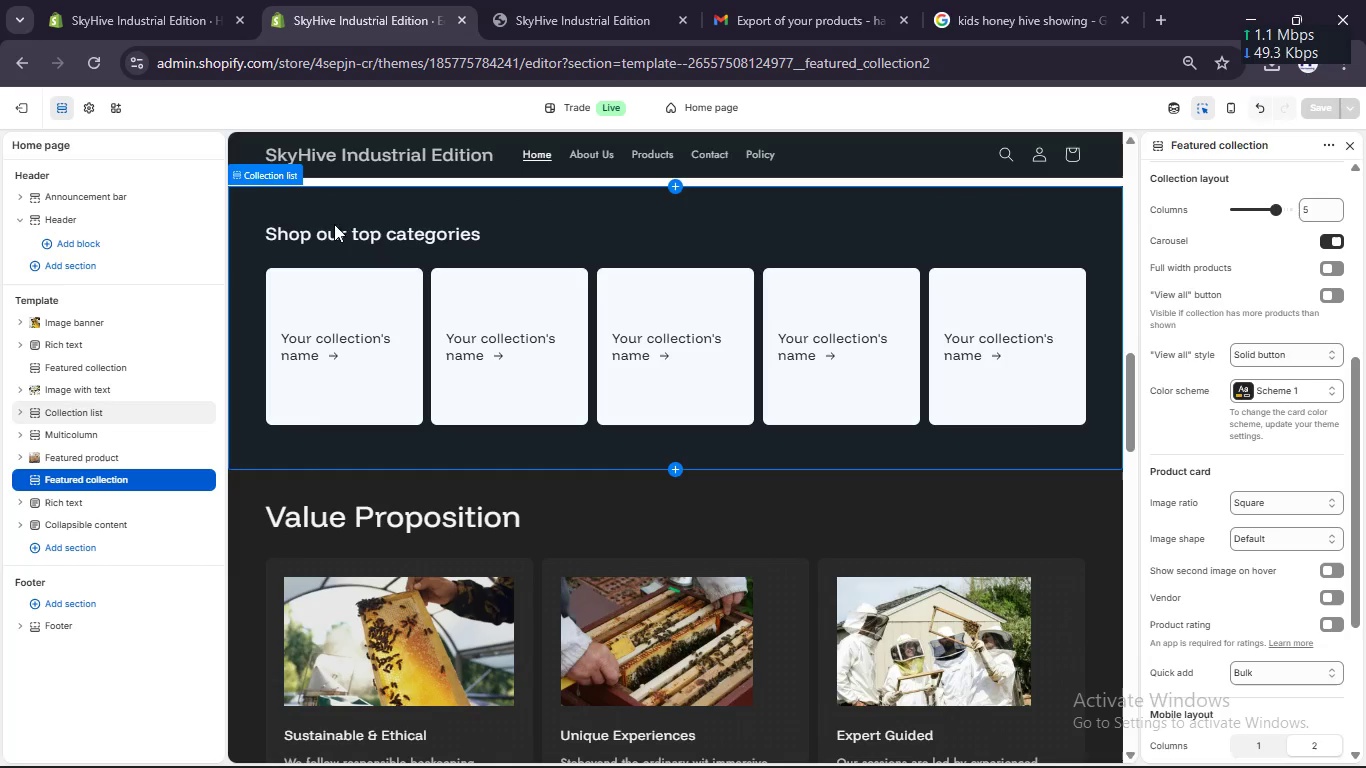 
left_click([334, 228])
 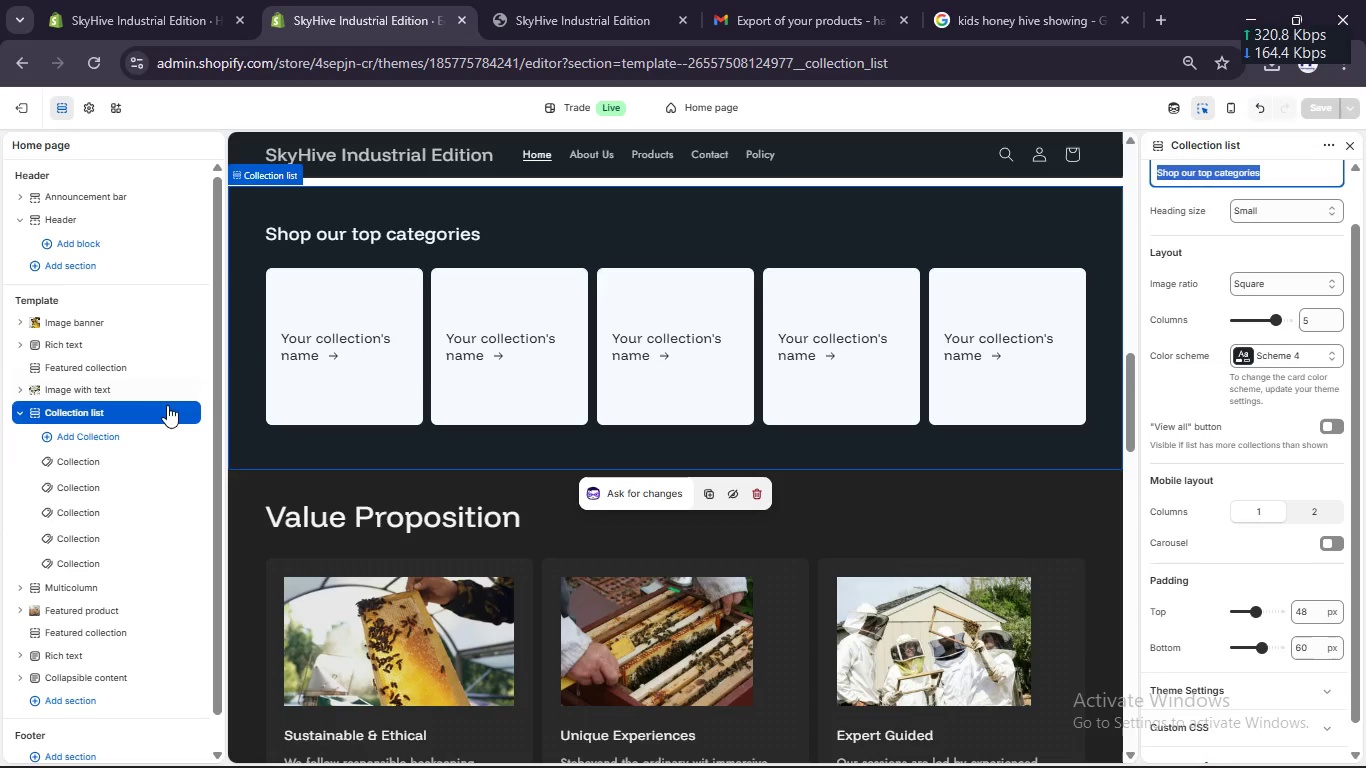 
left_click([166, 409])
 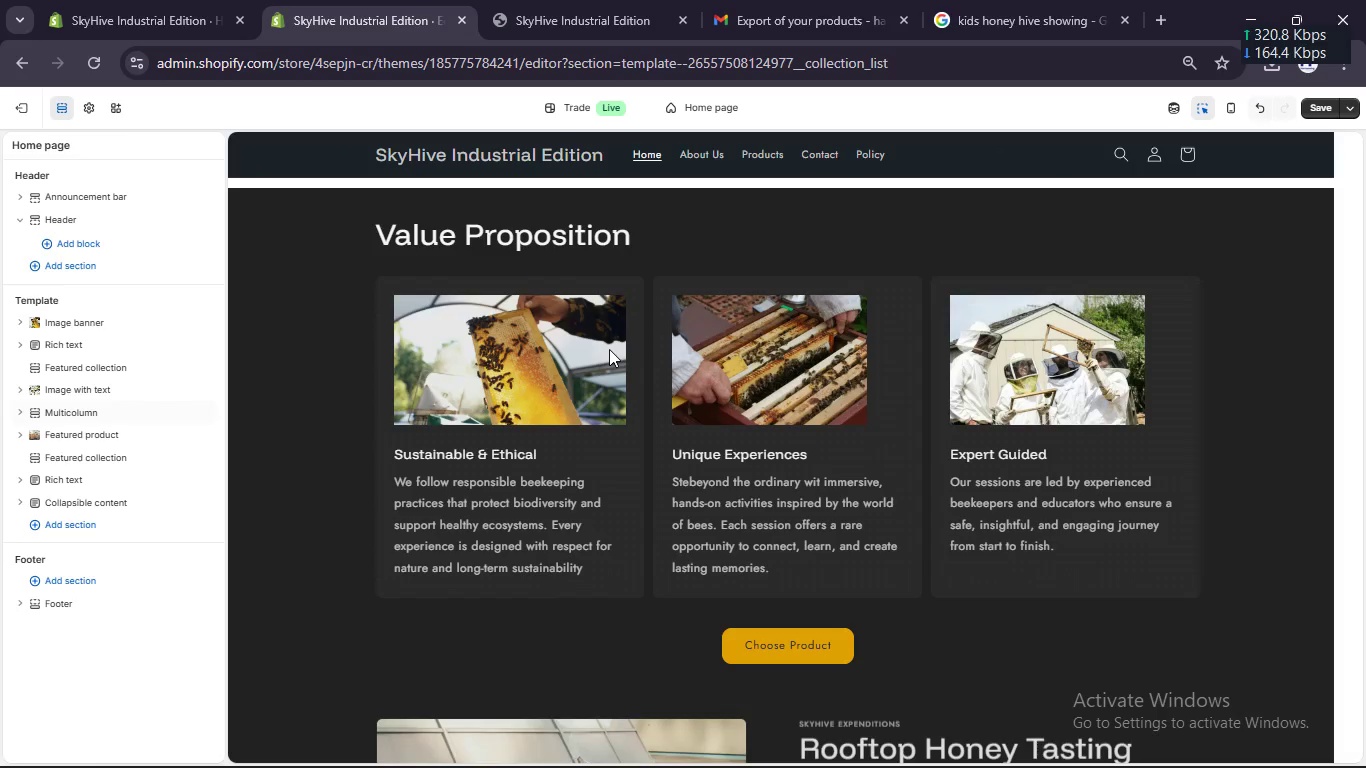 
scroll: coordinate [609, 349], scroll_direction: down, amount: 5.0
 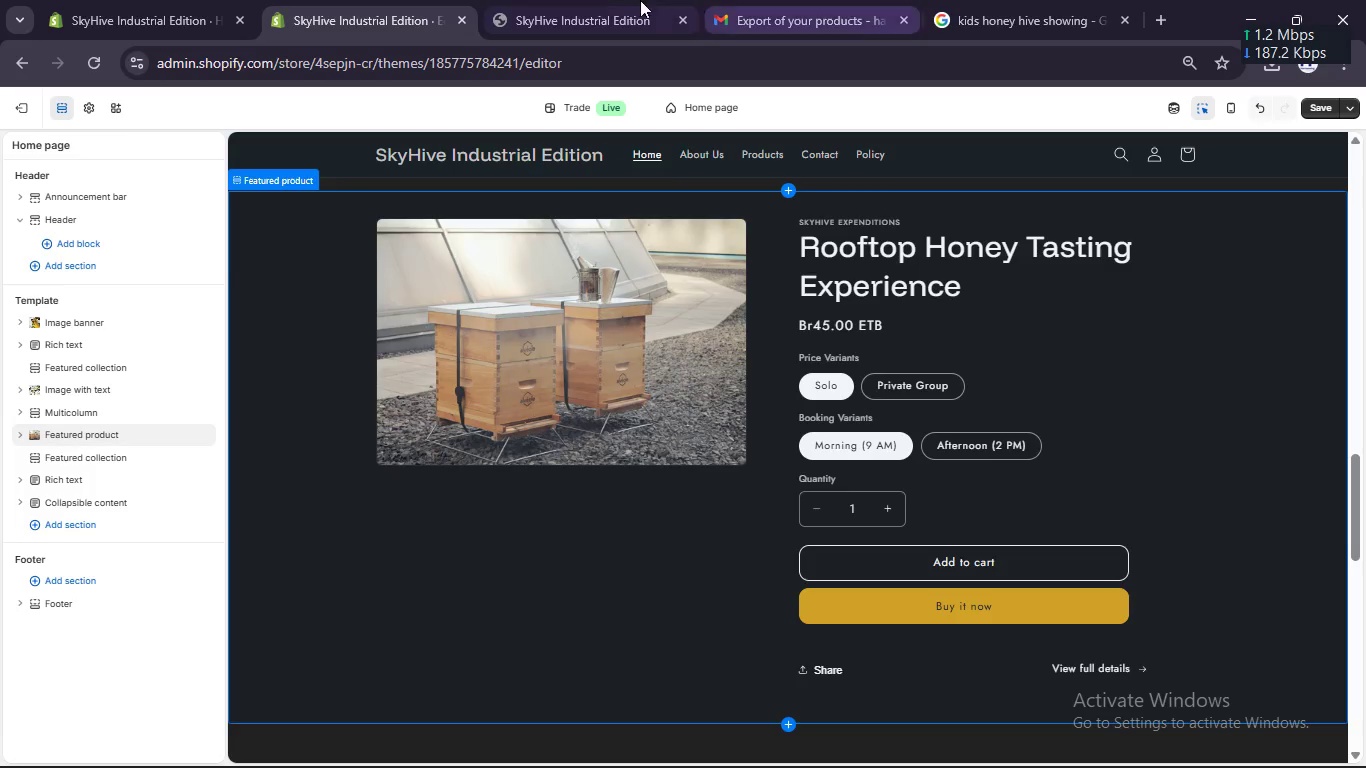 
left_click([611, 0])
 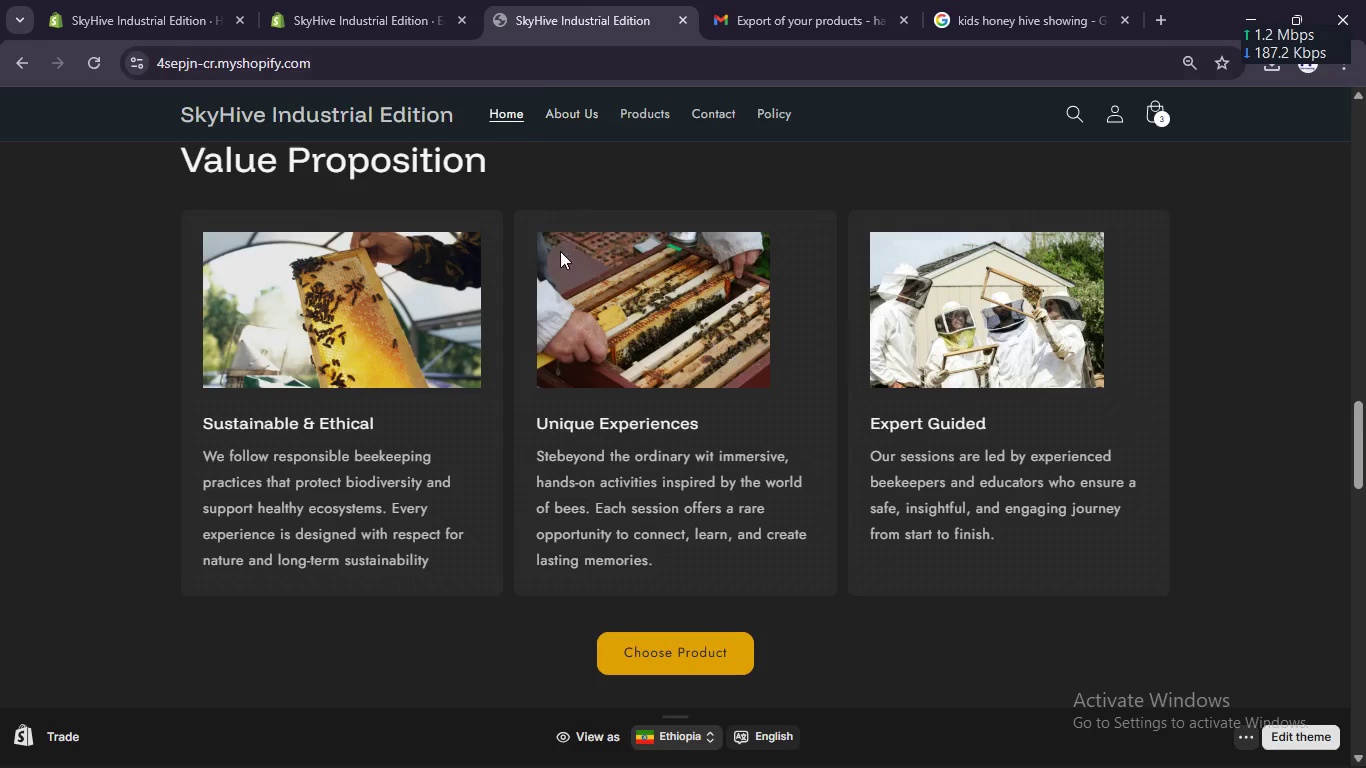 
scroll: coordinate [560, 251], scroll_direction: down, amount: 6.0
 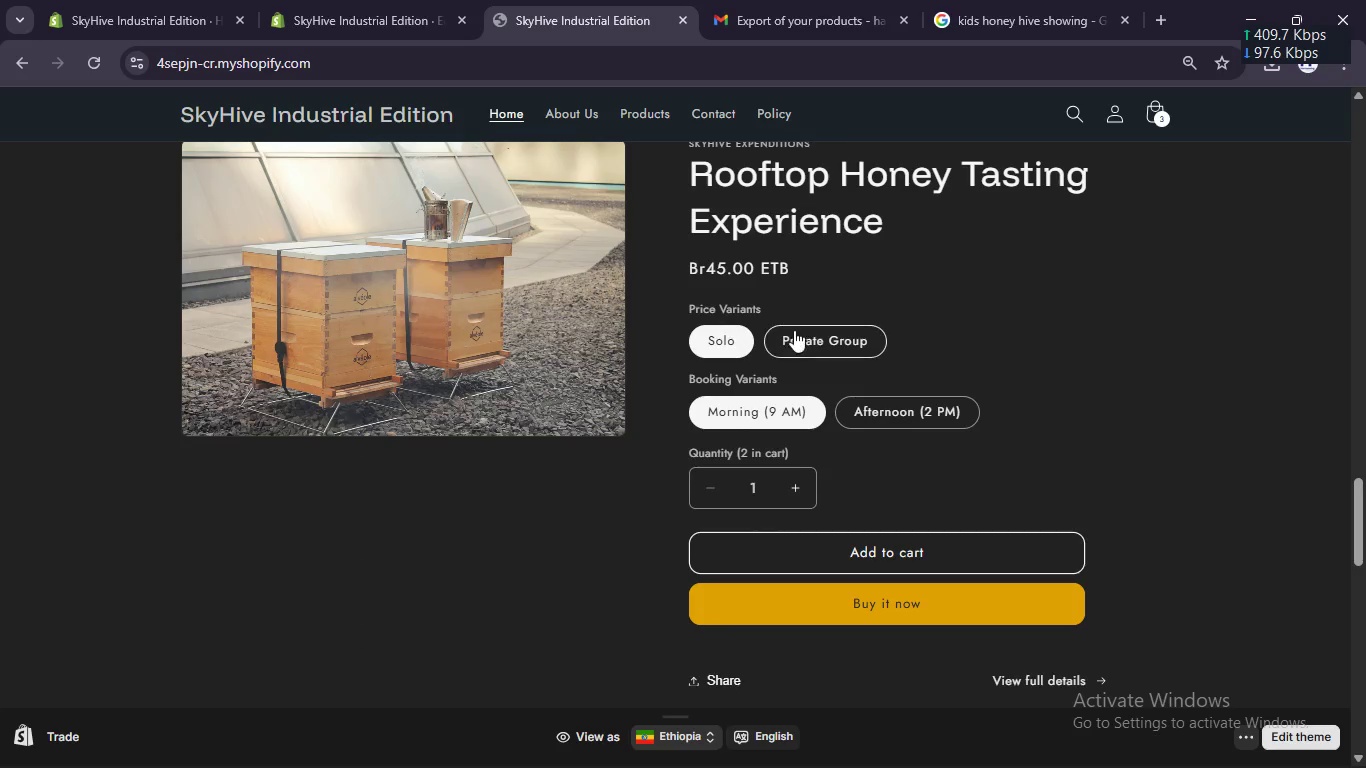 
left_click([801, 331])
 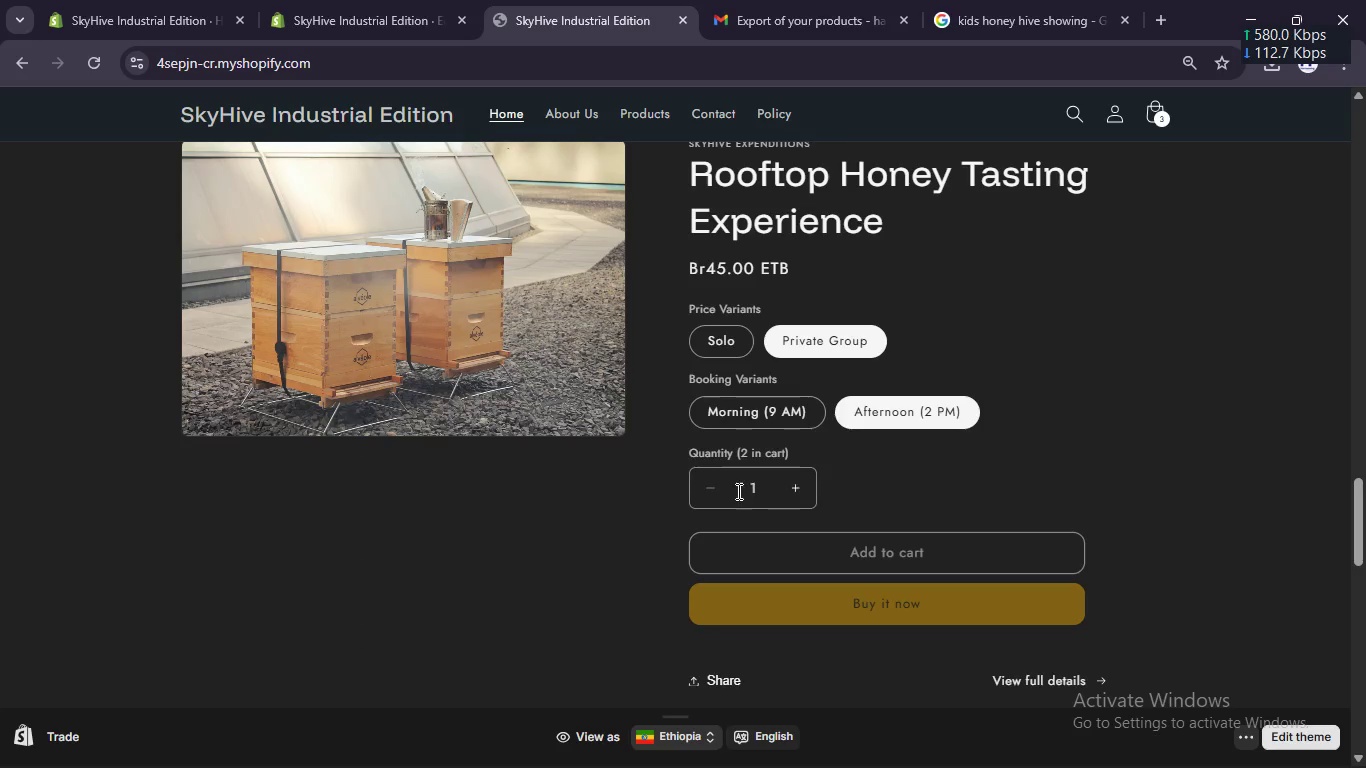 
scroll: coordinate [730, 487], scroll_direction: up, amount: 2.0
 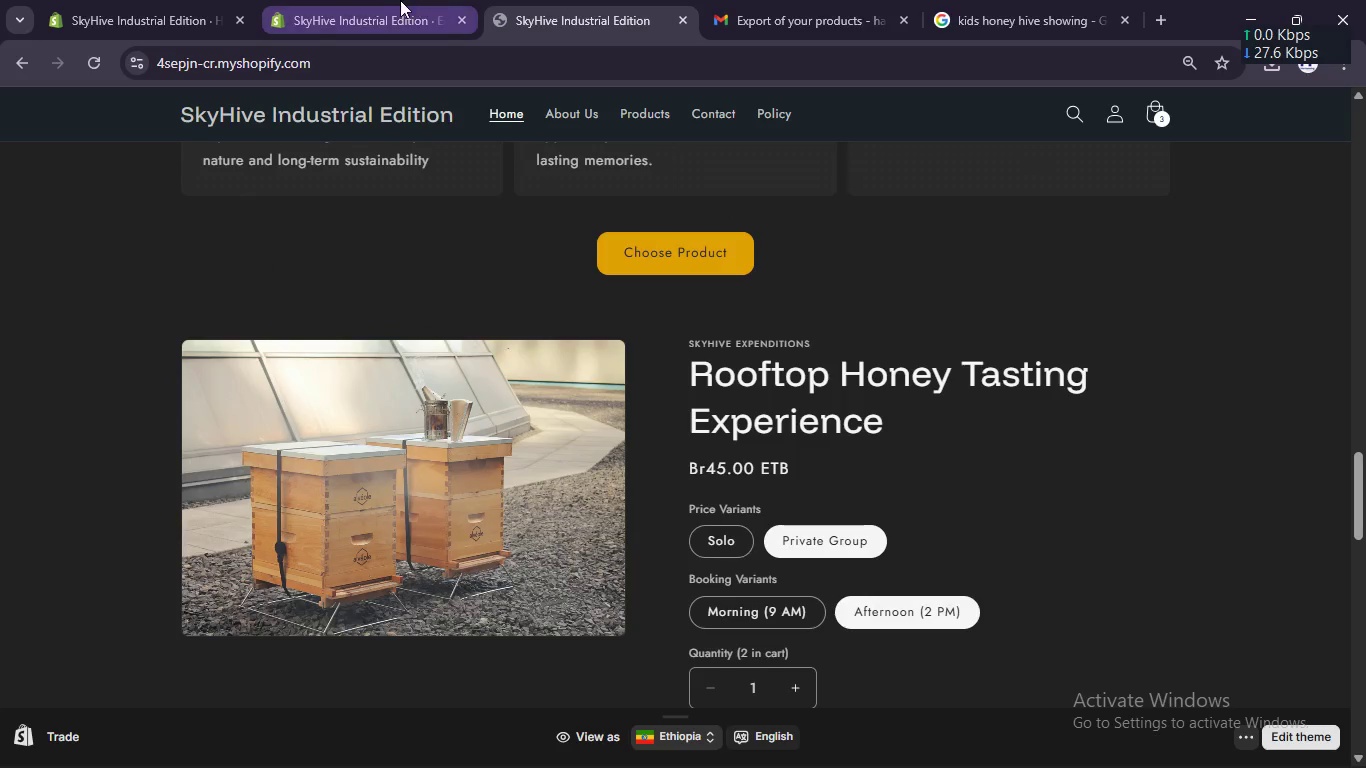 
left_click([399, 0])
 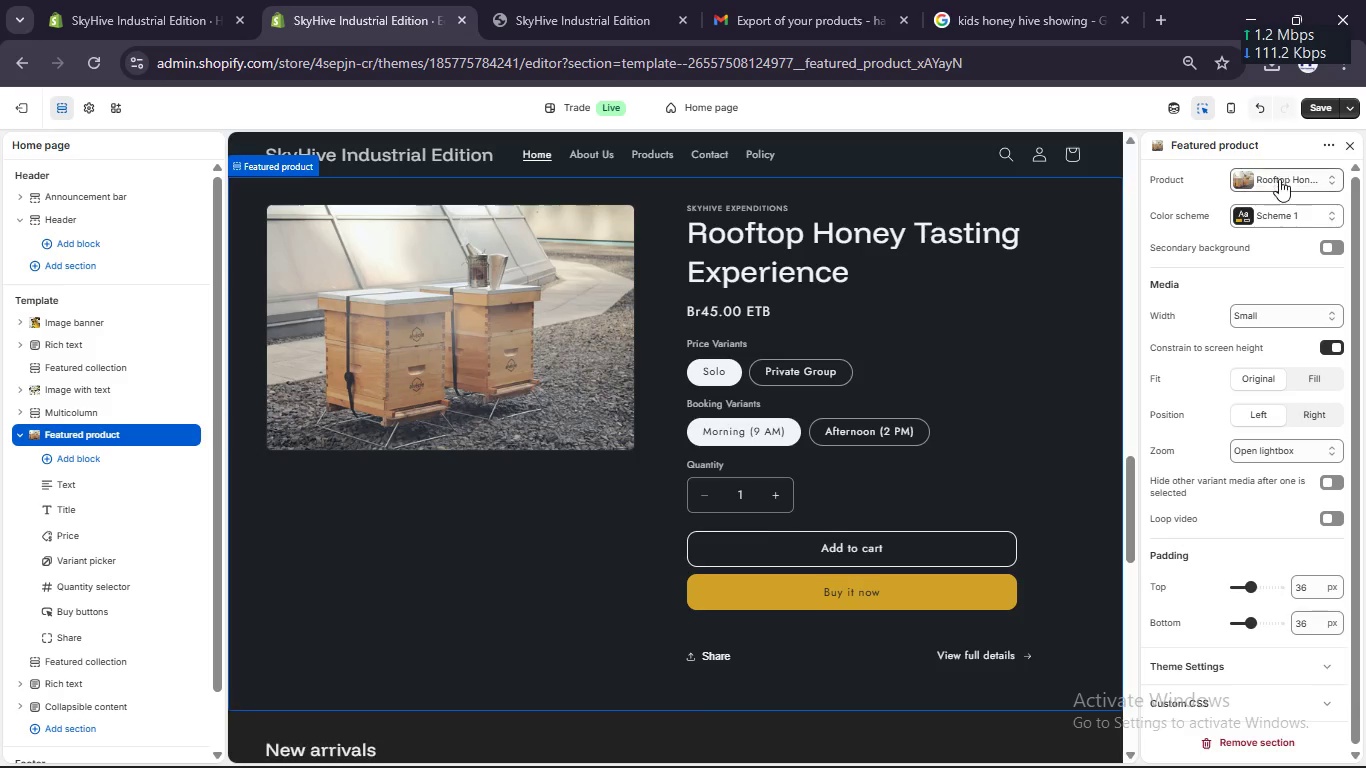 
left_click([1276, 180])
 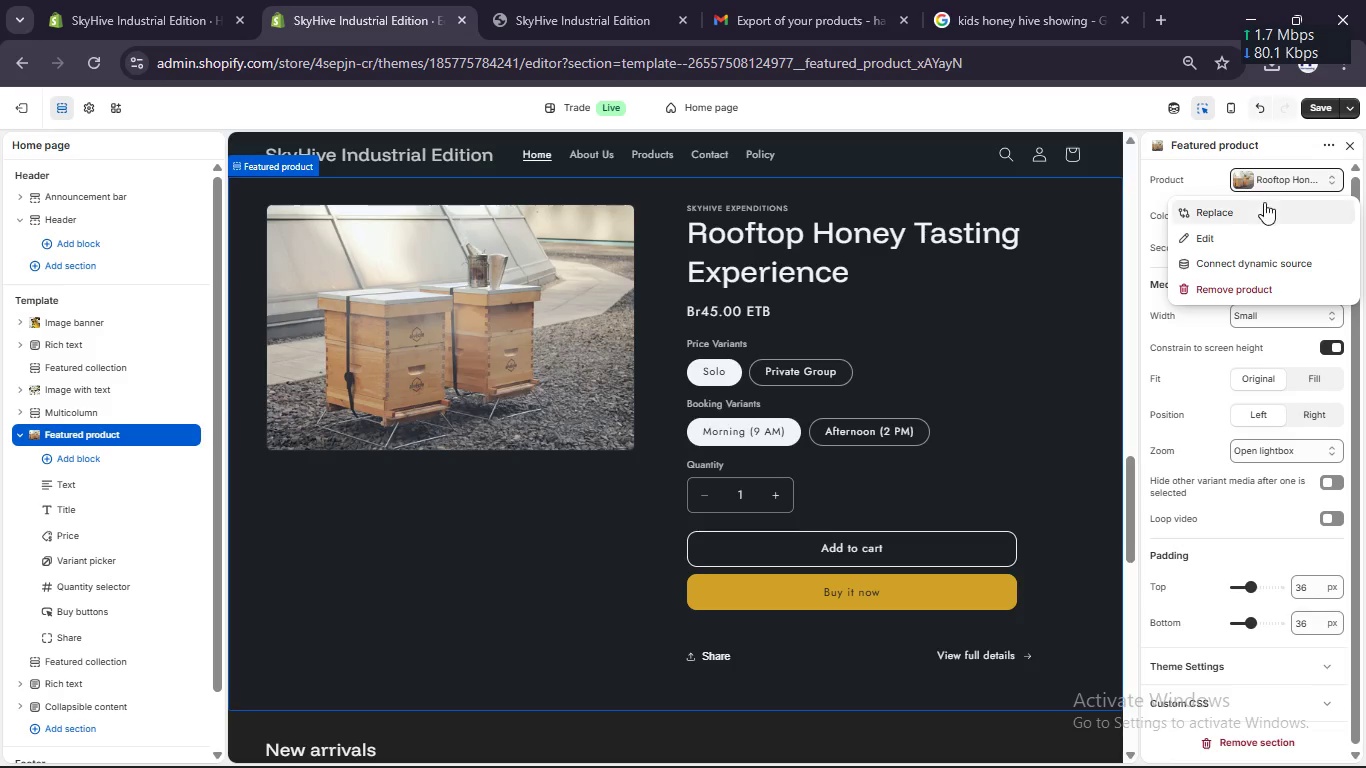 
left_click([1260, 210])
 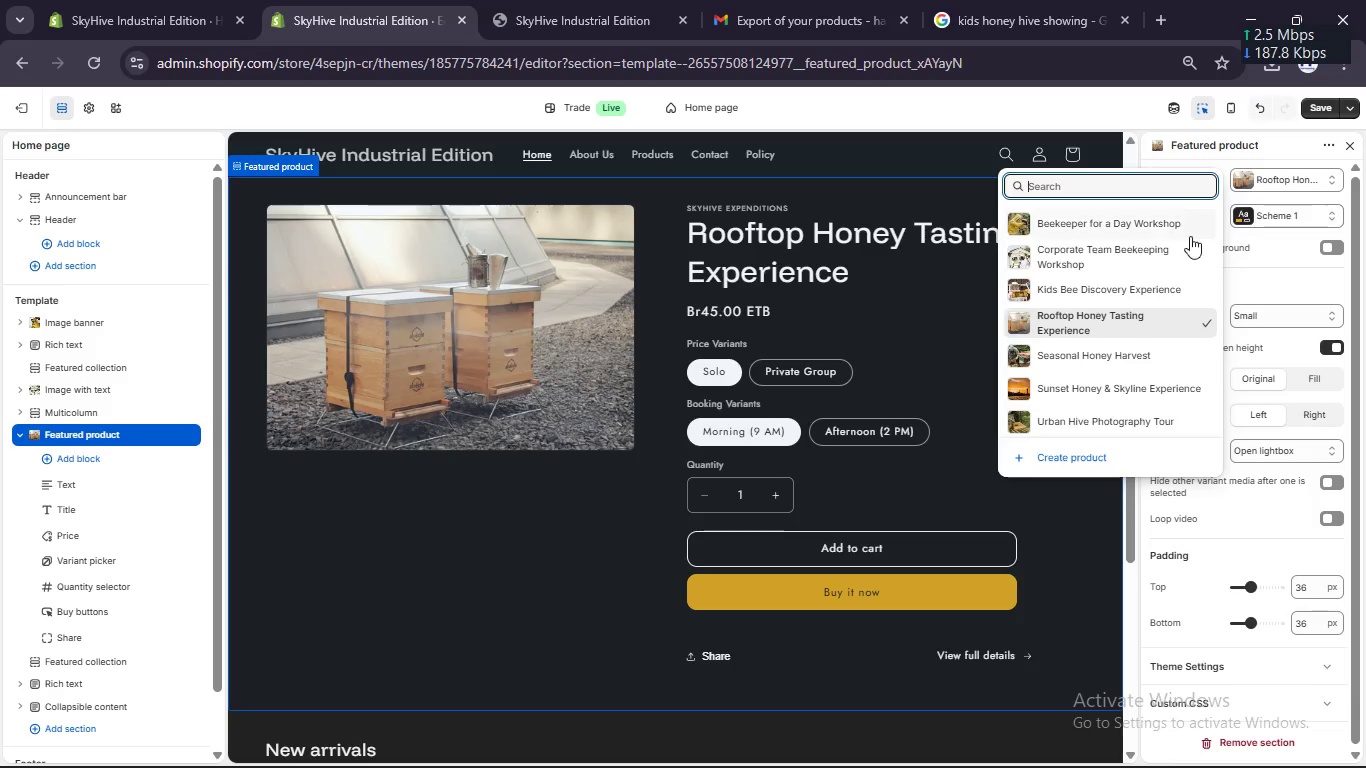 
scroll: coordinate [1107, 340], scroll_direction: down, amount: 4.0
 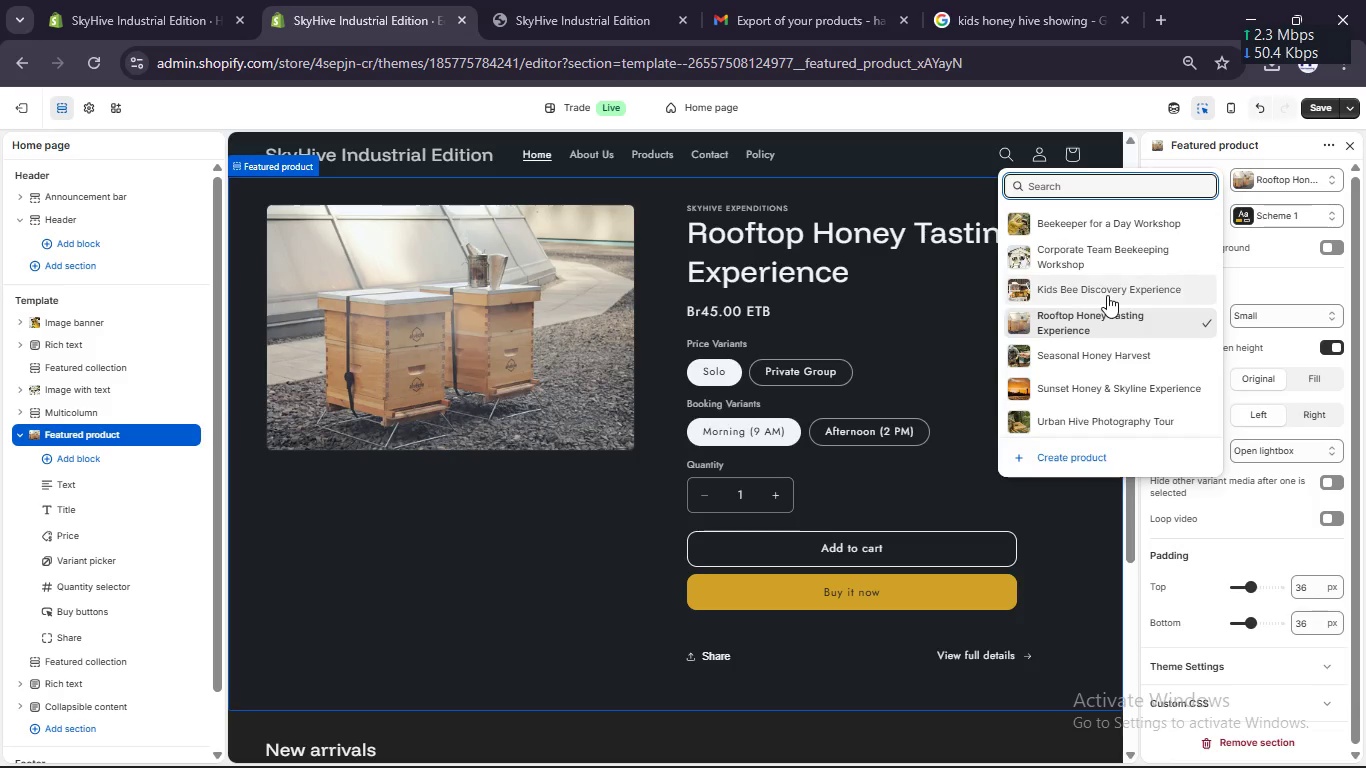 
left_click([1107, 295])
 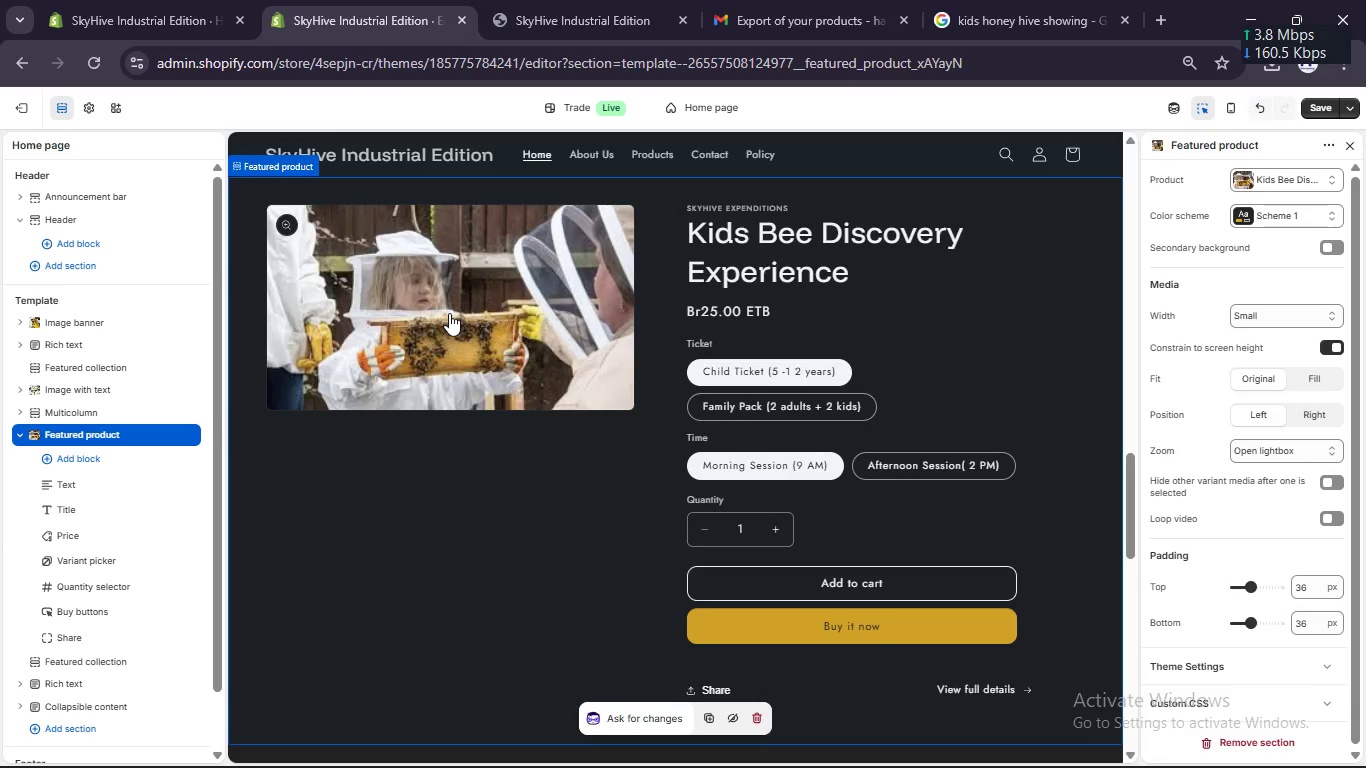 
wait(9.59)
 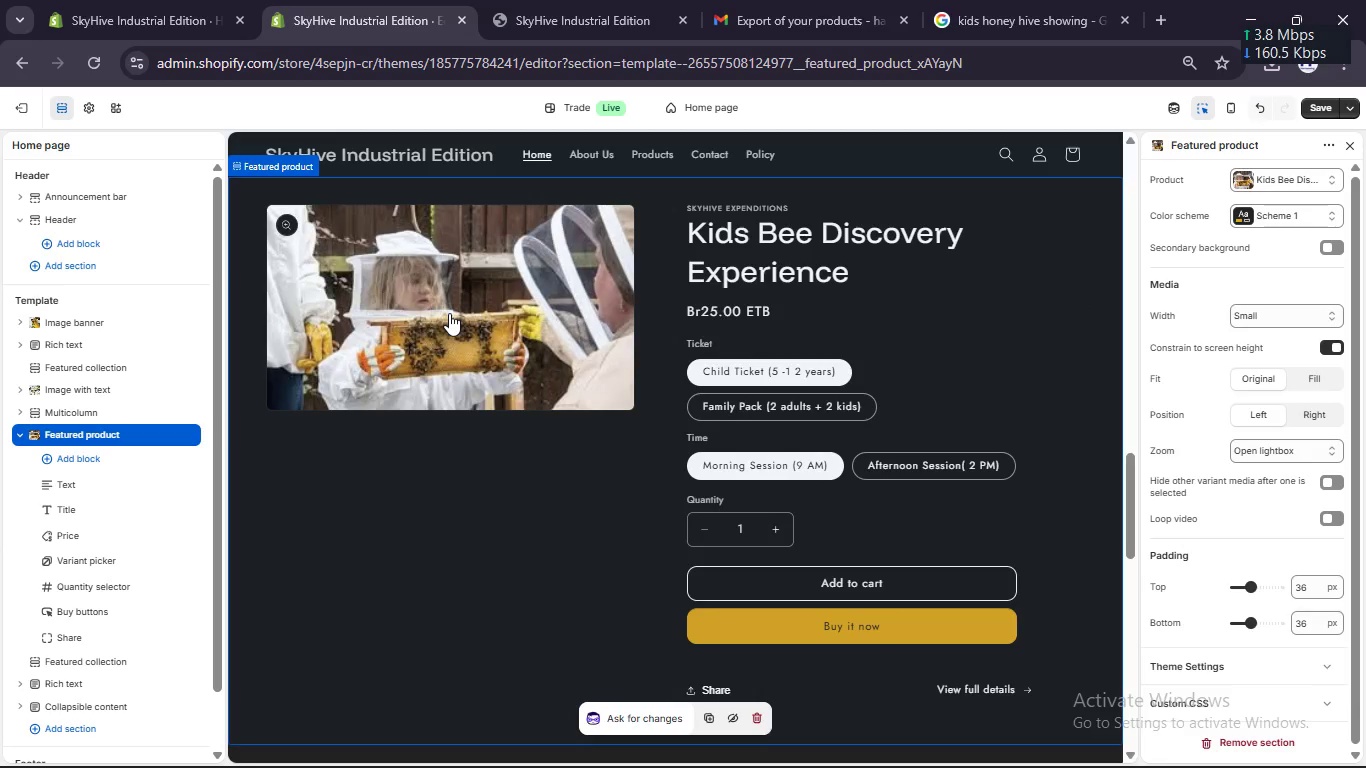 
left_click([1306, 105])
 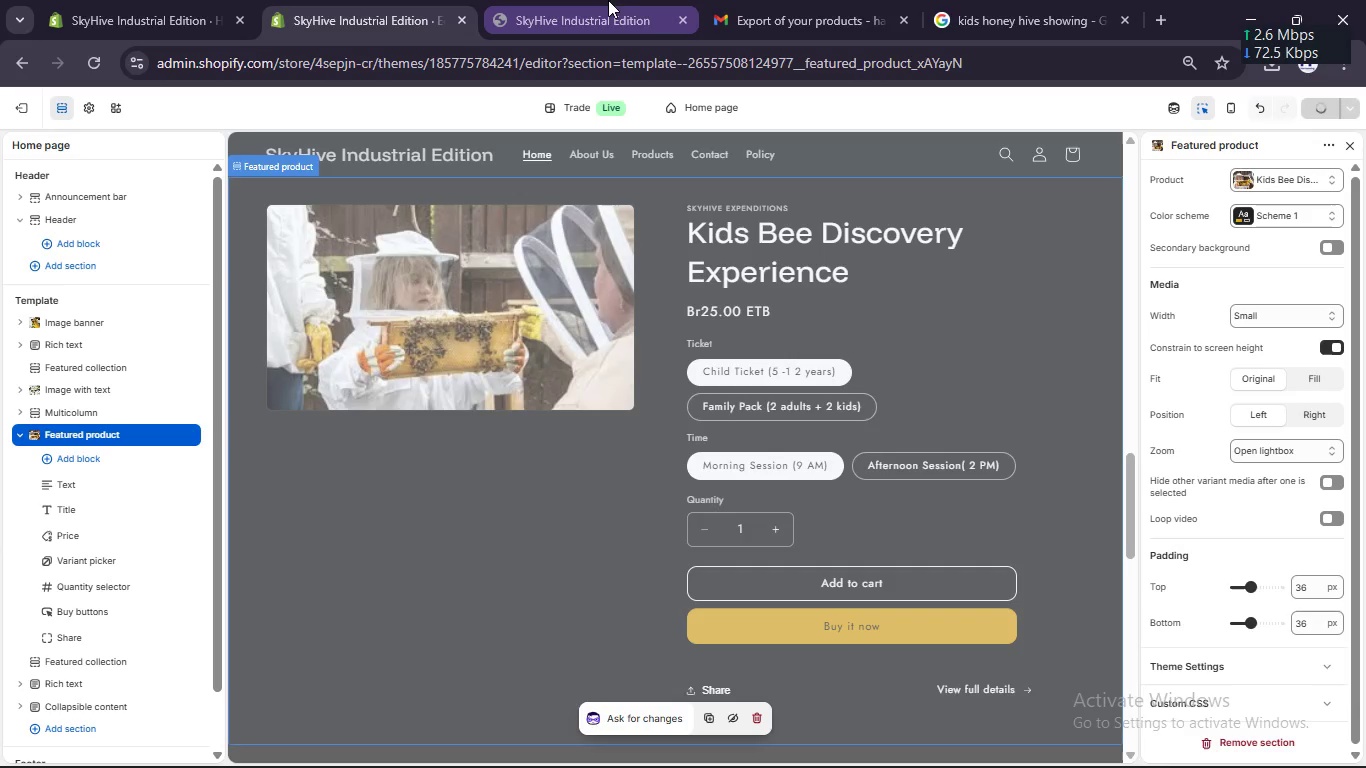 
left_click([608, 0])
 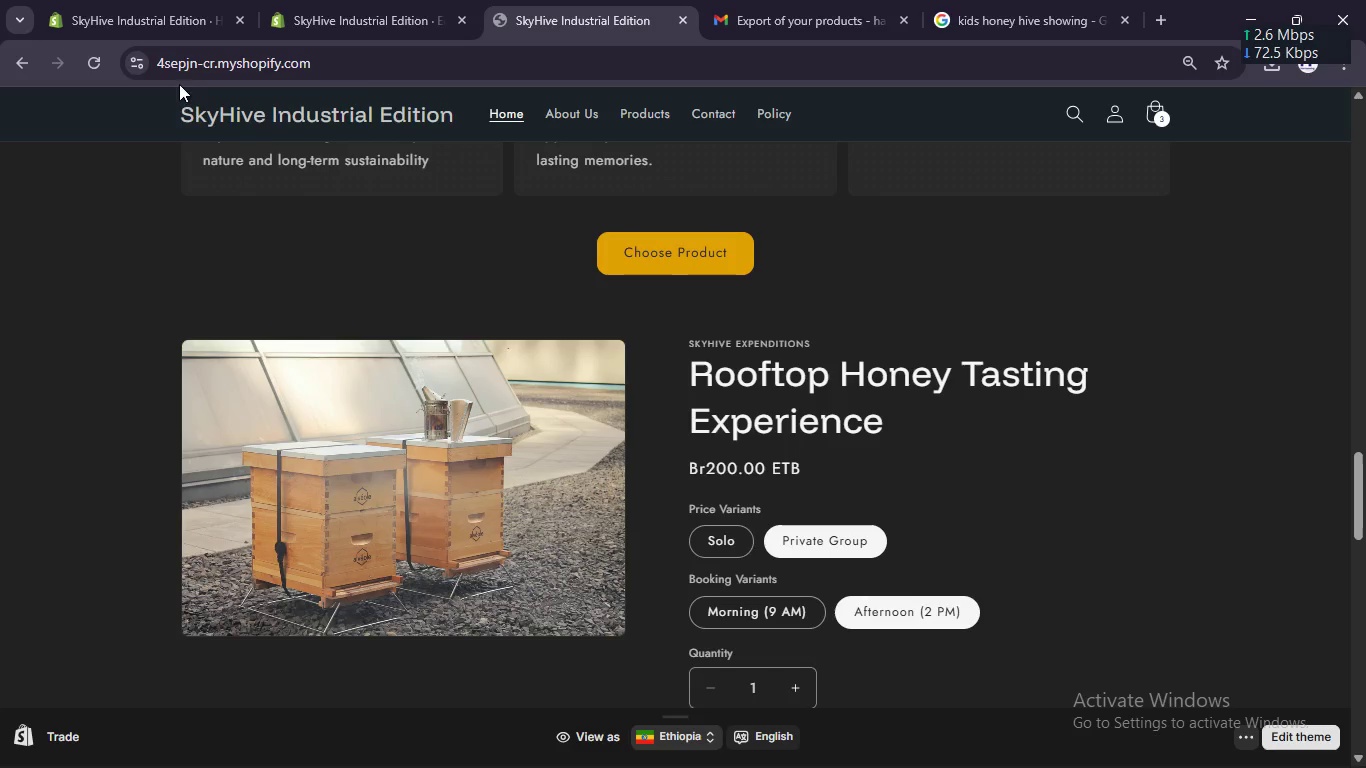 
scroll: coordinate [752, 423], scroll_direction: down, amount: 13.0
 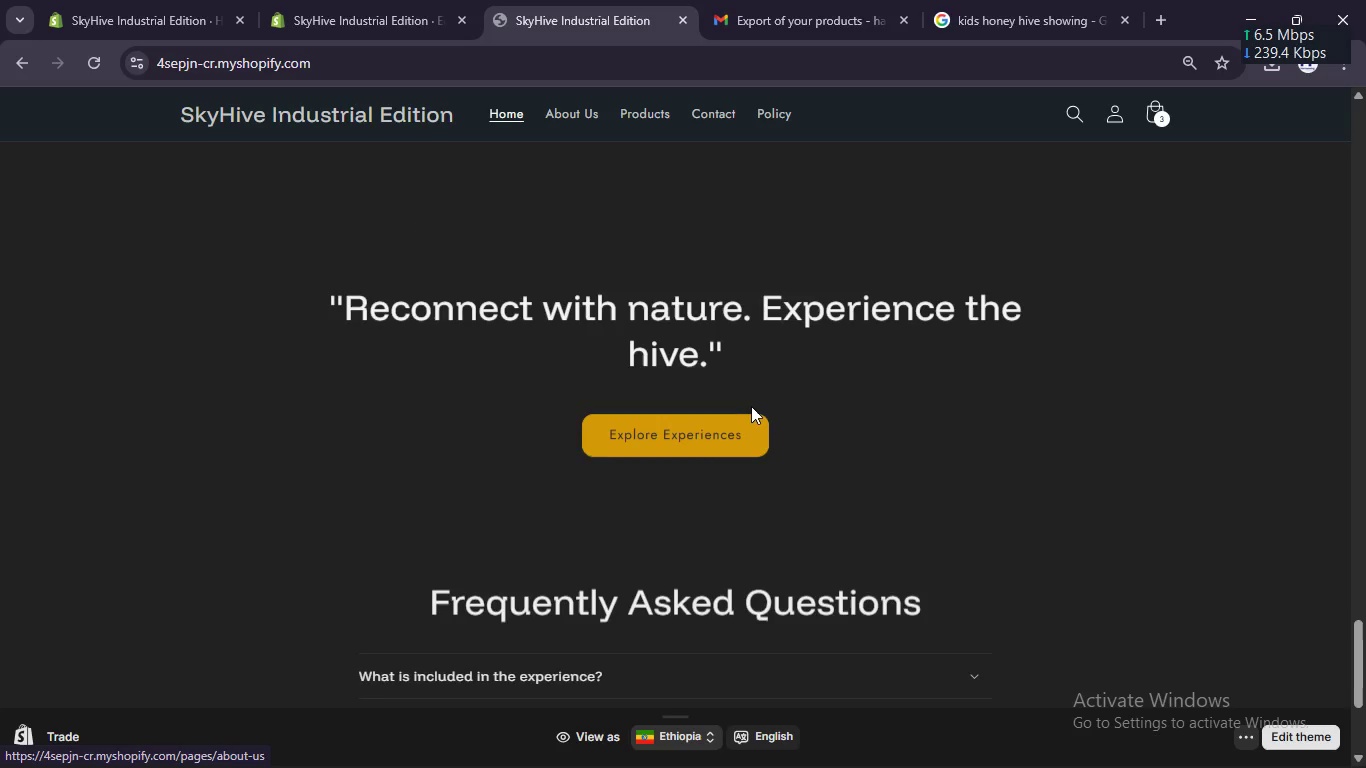 
scroll: coordinate [751, 404], scroll_direction: up, amount: 4.0
 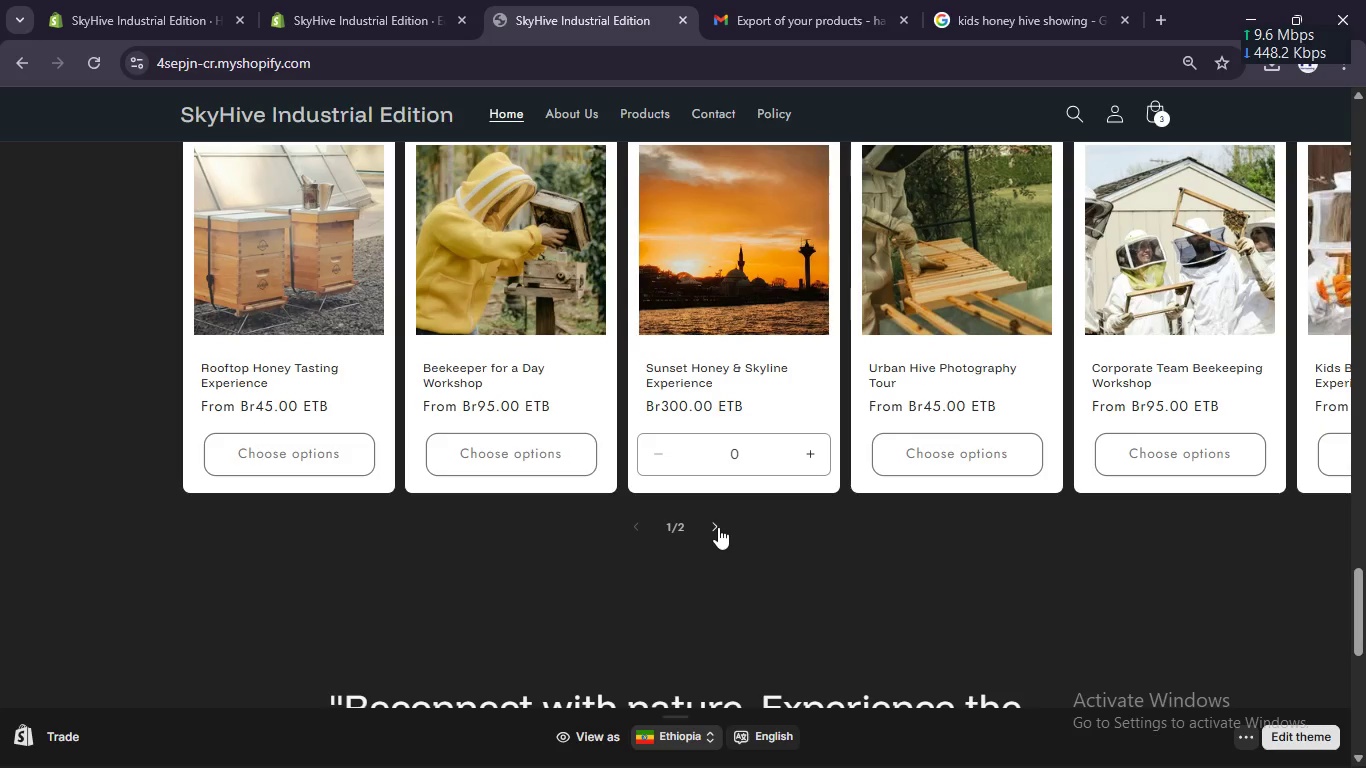 
left_click([718, 527])
 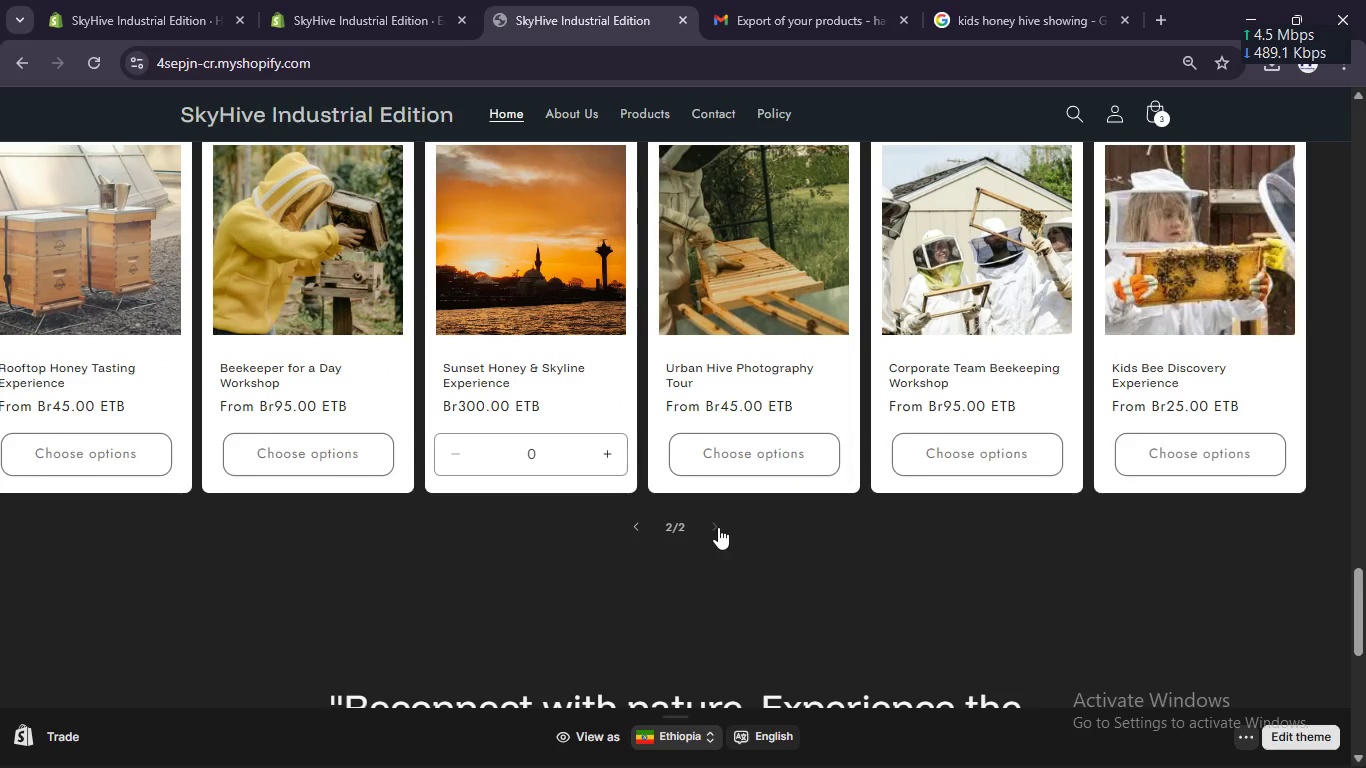 
scroll: coordinate [962, 404], scroll_direction: down, amount: 14.0
 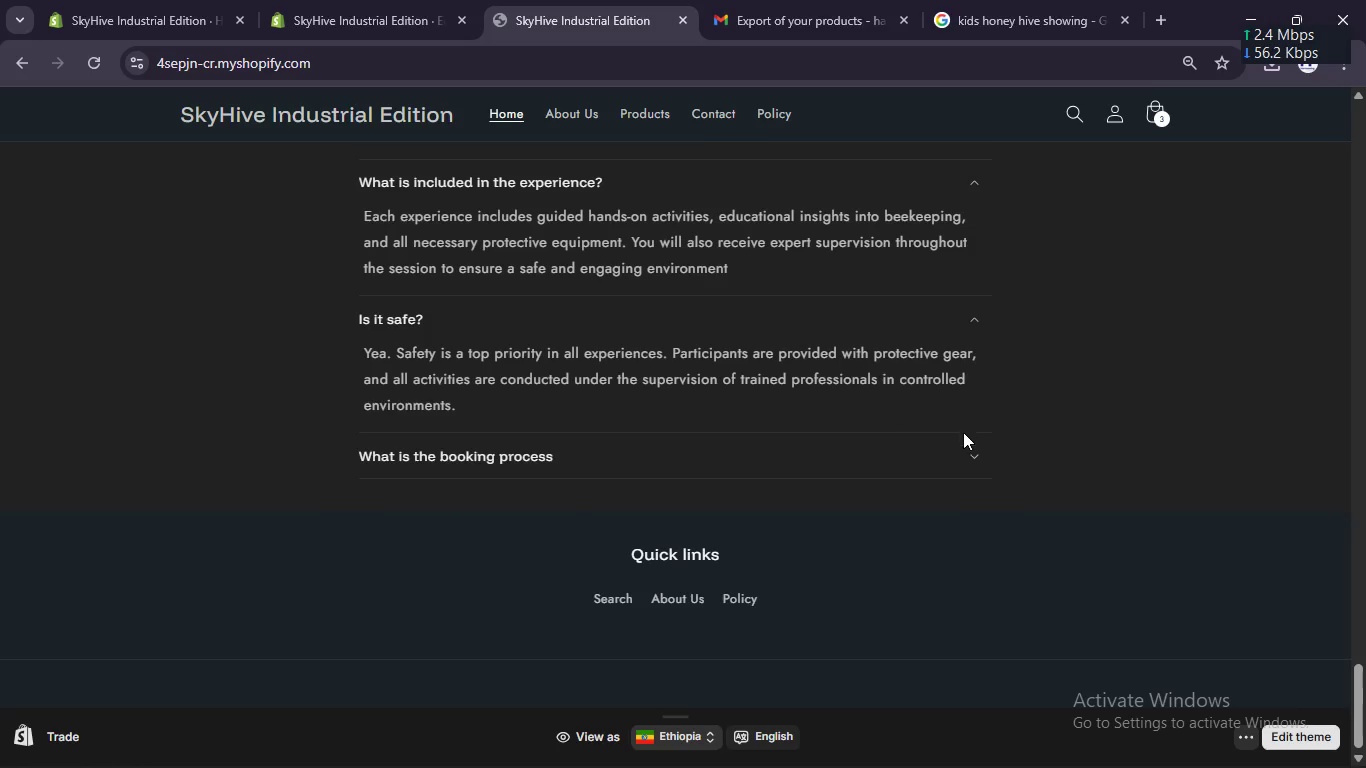 
left_click([961, 436])
 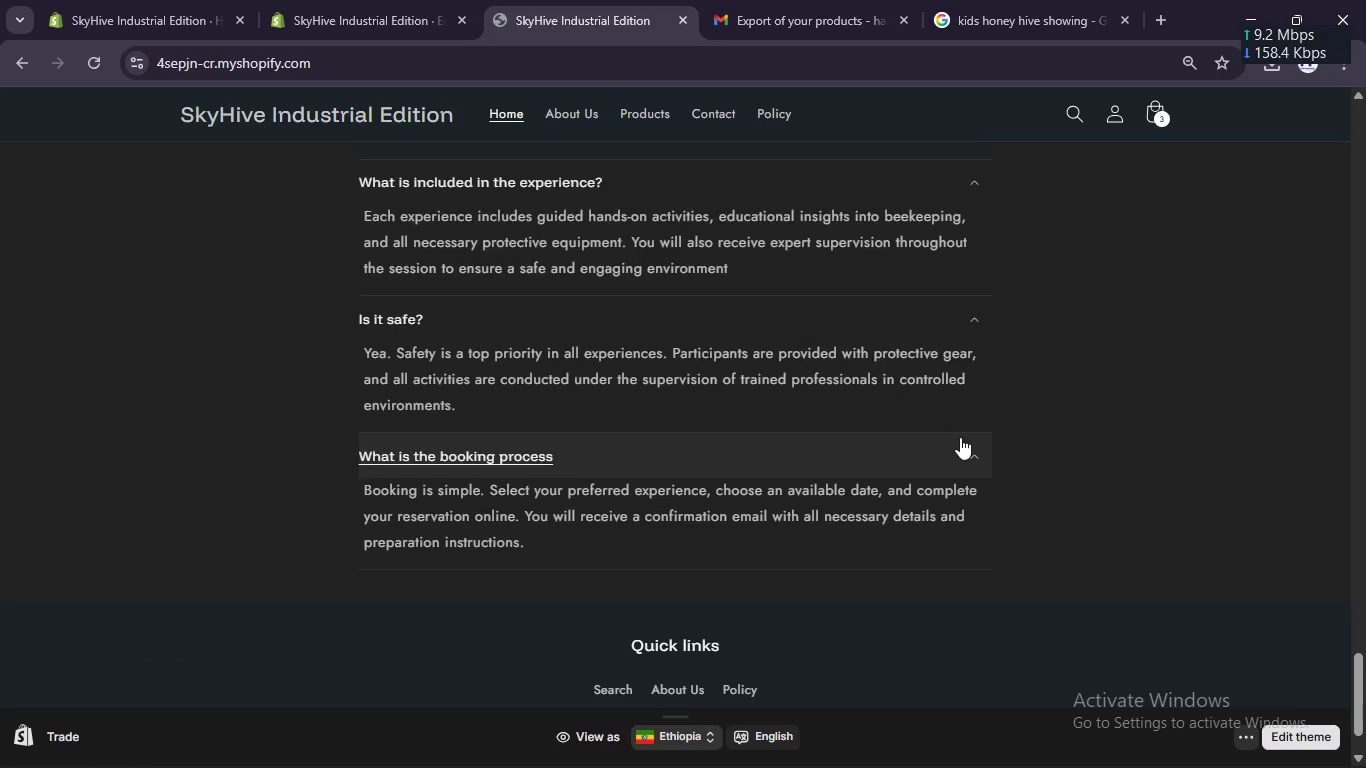 
scroll: coordinate [639, 216], scroll_direction: down, amount: 14.0
 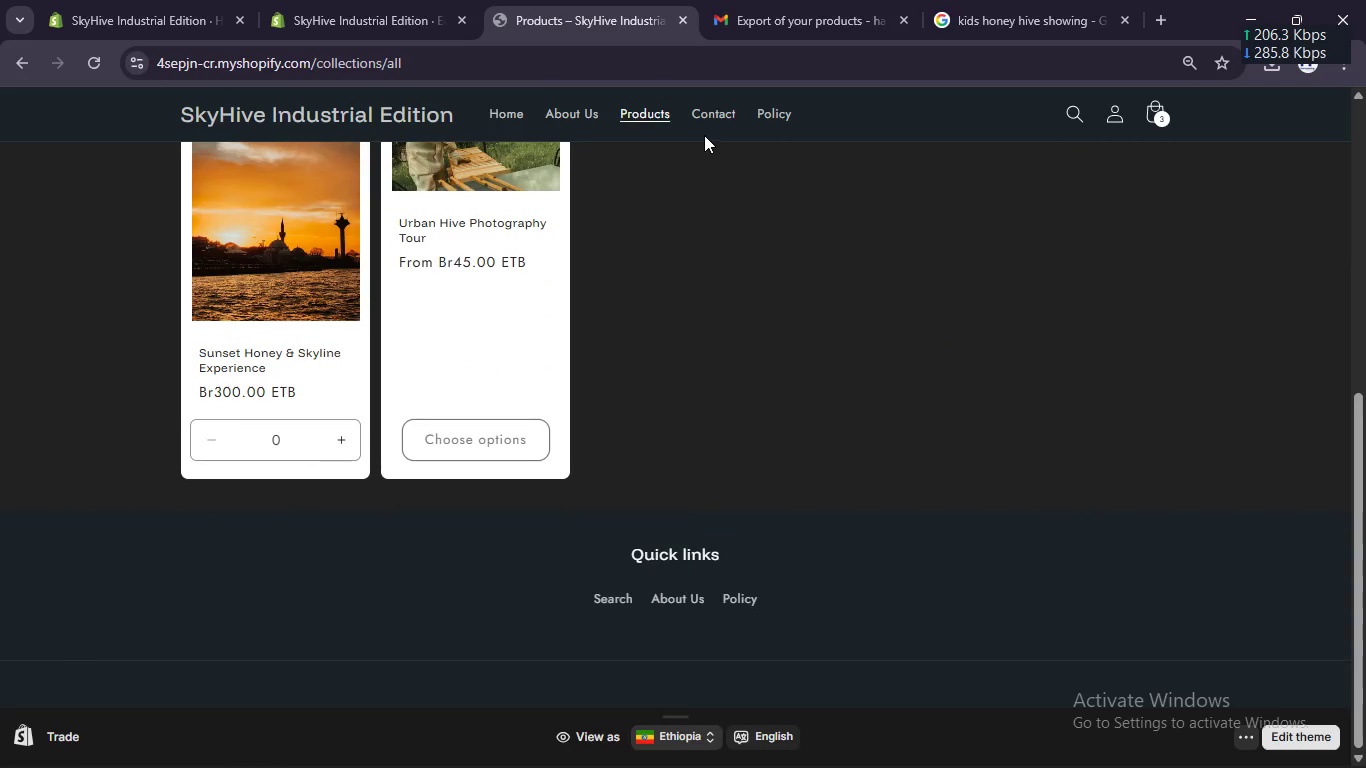 
scroll: coordinate [711, 180], scroll_direction: up, amount: 4.0
 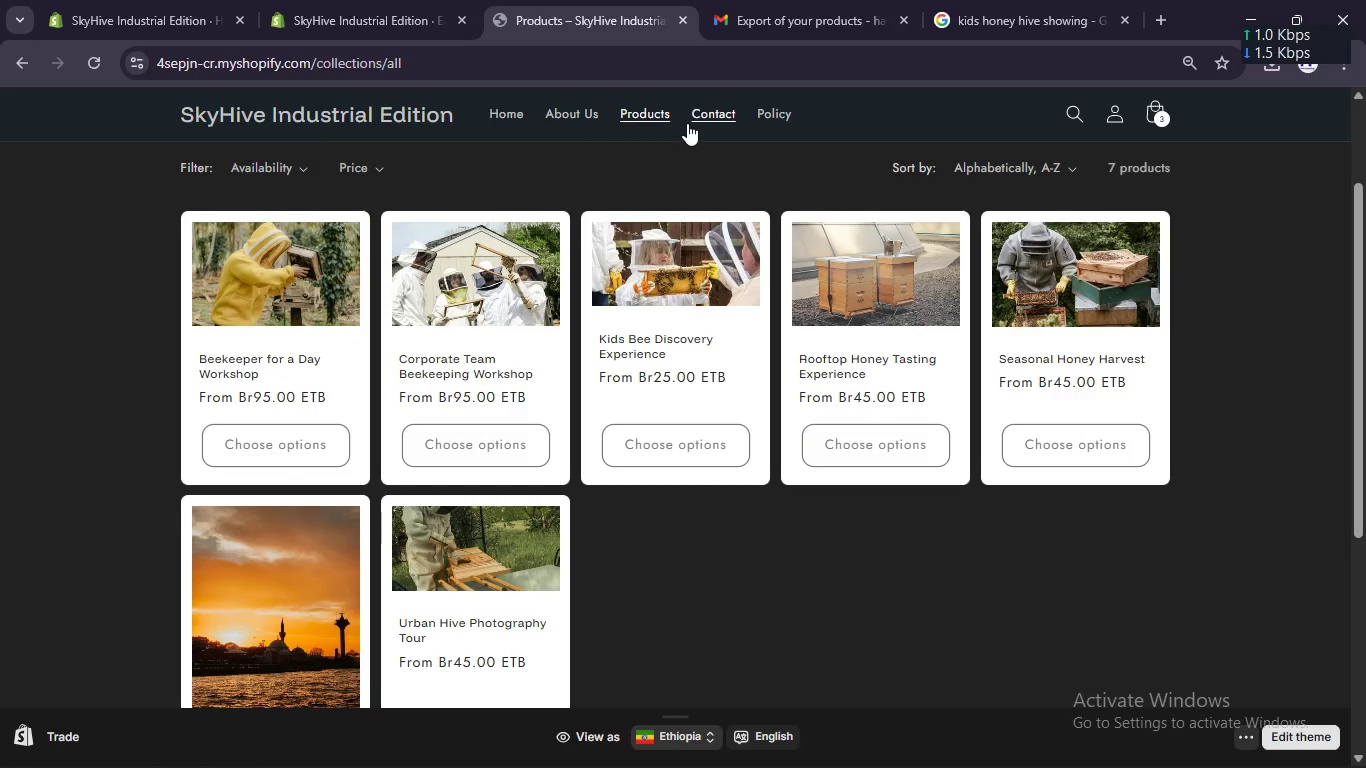 
left_click([686, 123])
 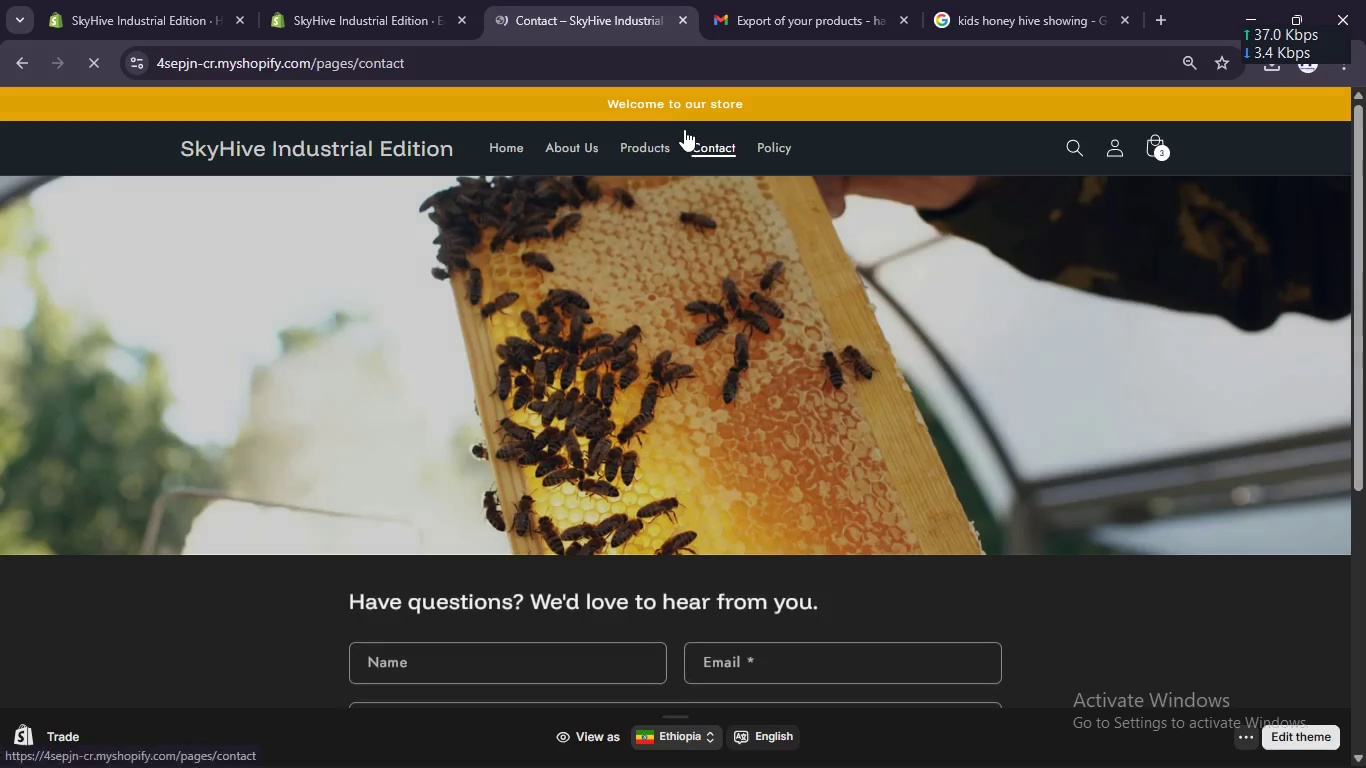 
scroll: coordinate [664, 249], scroll_direction: down, amount: 4.0
 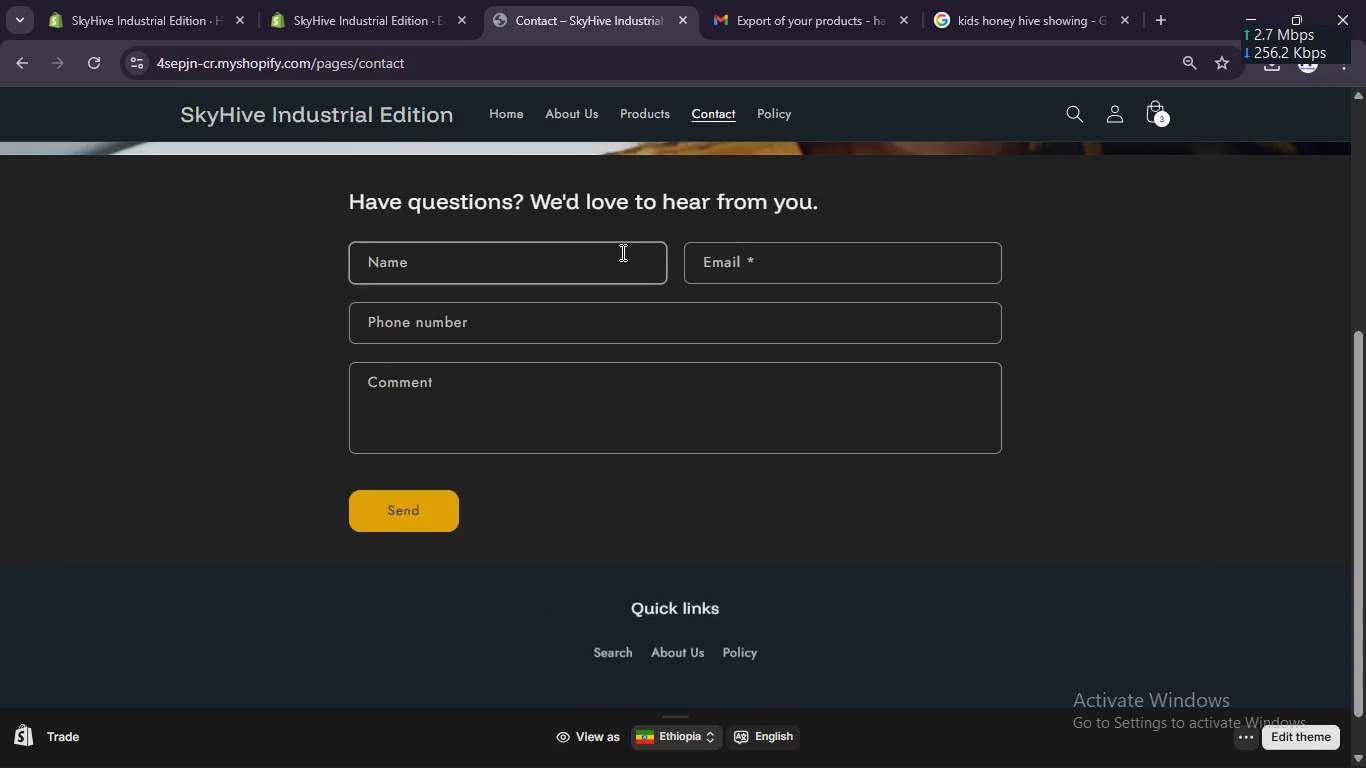 
scroll: coordinate [625, 244], scroll_direction: up, amount: 4.0
 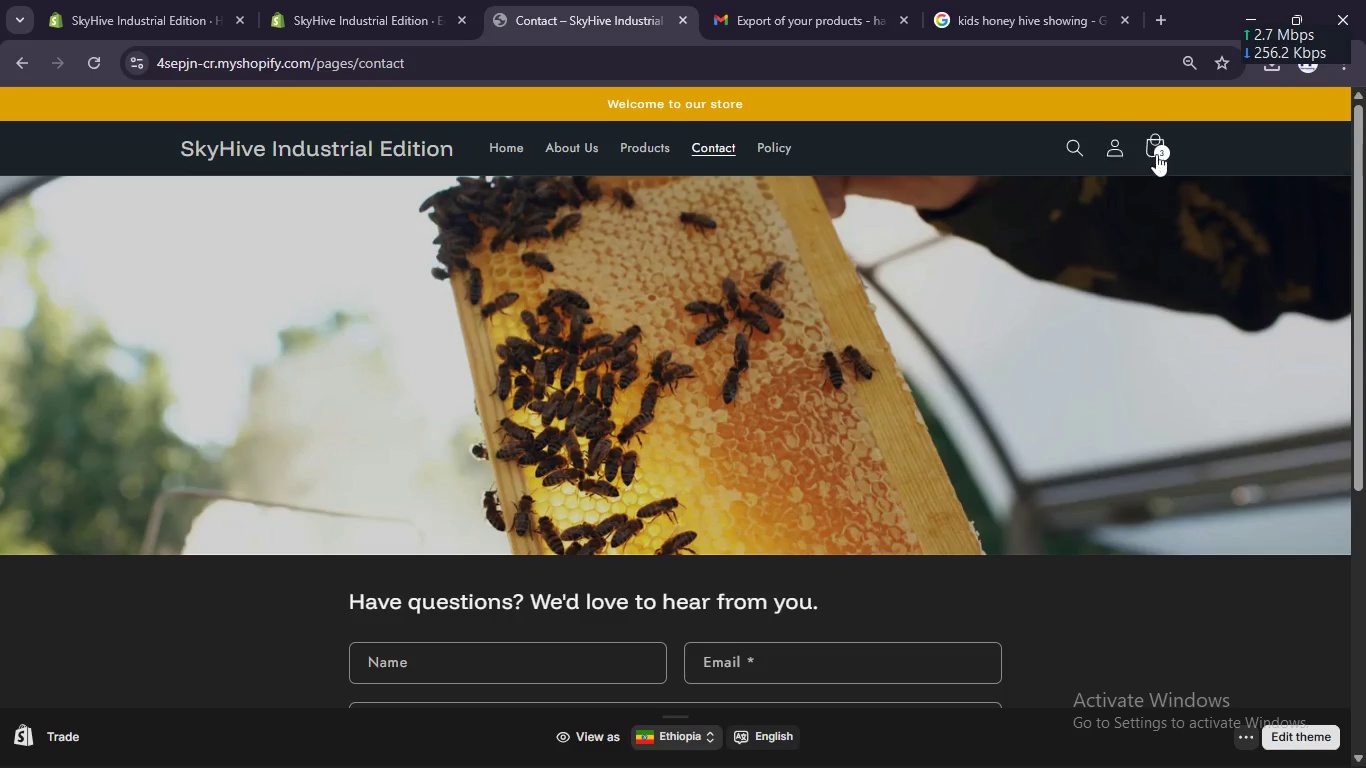 
left_click([1159, 149])
 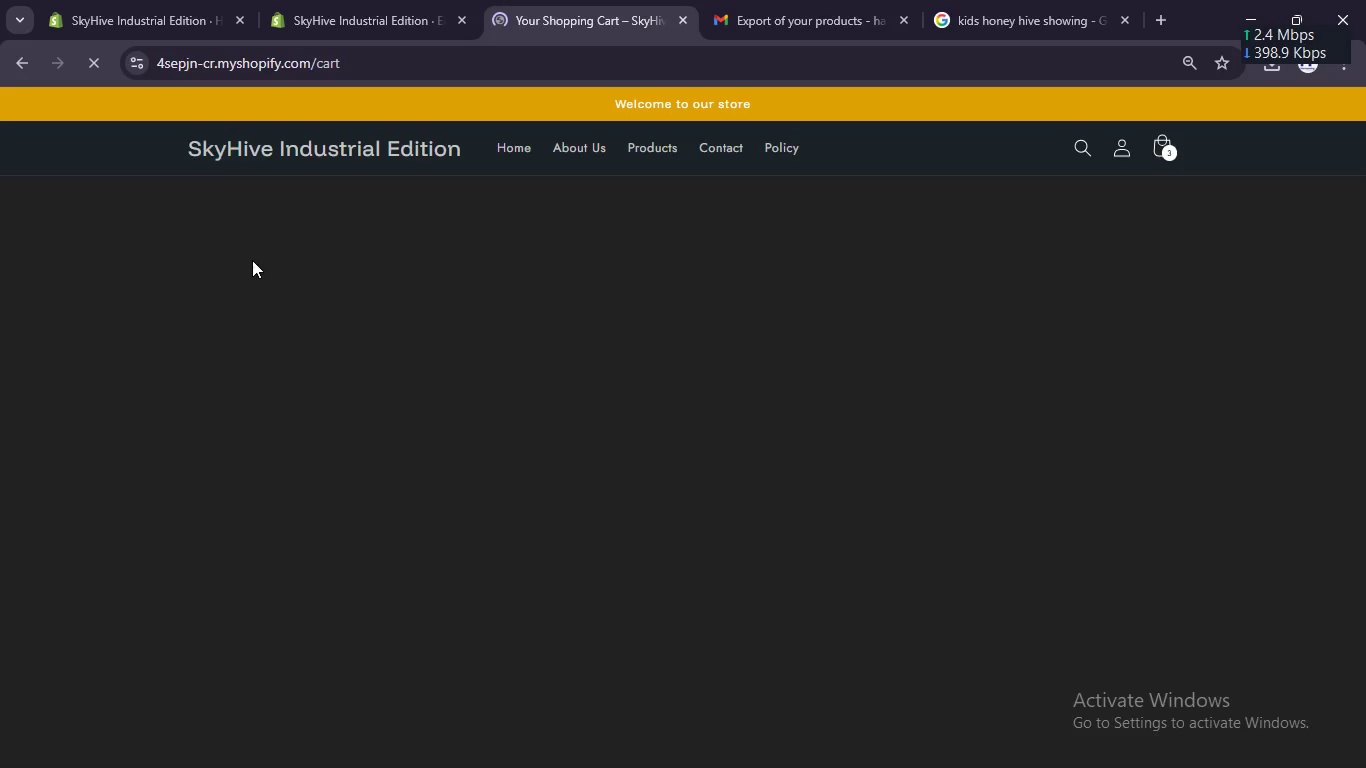 
scroll: coordinate [491, 319], scroll_direction: down, amount: 1.0
 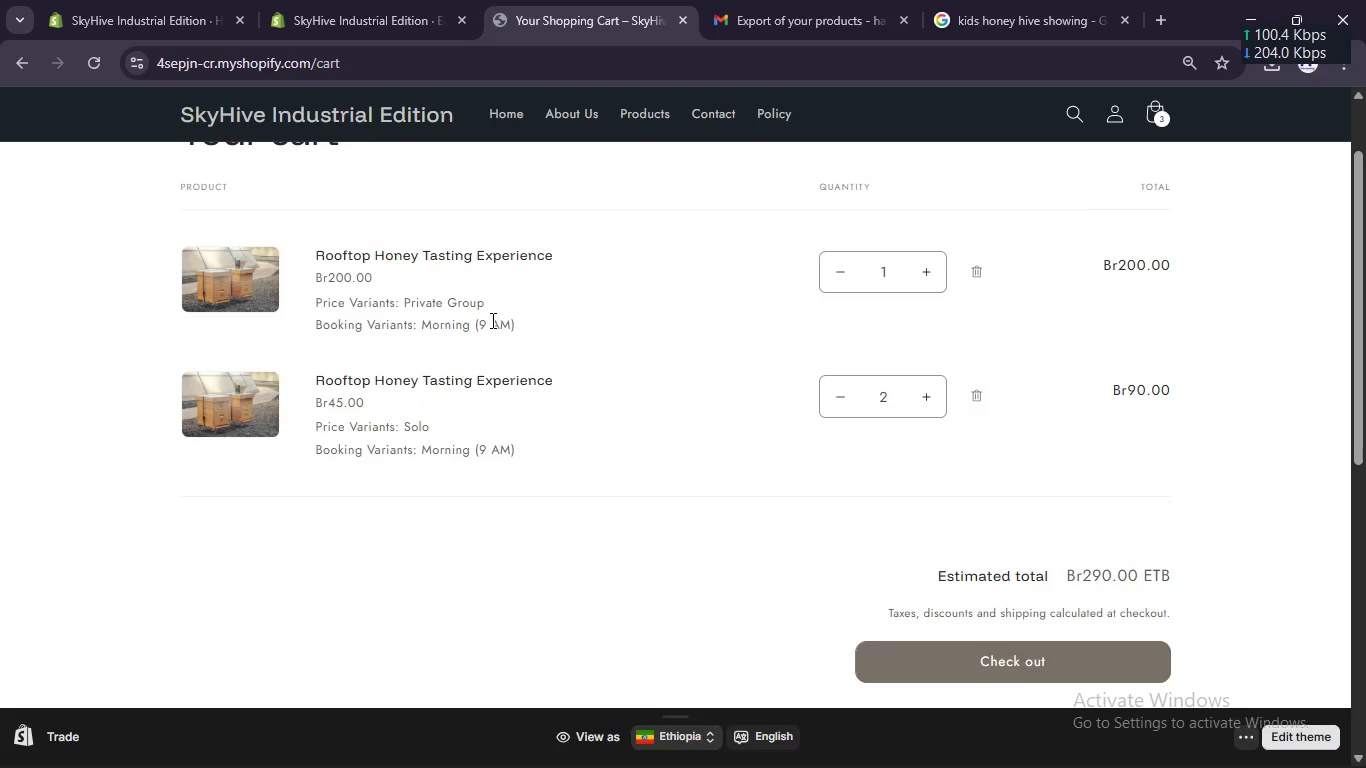 
scroll: coordinate [491, 320], scroll_direction: up, amount: 4.0
 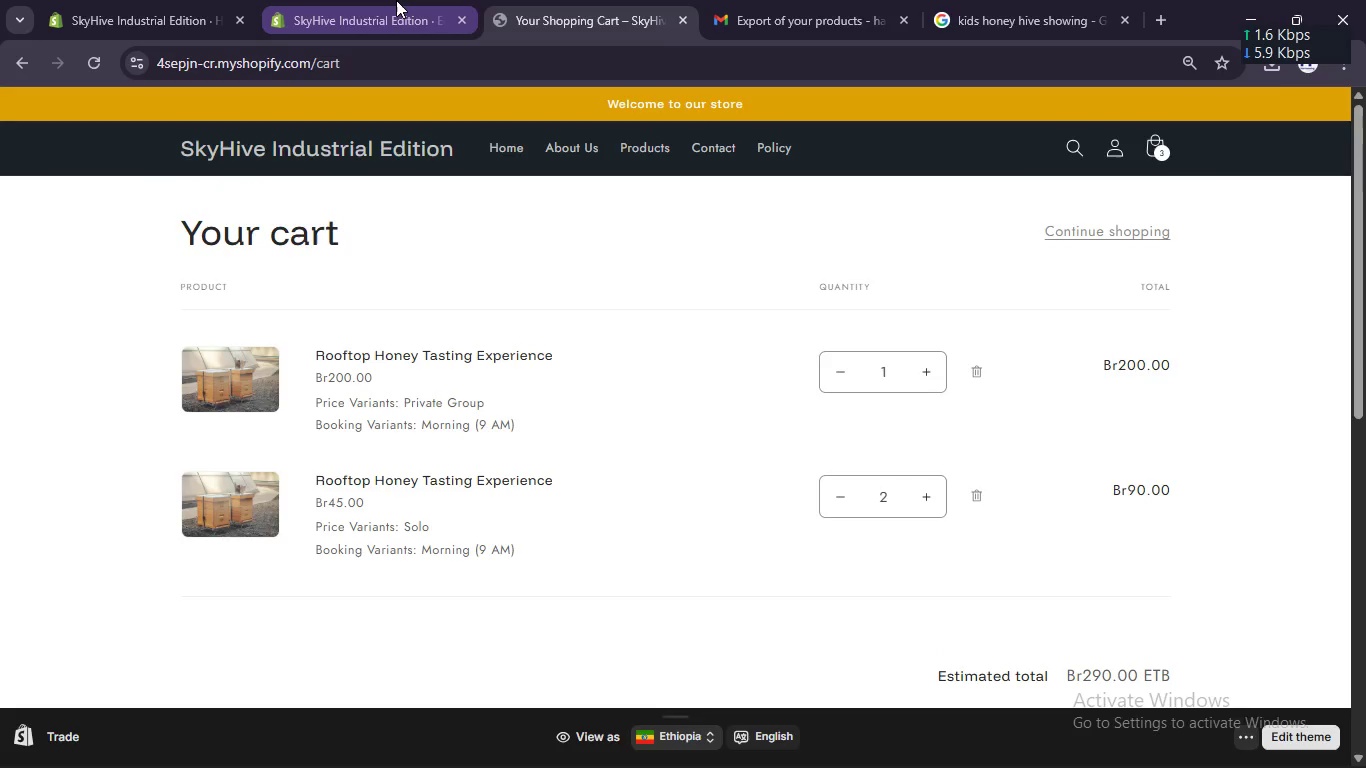 
left_click([396, 0])
 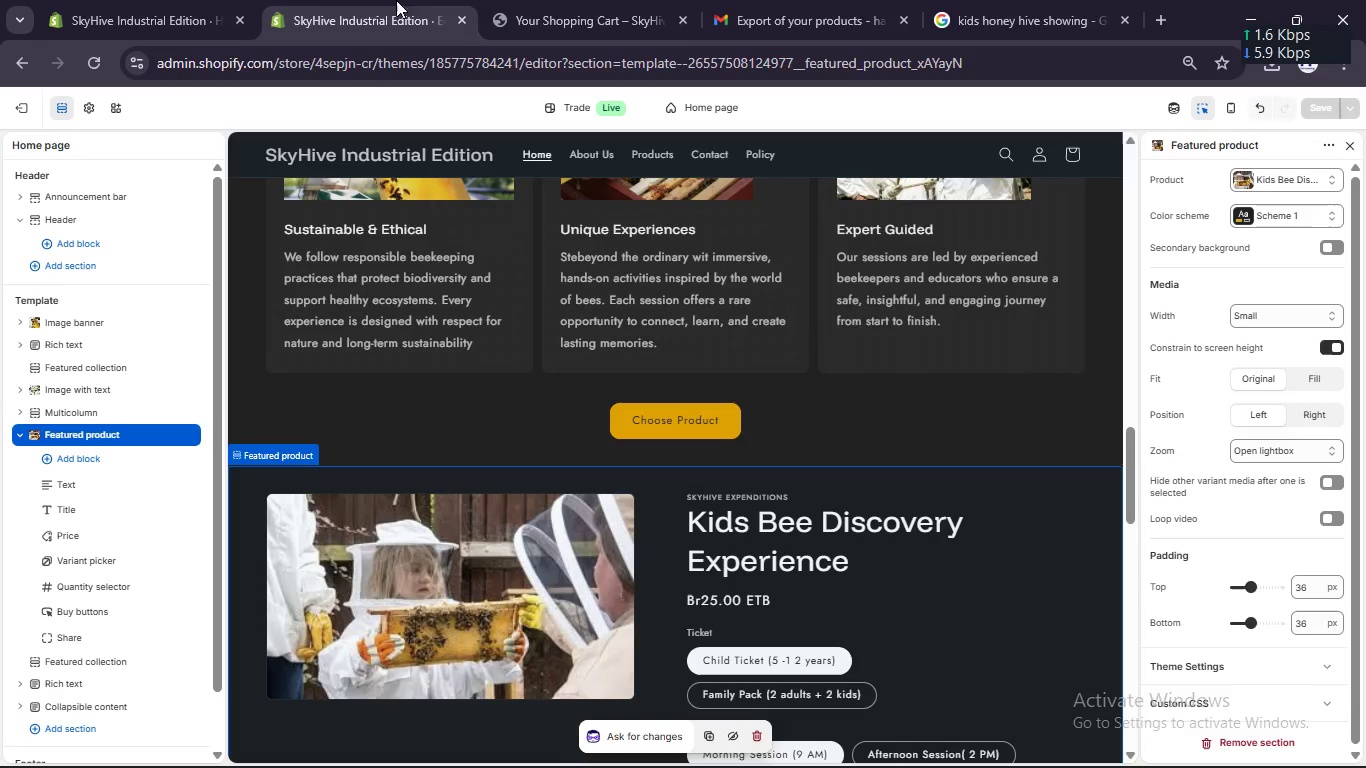 
left_click([560, 0])
 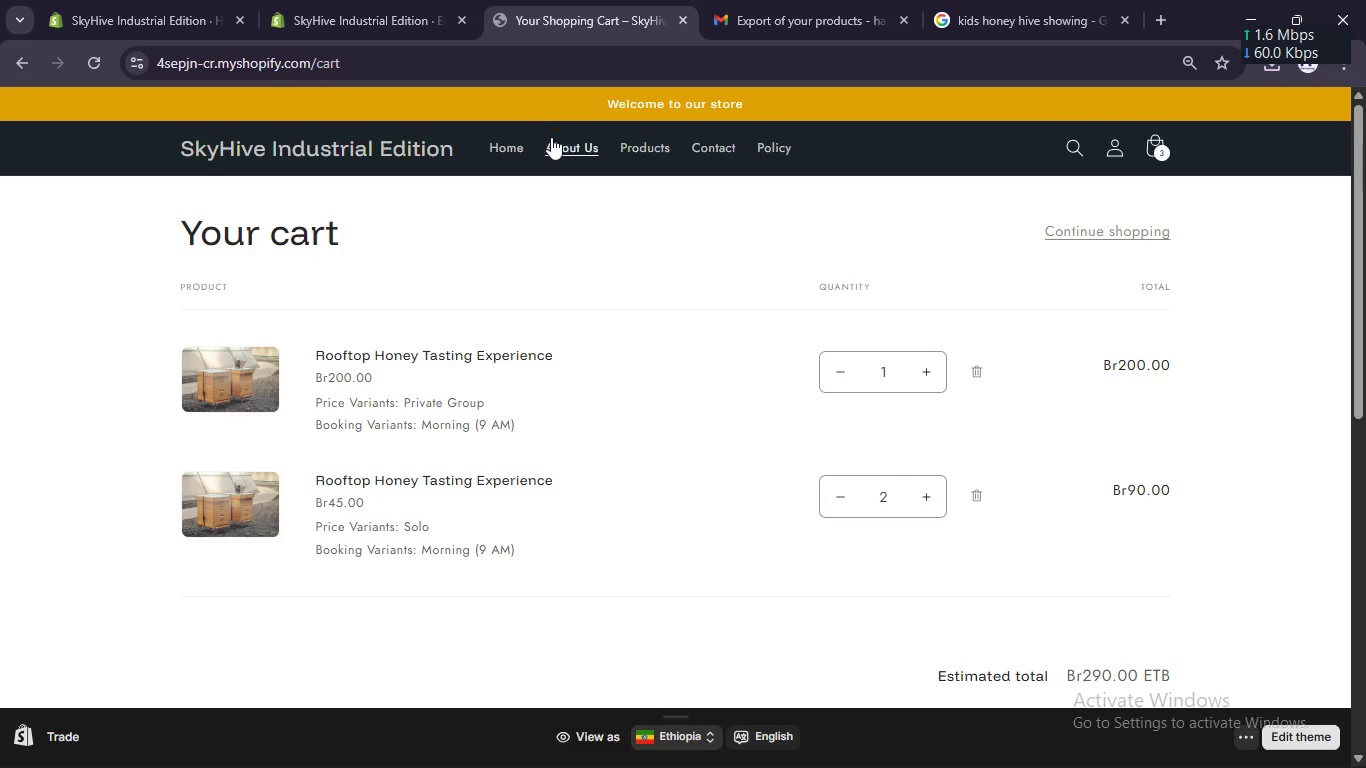 
left_click([503, 147])
 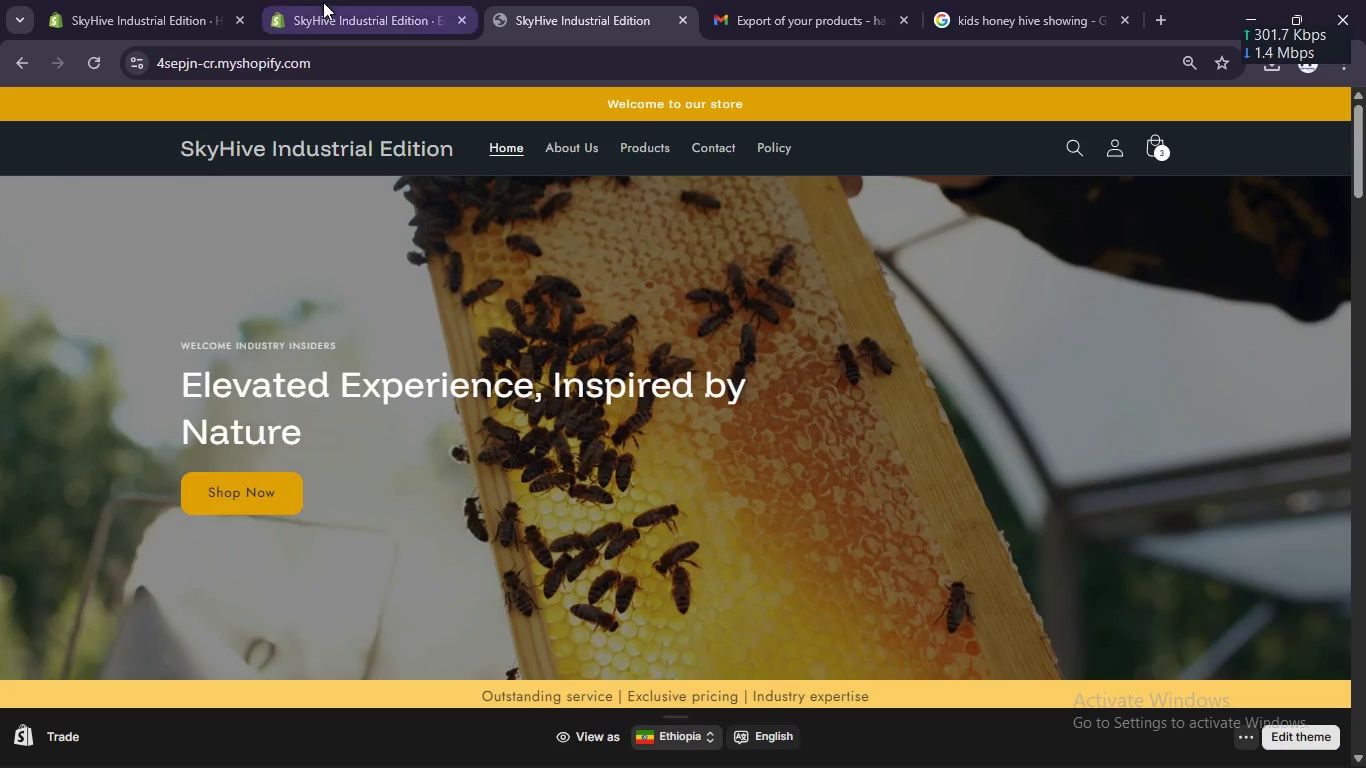 
wait(5.44)
 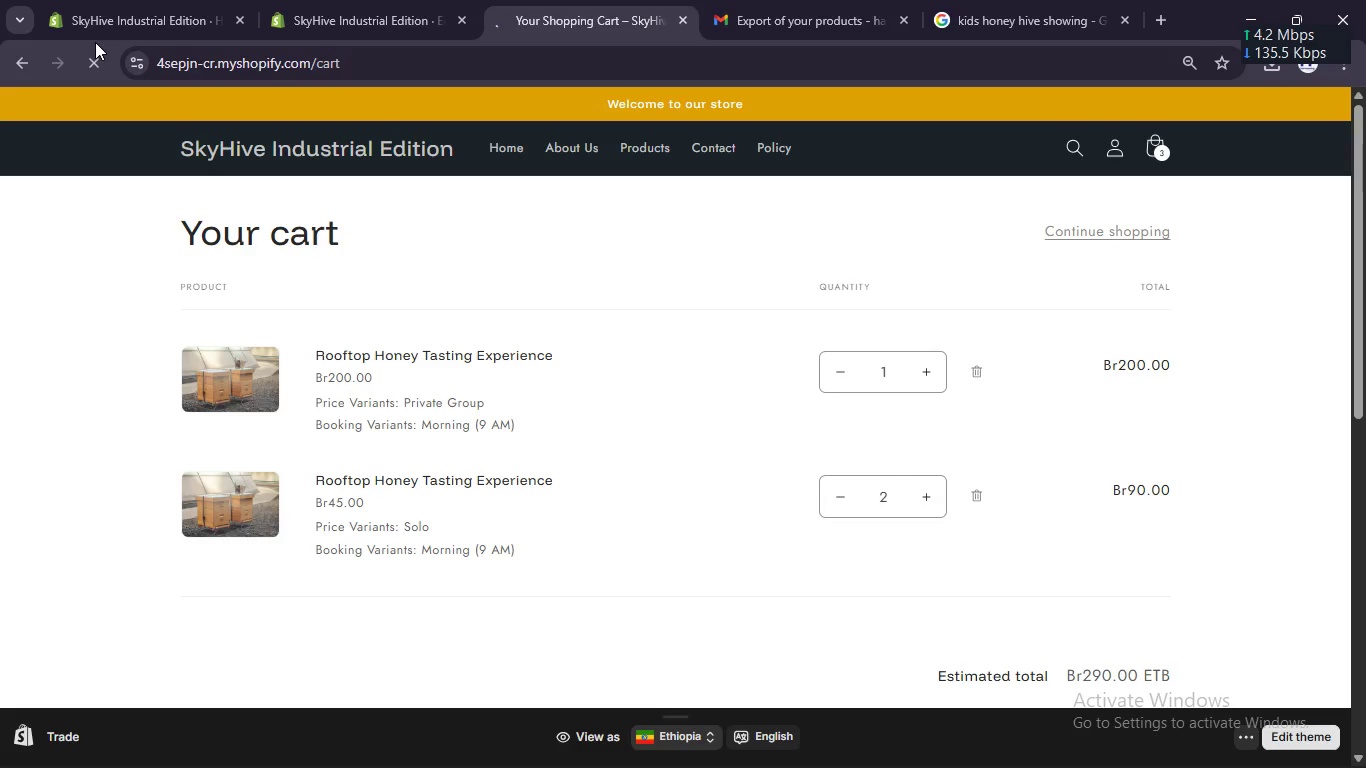 
scroll: coordinate [1016, 245], scroll_direction: up, amount: 2.0
 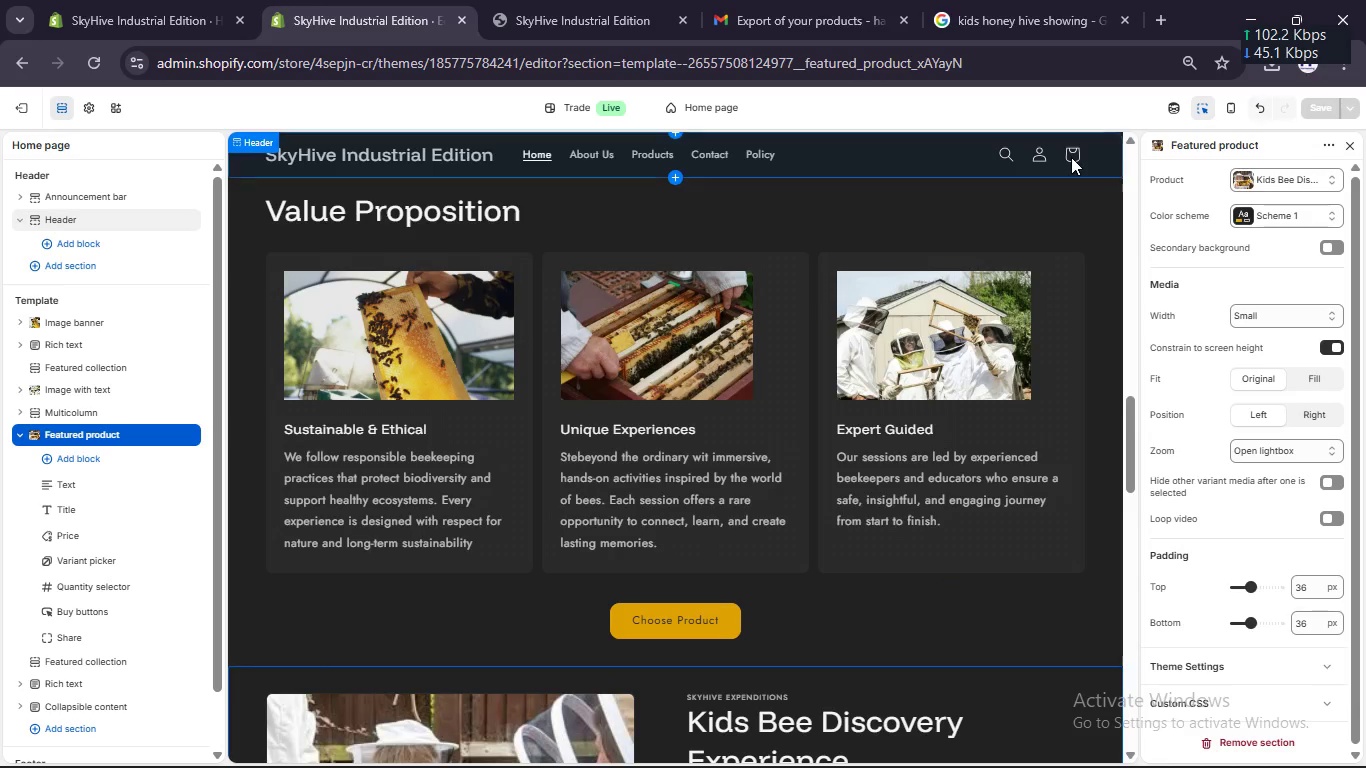 
double_click([1071, 157])
 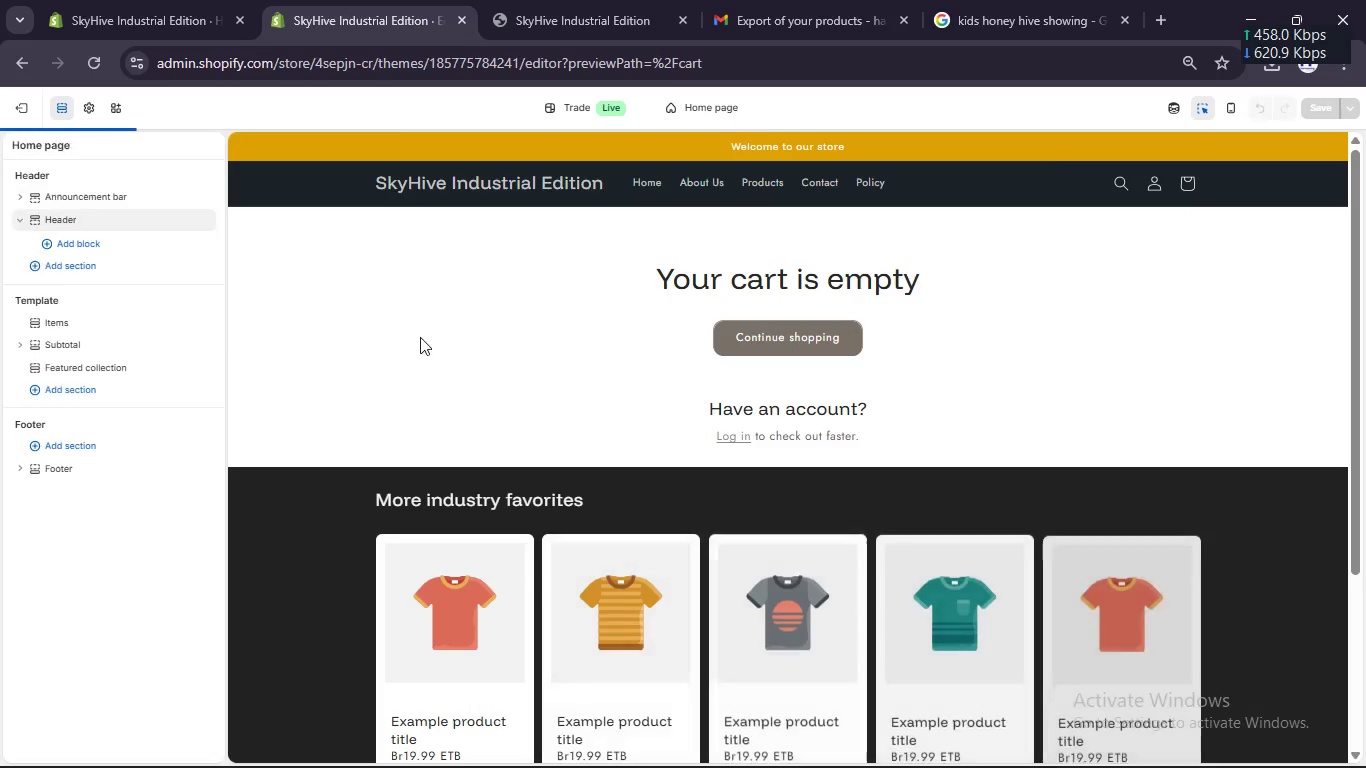 
left_click([295, 302])
 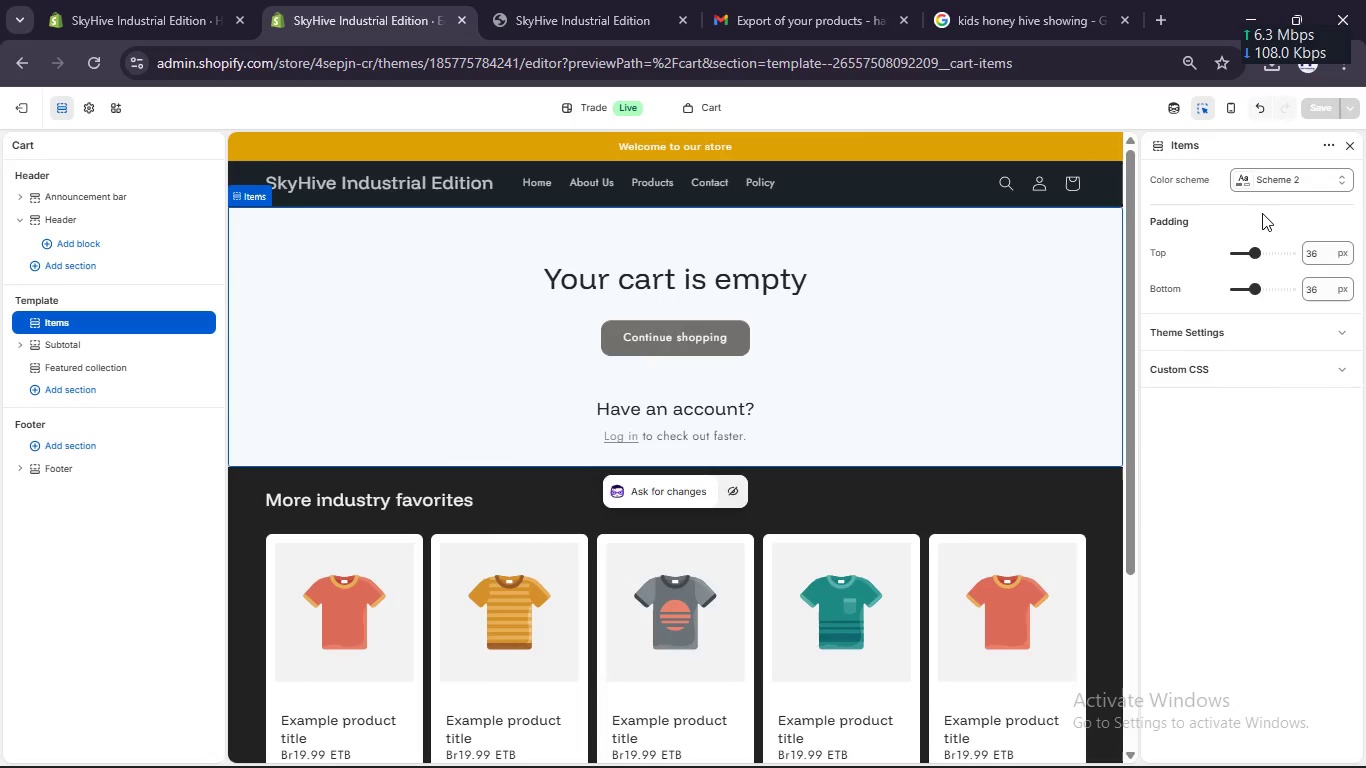 
left_click([1234, 171])
 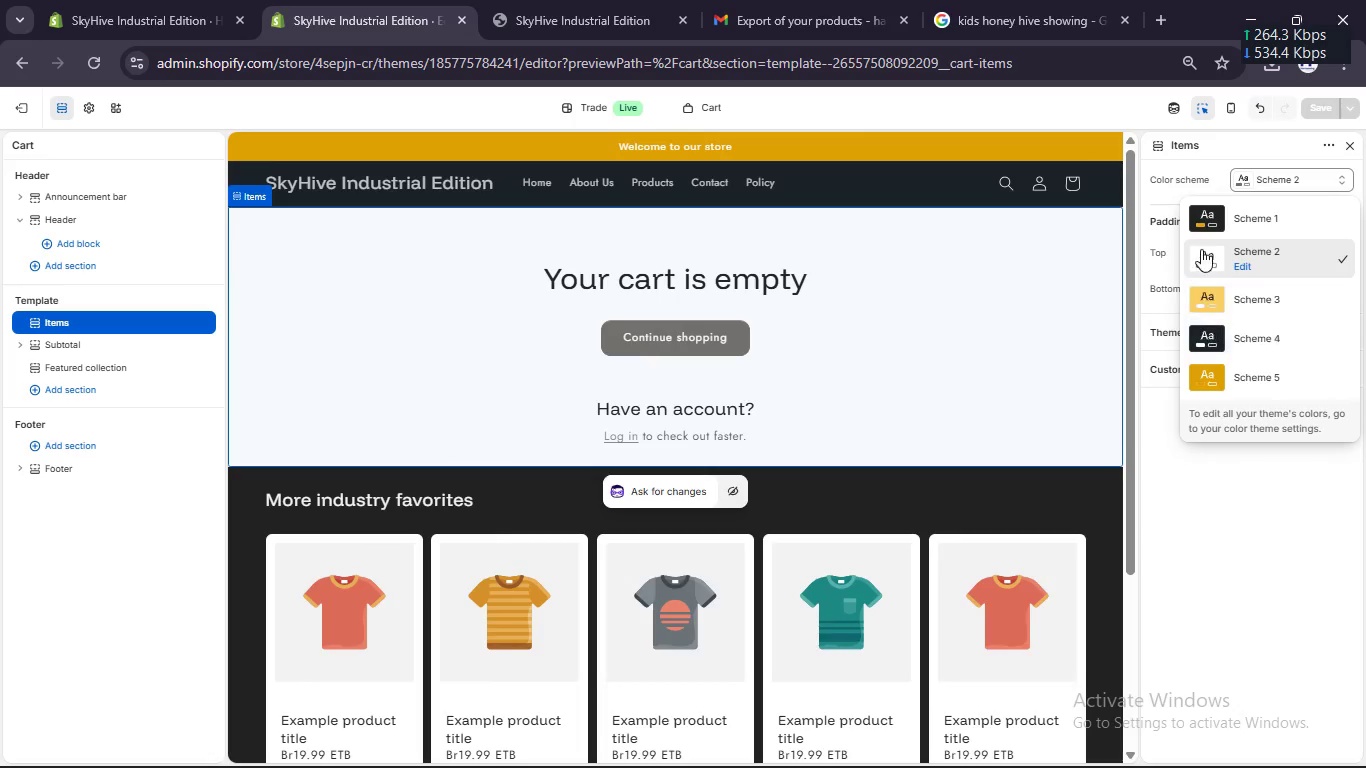 
left_click([1201, 218])
 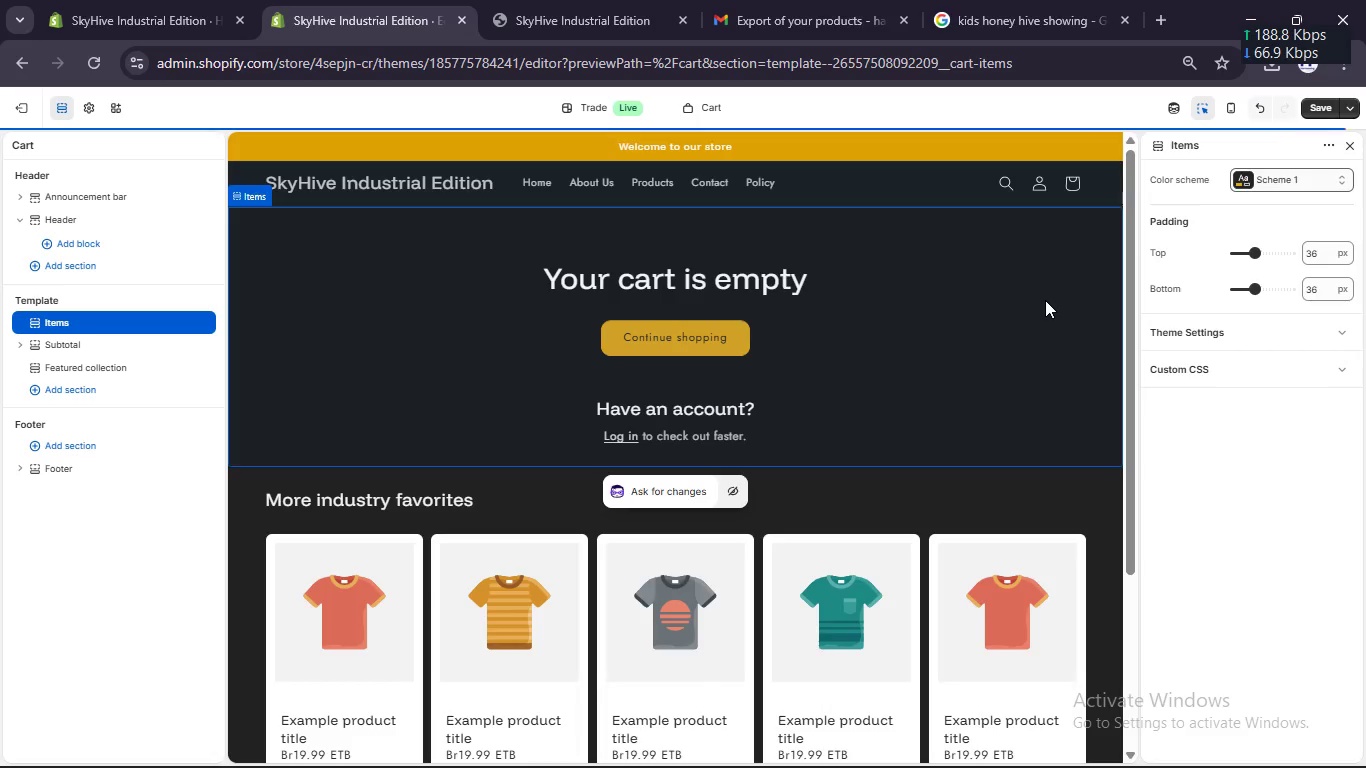 
scroll: coordinate [1045, 300], scroll_direction: down, amount: 3.0
 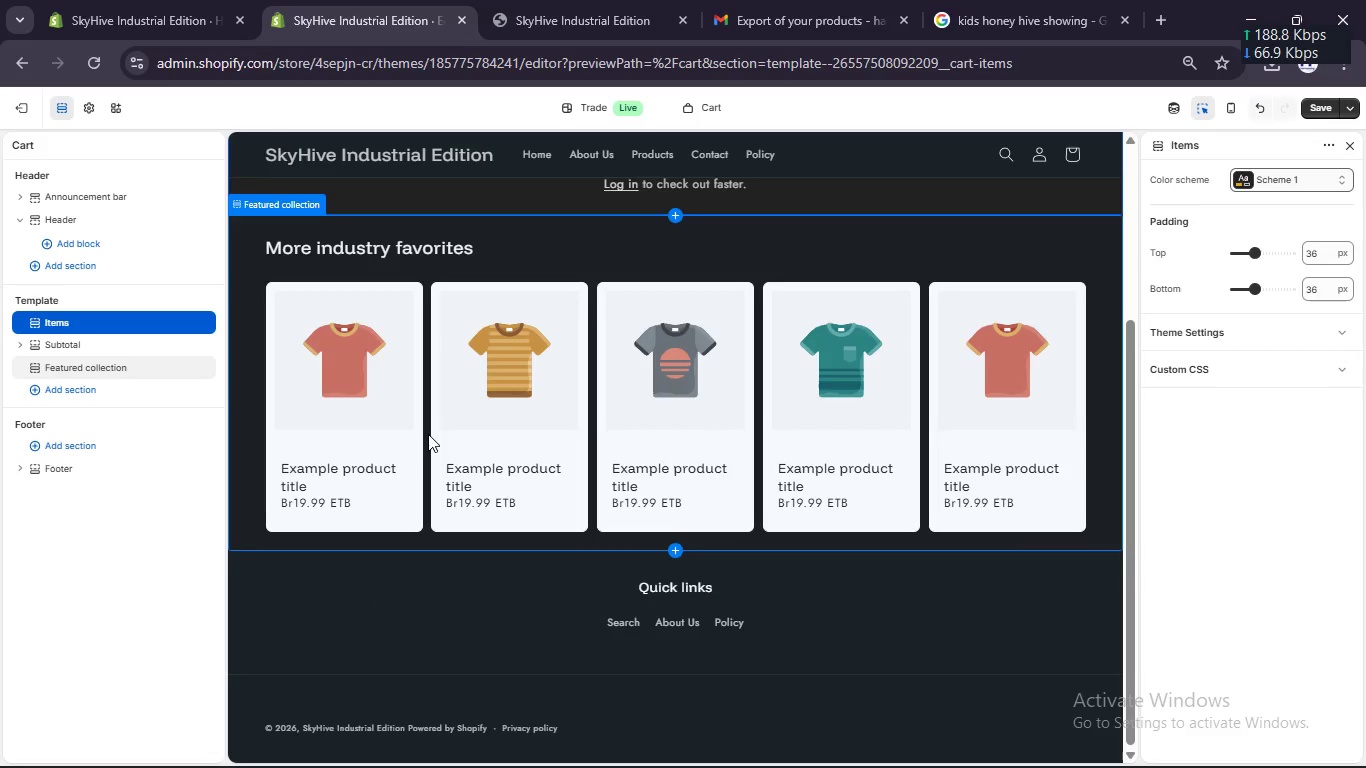 
left_click([426, 431])
 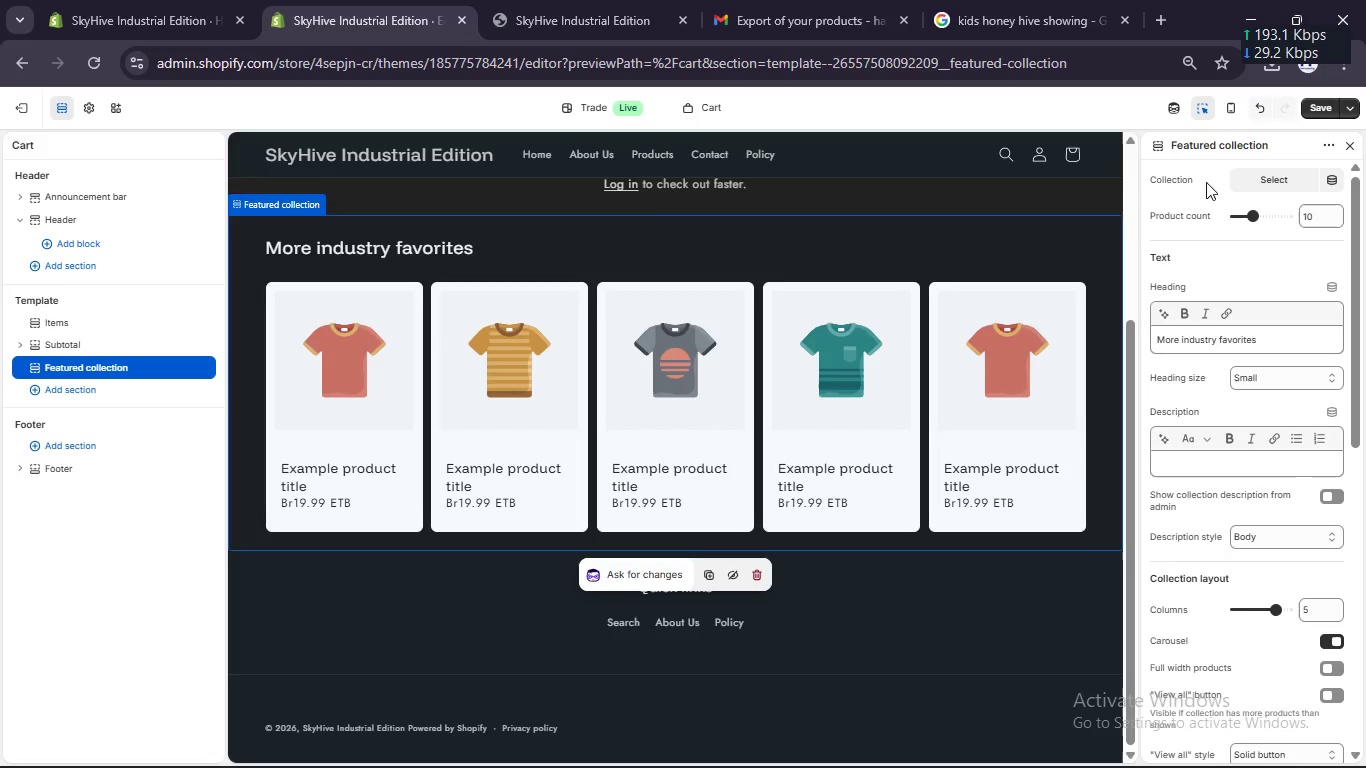 
left_click([1256, 178])
 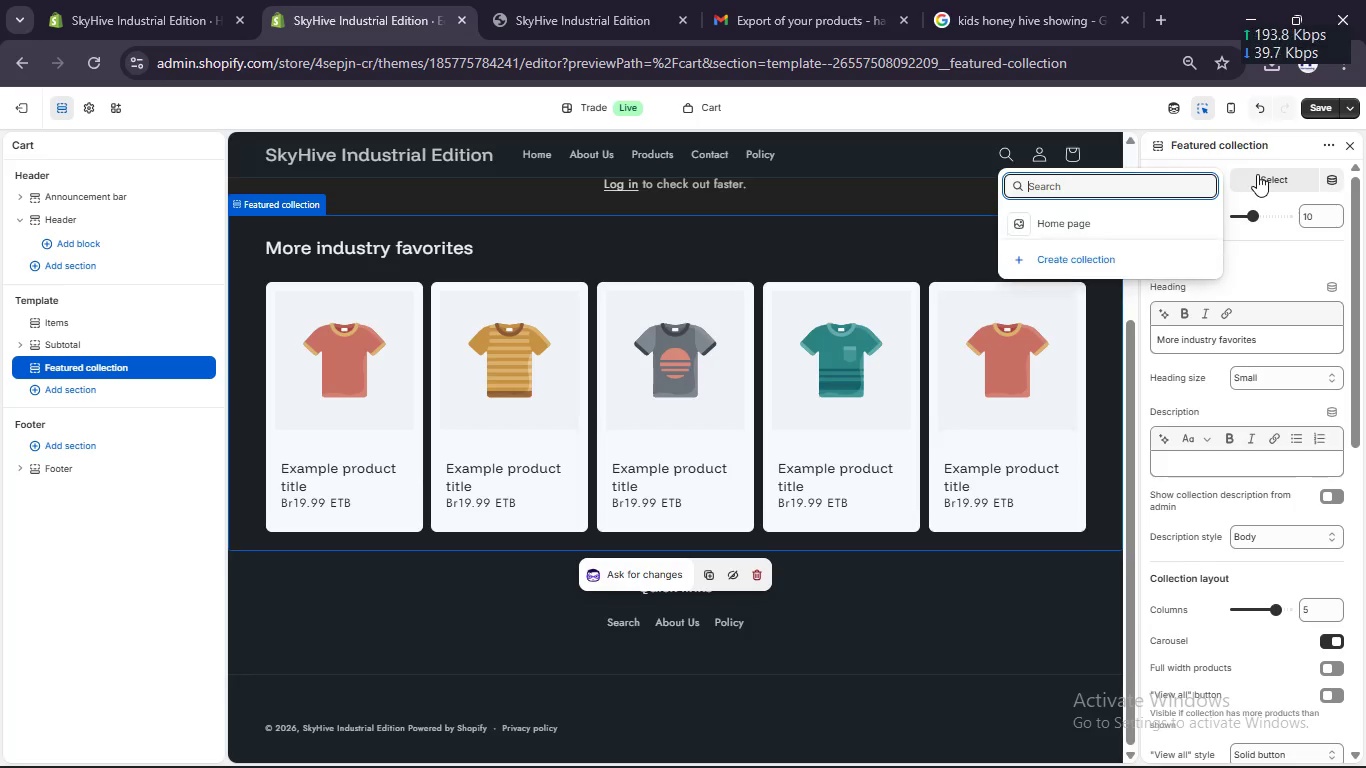 
left_click([1154, 222])
 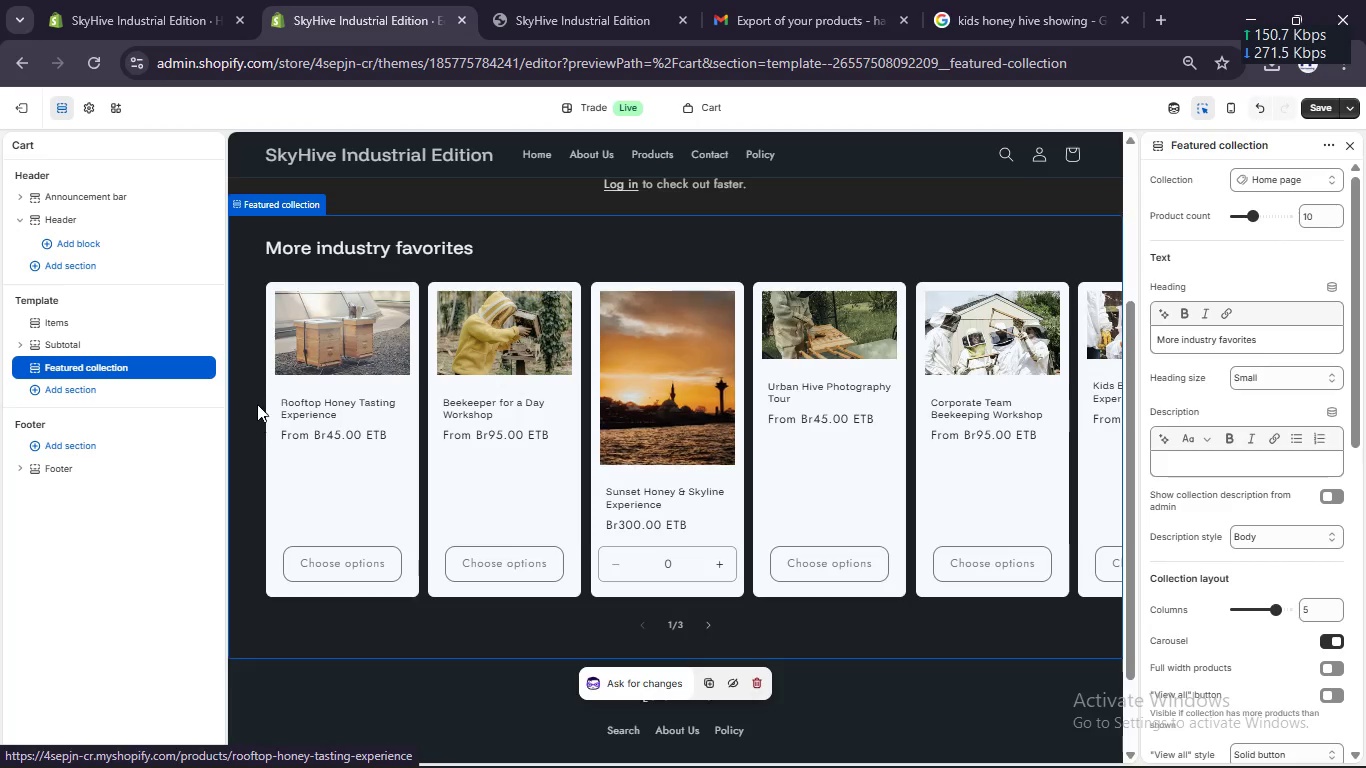 
scroll: coordinate [1273, 414], scroll_direction: down, amount: 4.0
 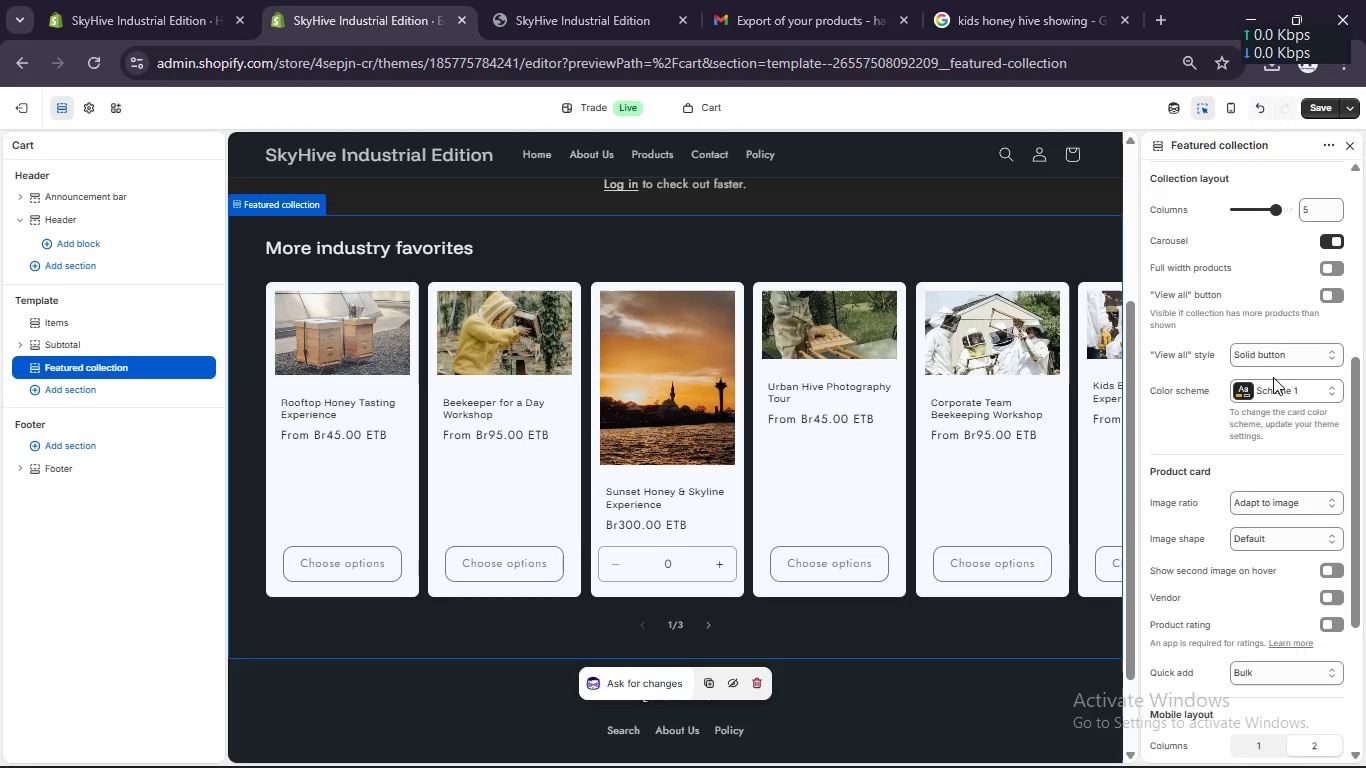 
scroll: coordinate [1273, 371], scroll_direction: up, amount: 2.0
 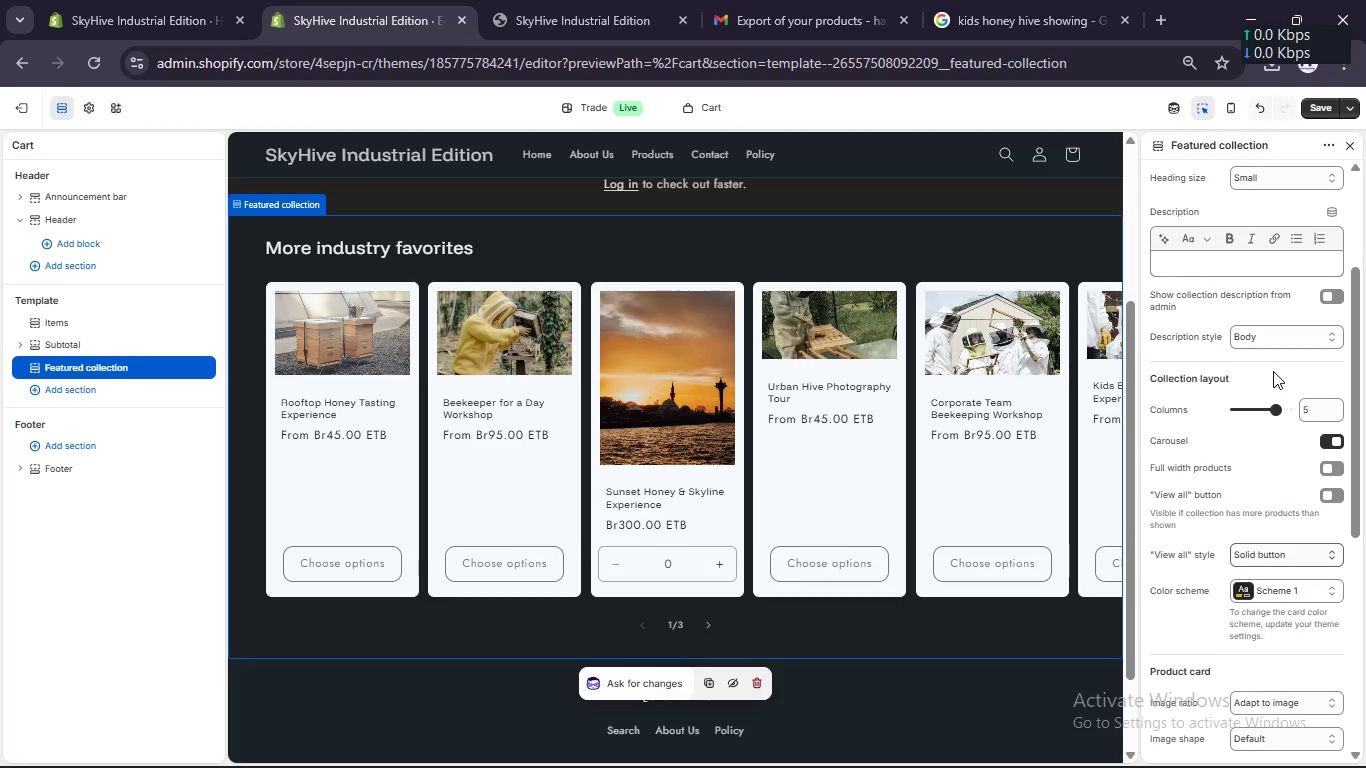 
scroll: coordinate [1273, 371], scroll_direction: down, amount: 1.0
 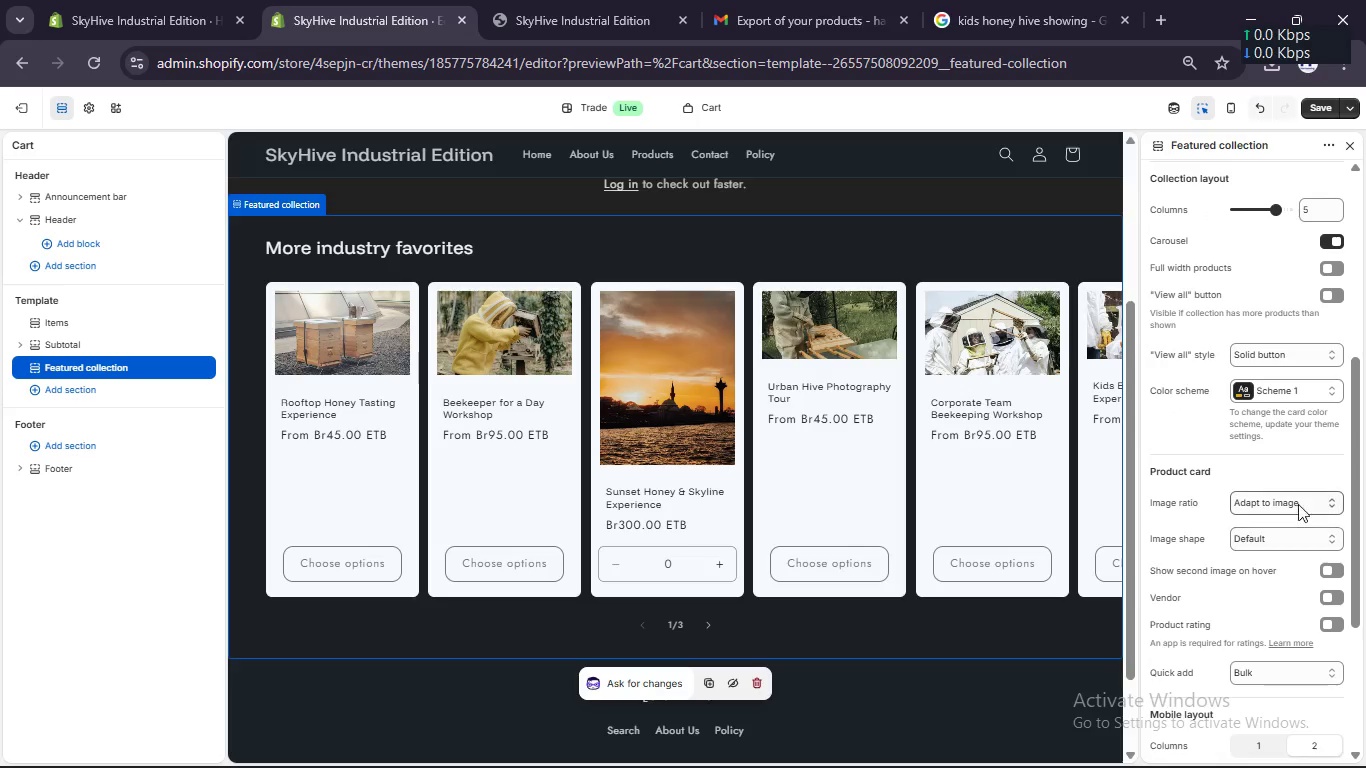 
left_click([1299, 498])
 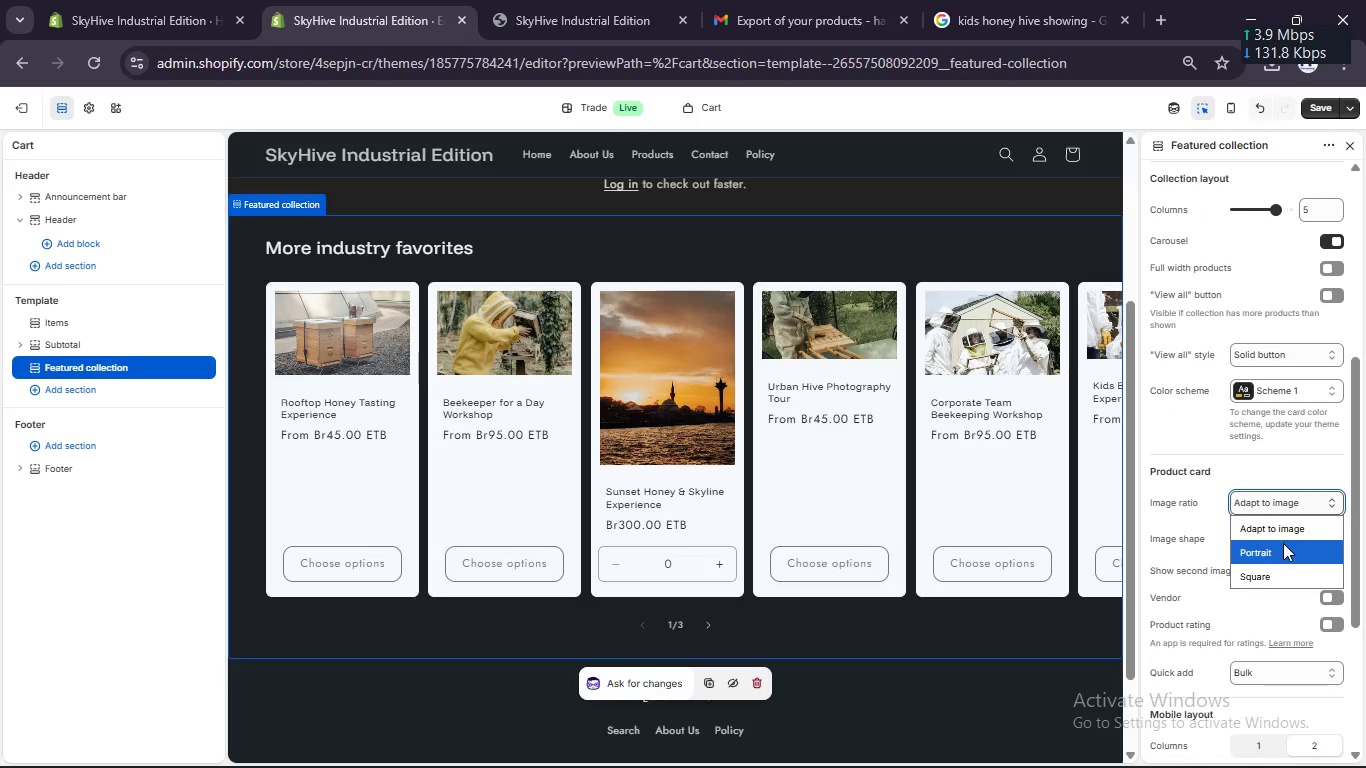 
mouse_move([1240, 548])
 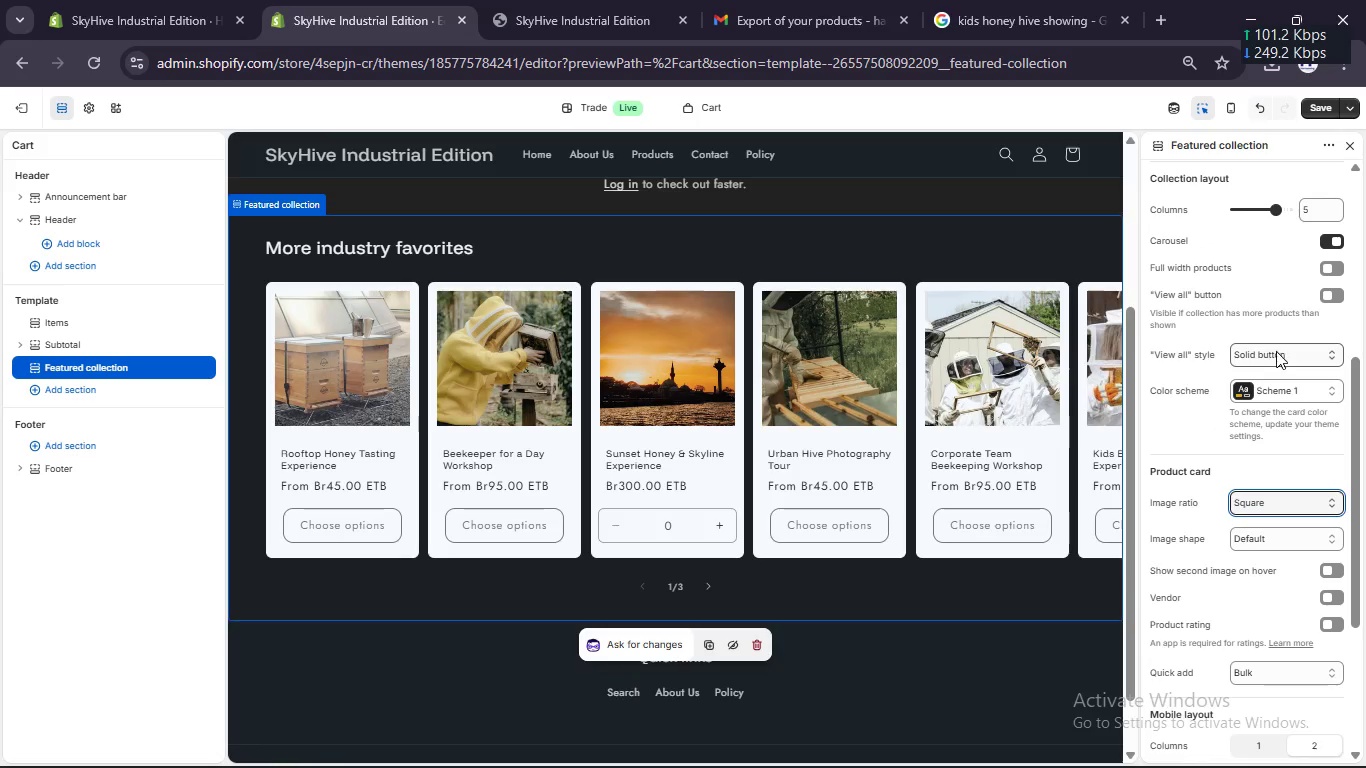 
scroll: coordinate [1274, 357], scroll_direction: down, amount: 4.0
 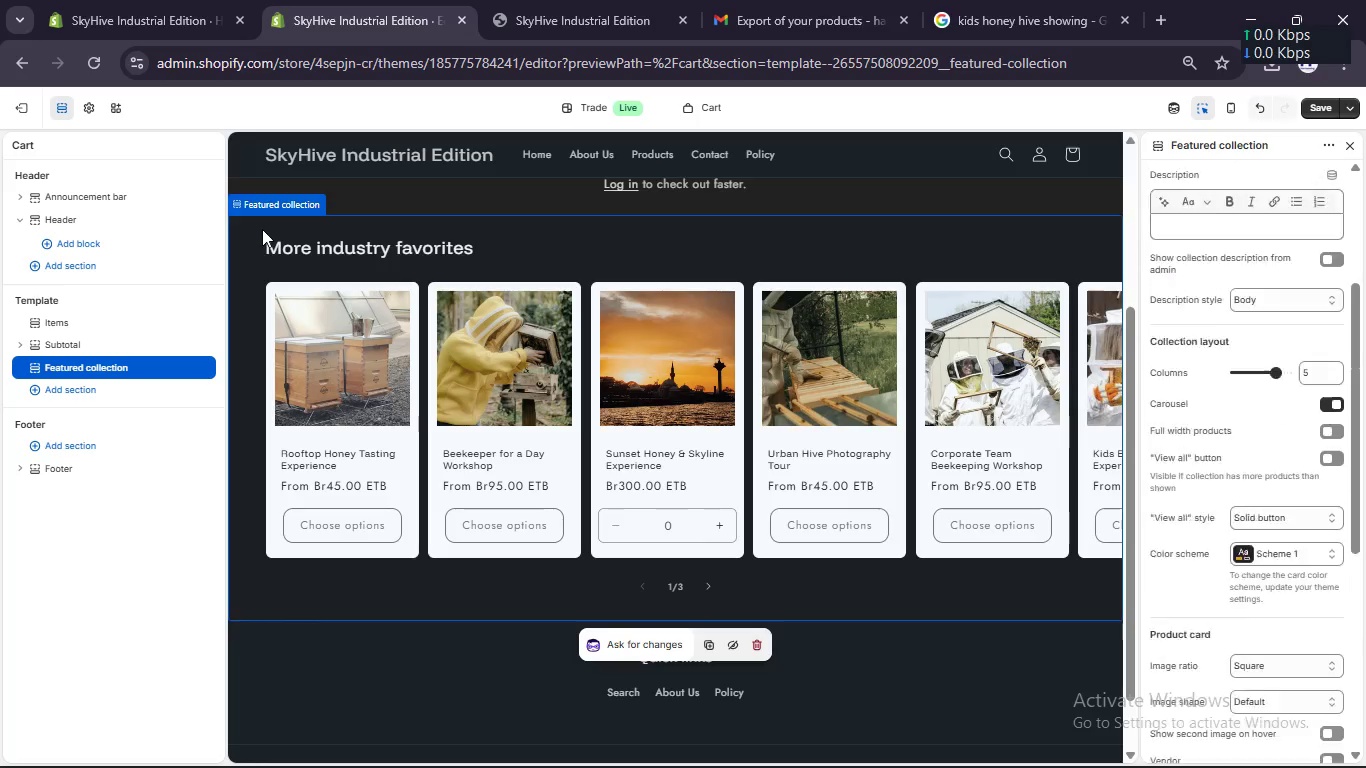 
scroll: coordinate [1305, 259], scroll_direction: up, amount: 4.0
 